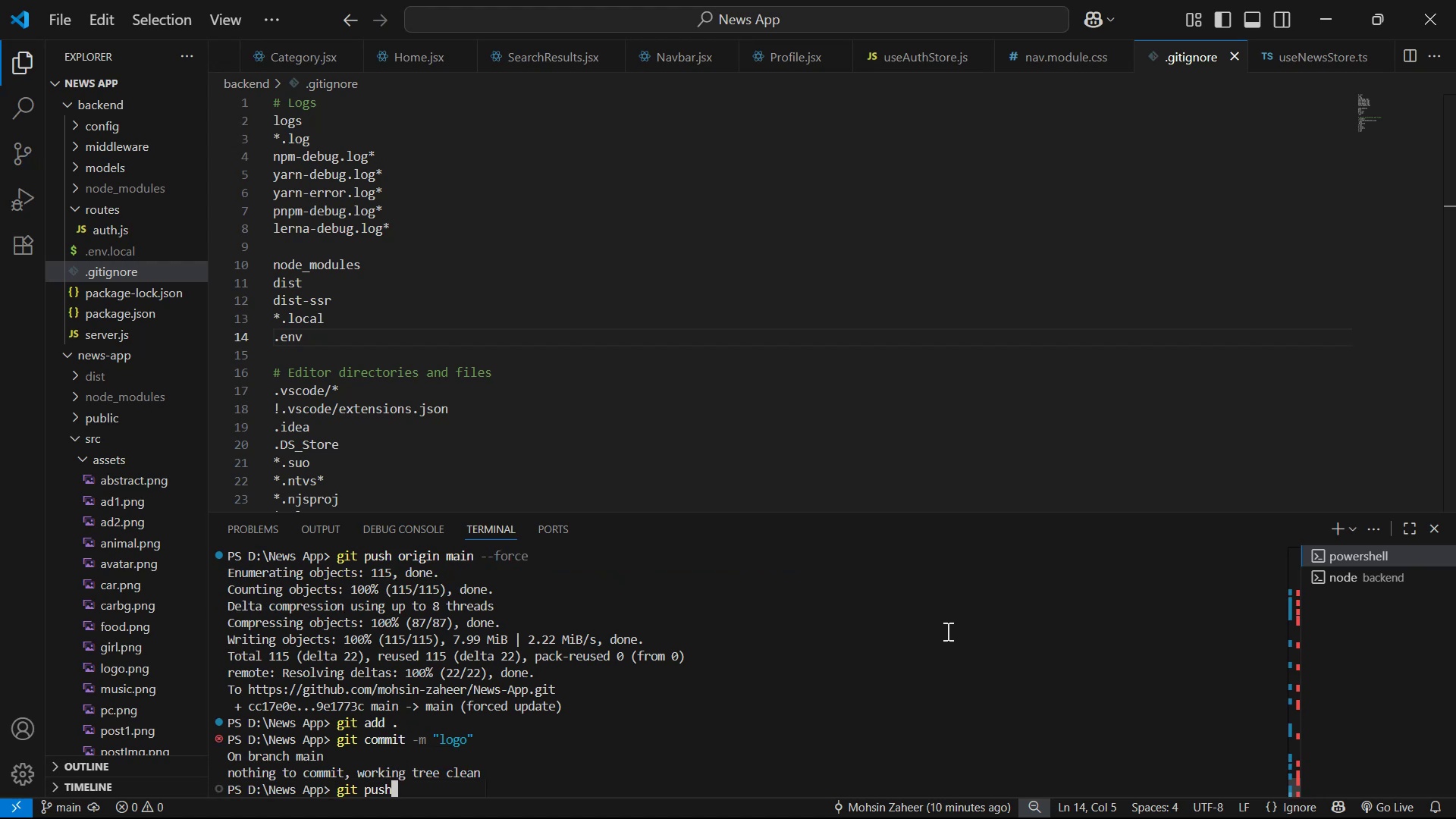 
key(Enter)
 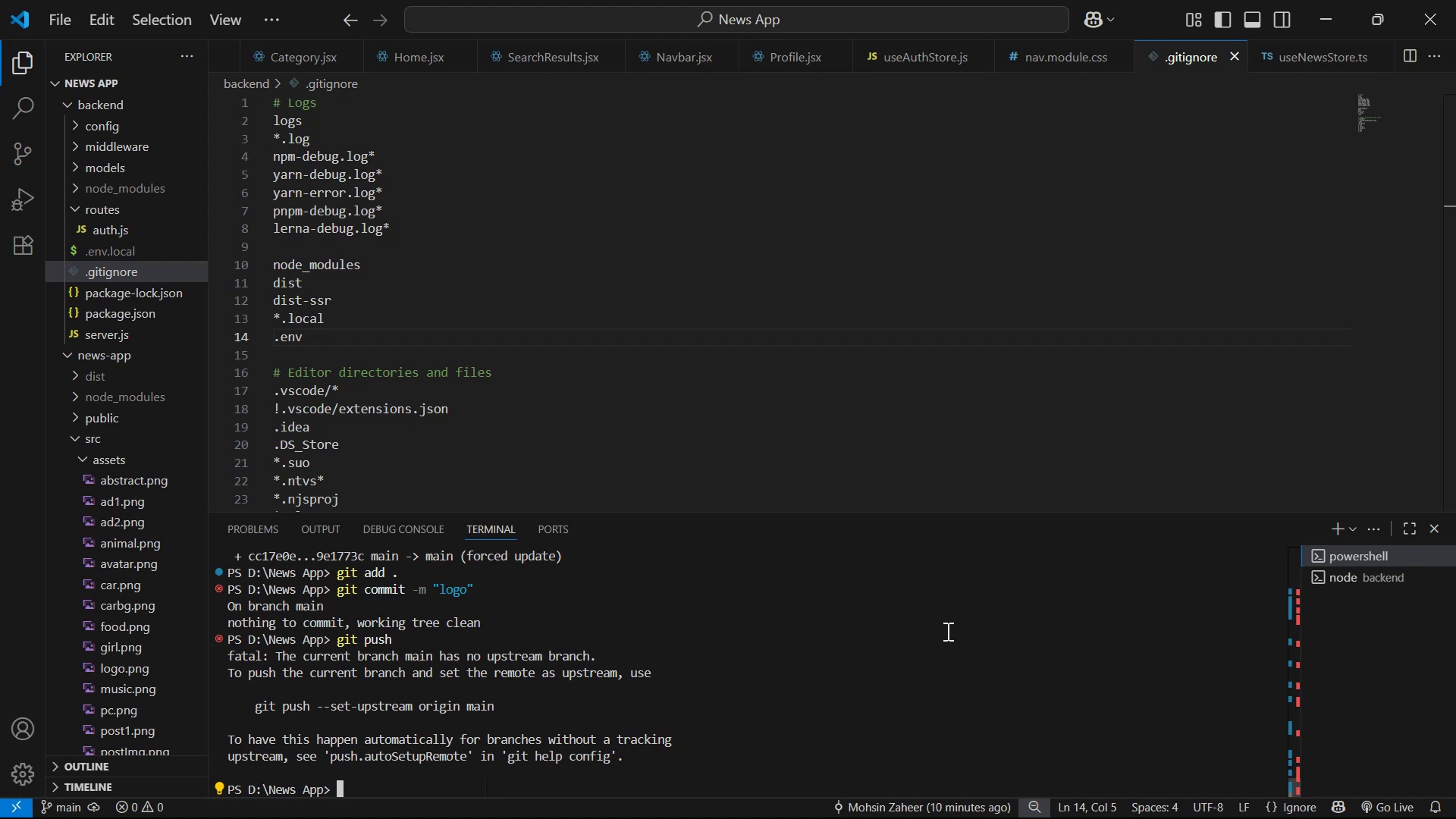 
wait(5.0)
 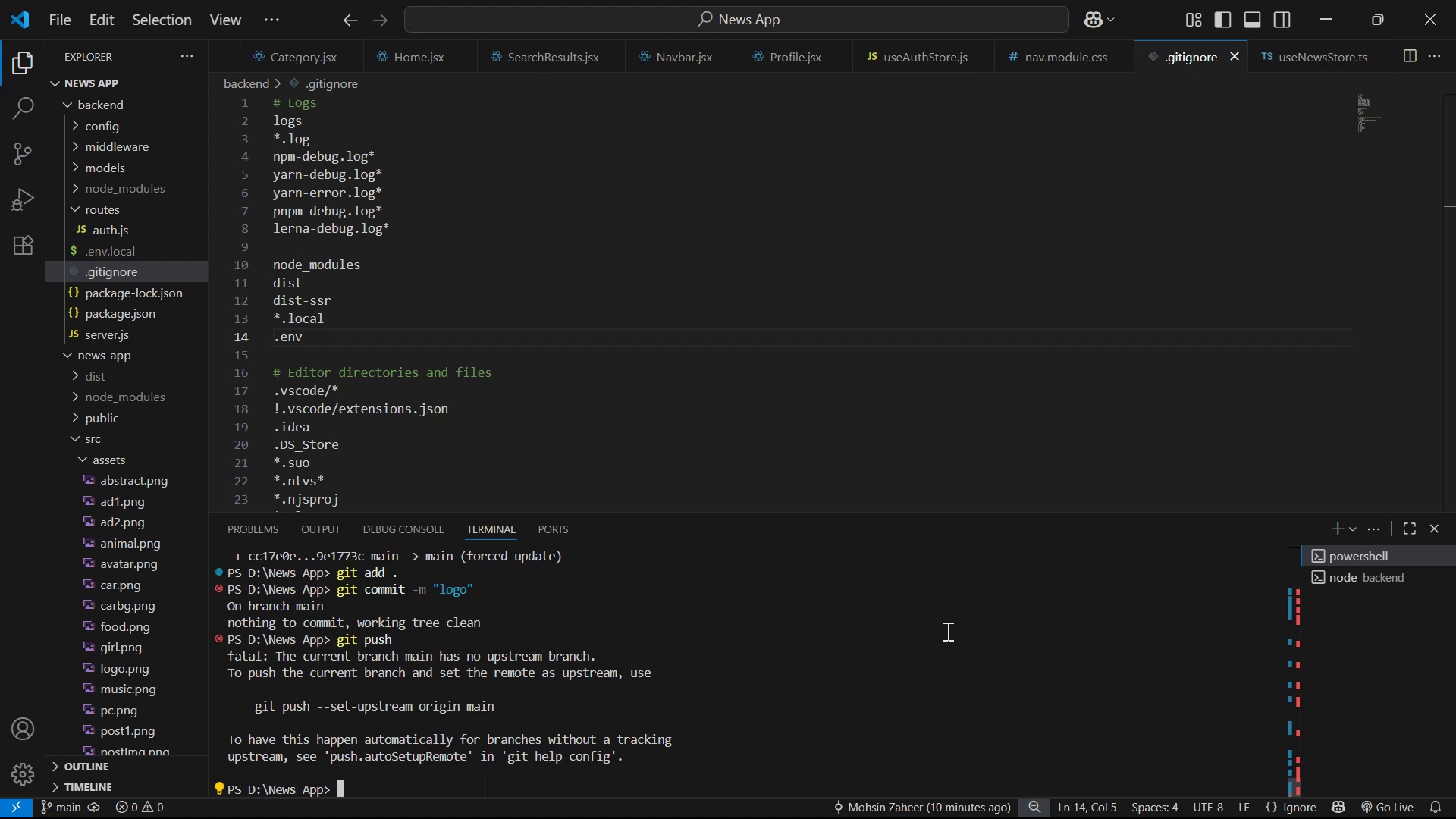 
key(ArrowUp)
 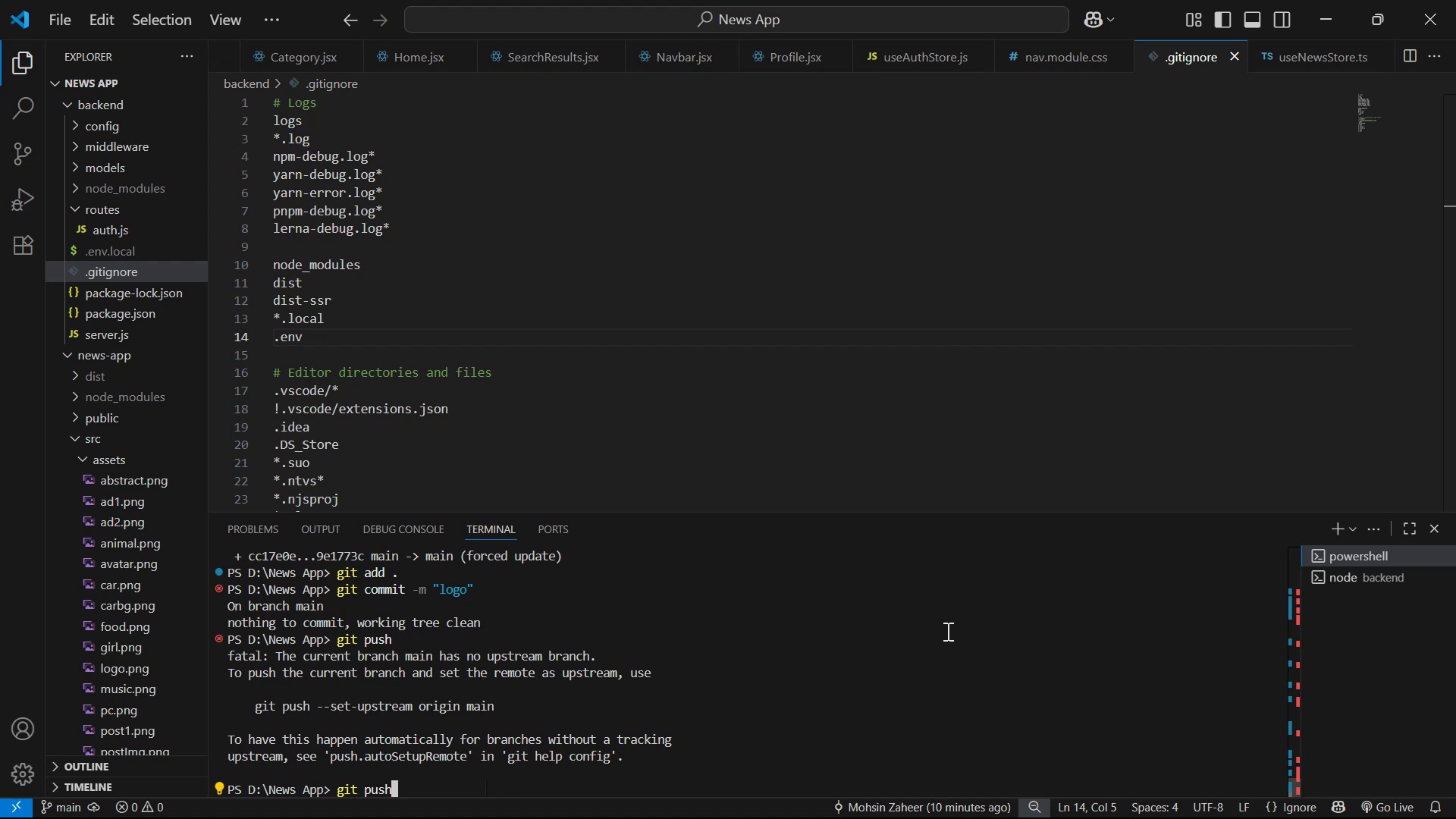 
key(ArrowLeft)
 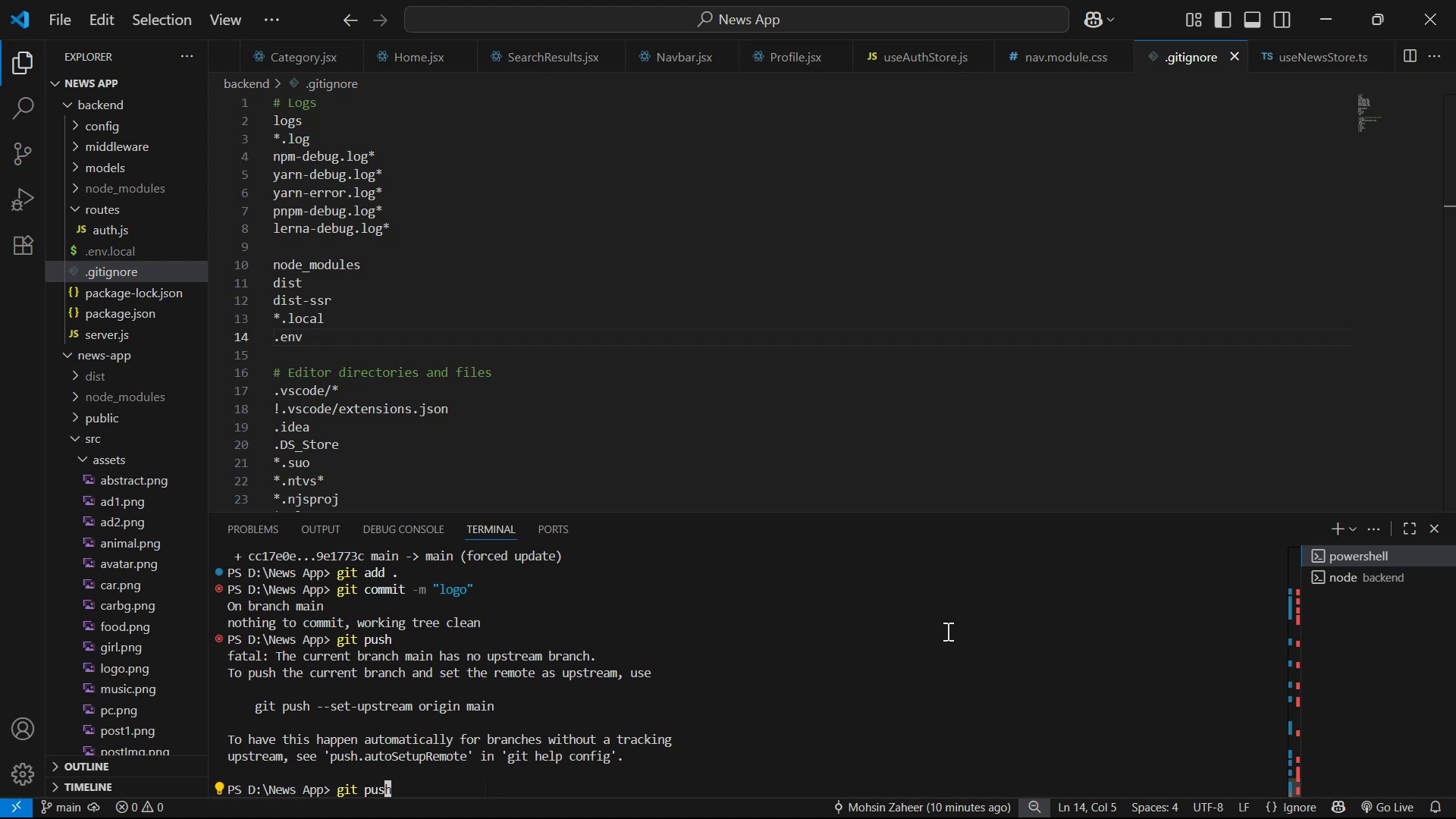 
key(ArrowLeft)
 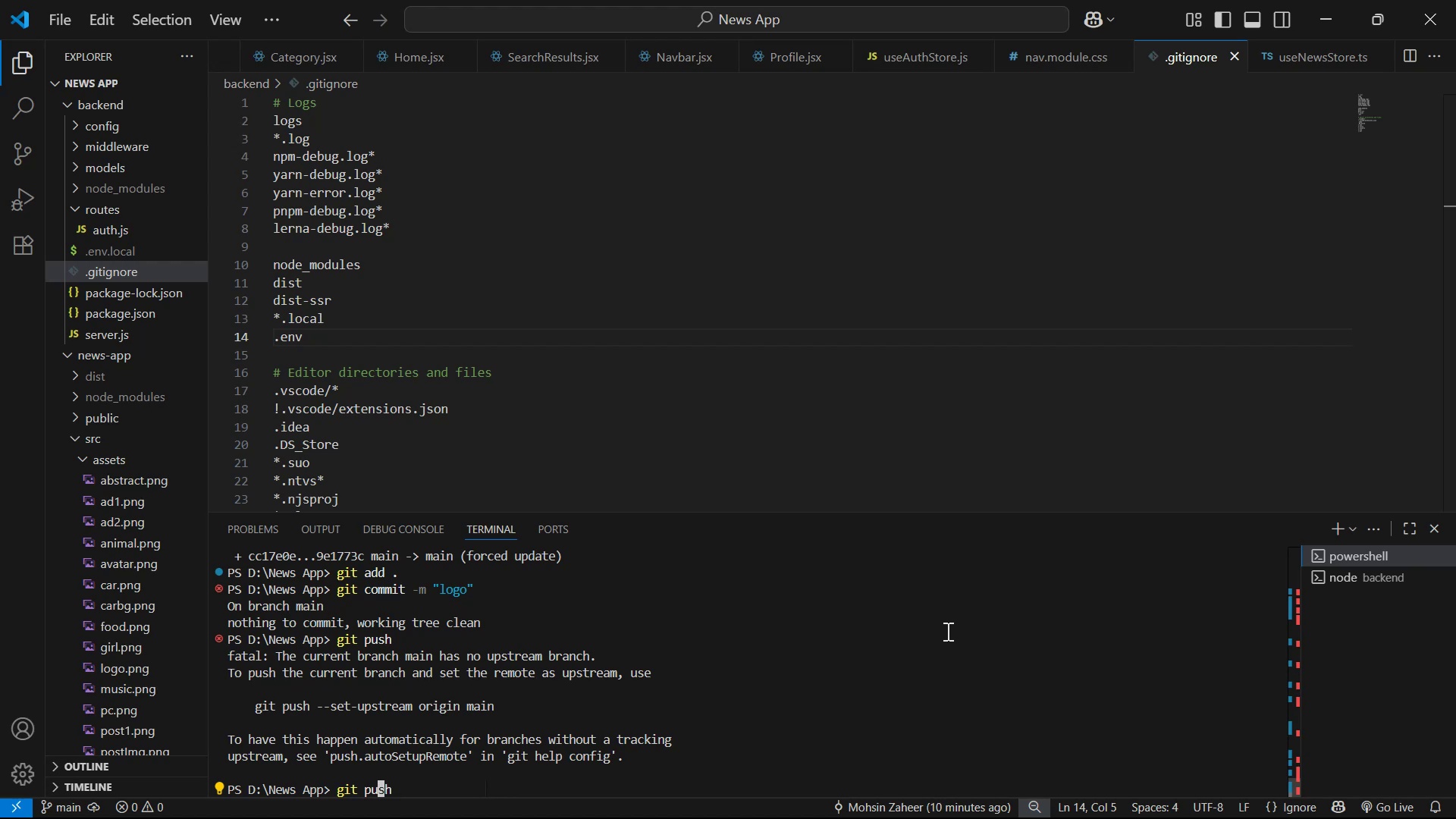 
key(ArrowLeft)
 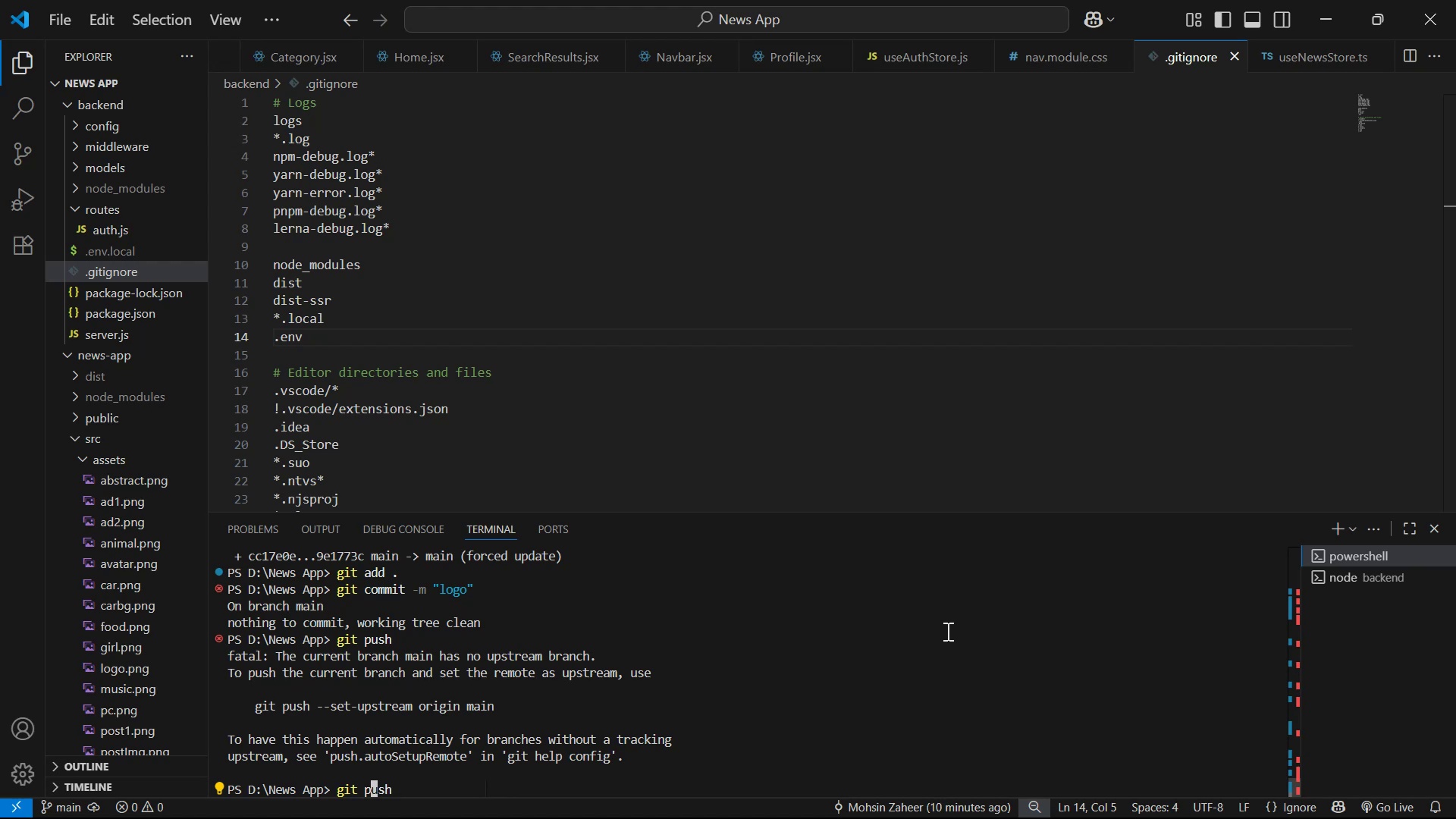 
key(ArrowLeft)
 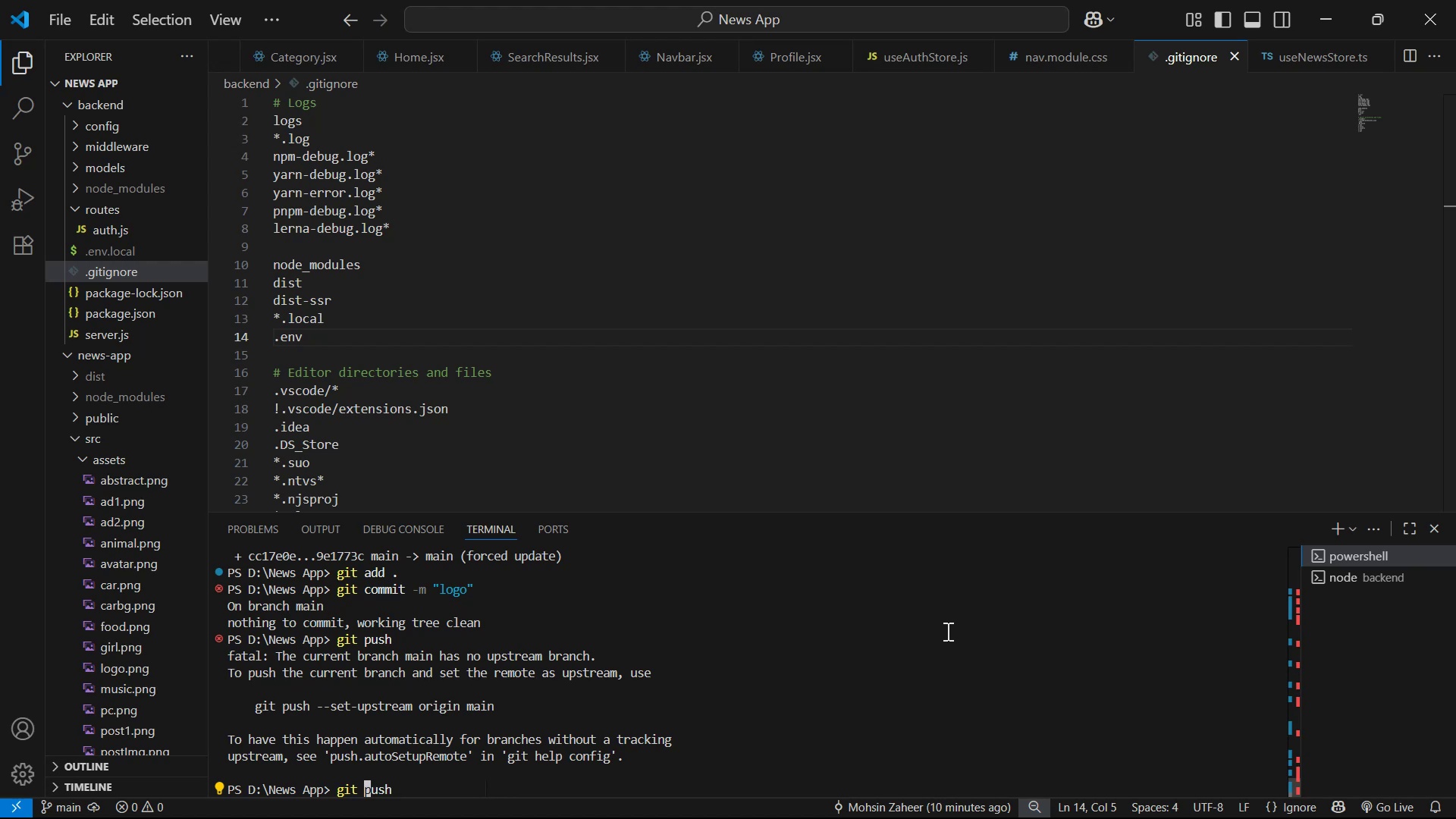 
hold_key(key=ArrowRight, duration=0.58)
 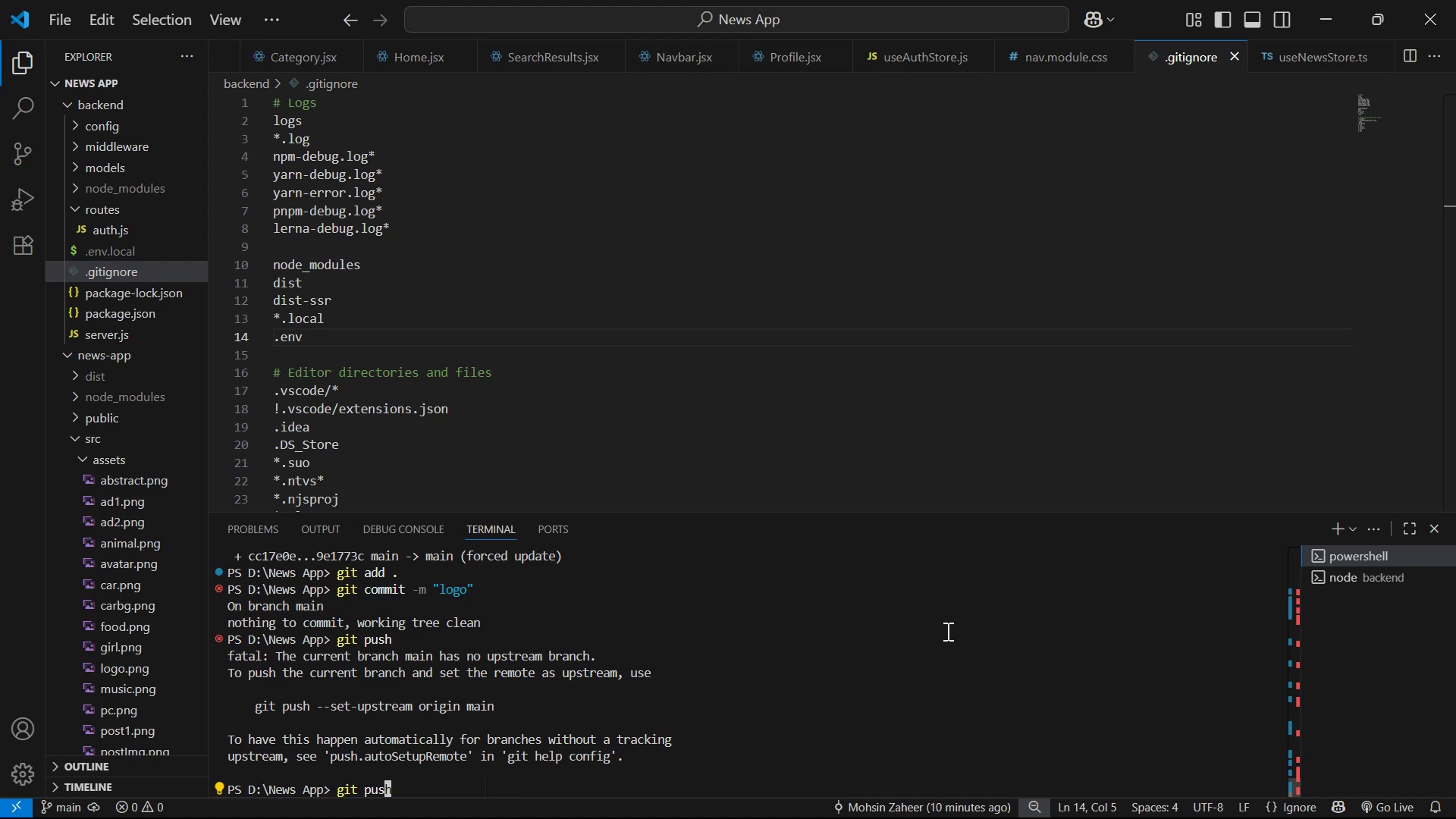 
hold_key(key=Backspace, duration=0.76)
 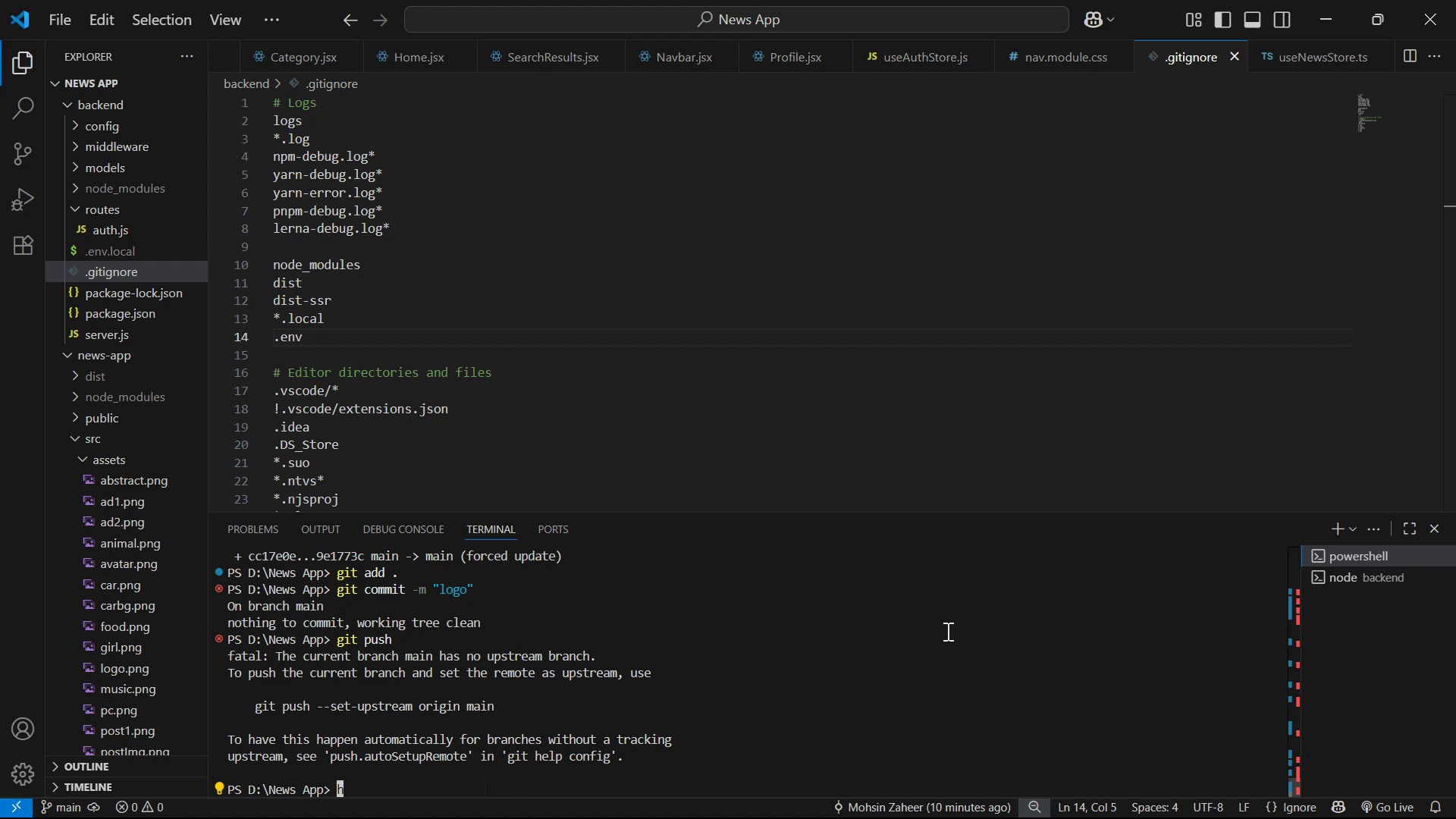 
key(ArrowRight)
 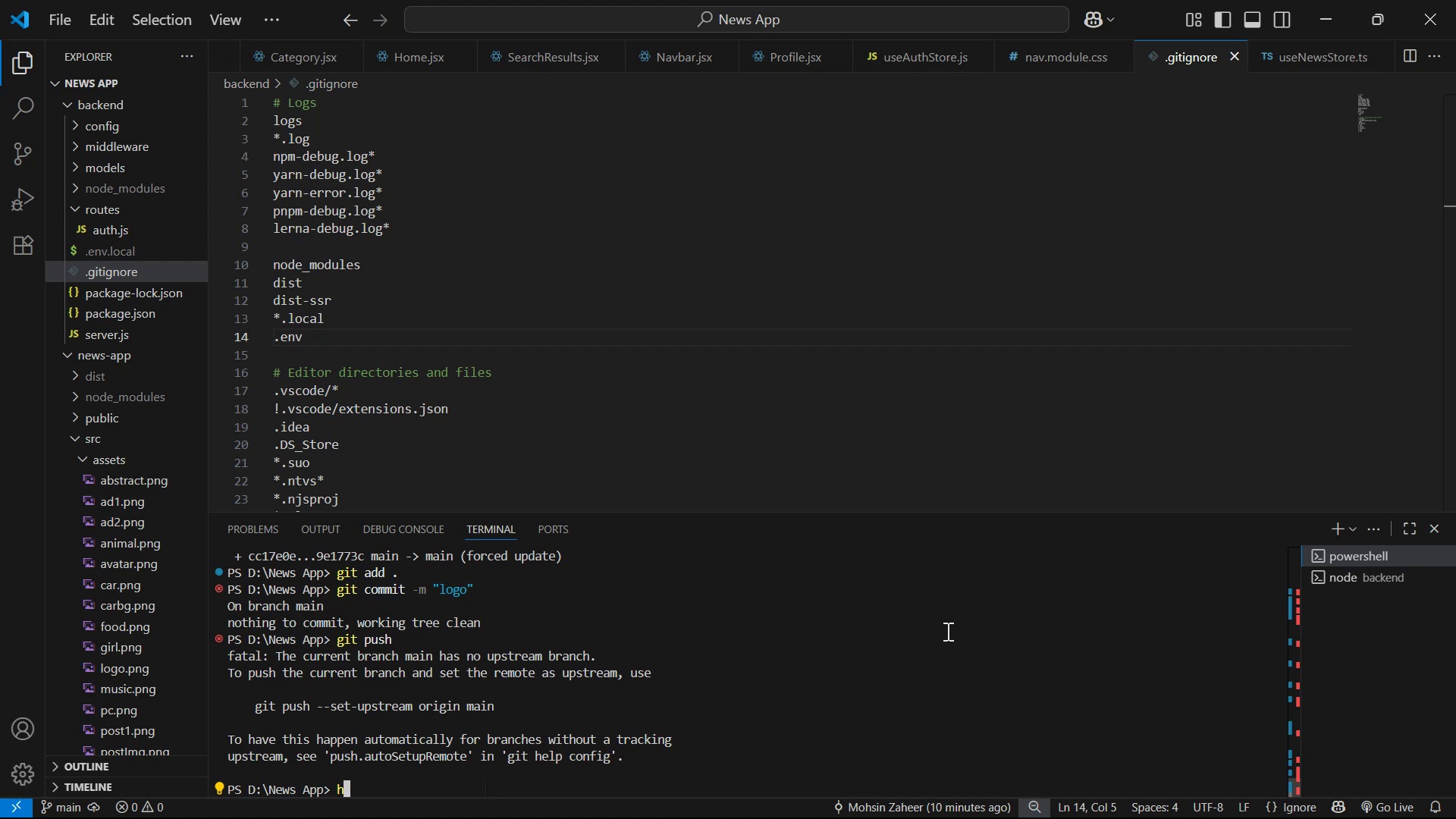 
key(Backspace)
 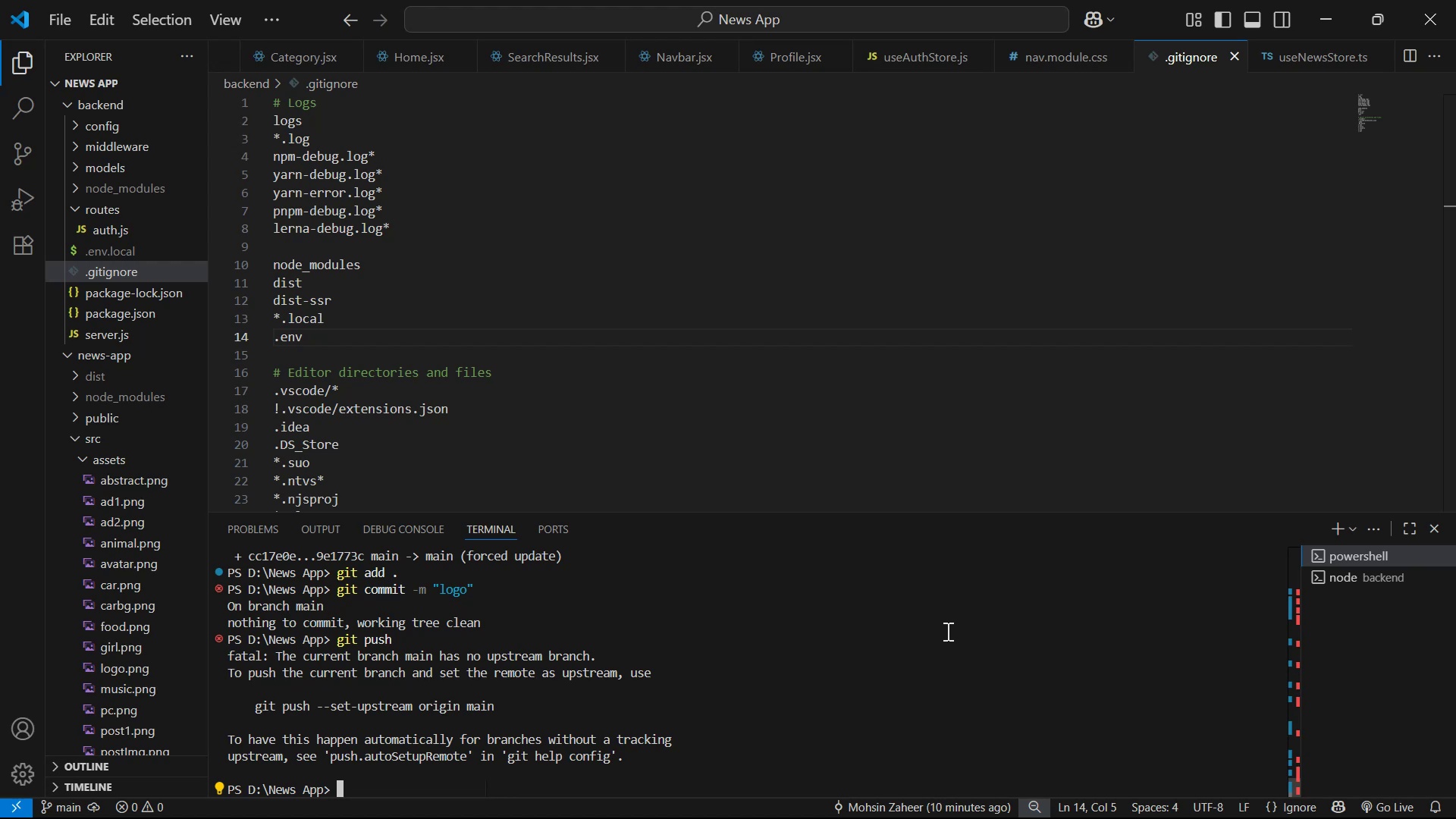 
key(Backspace)
 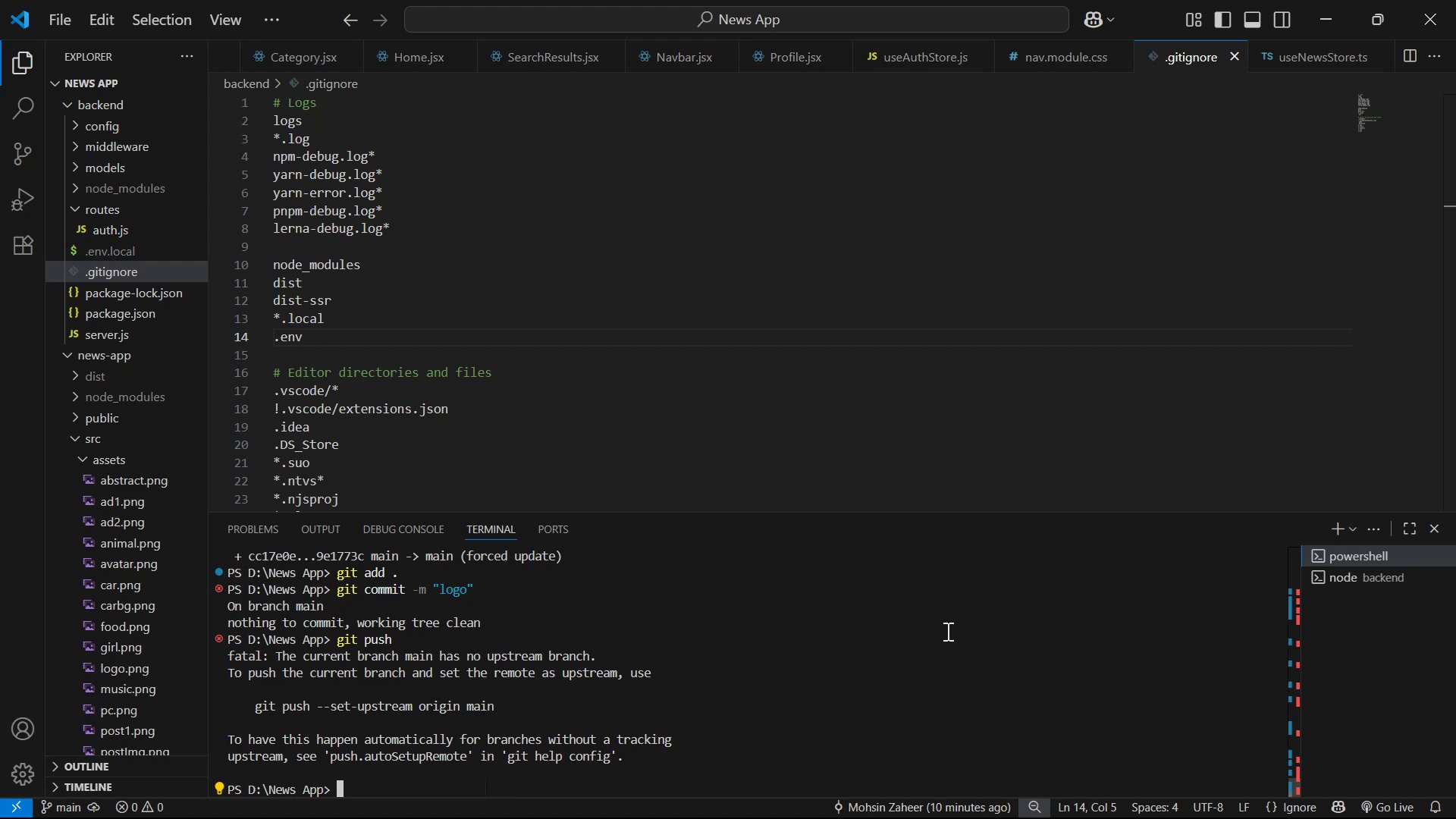 
key(ArrowUp)
 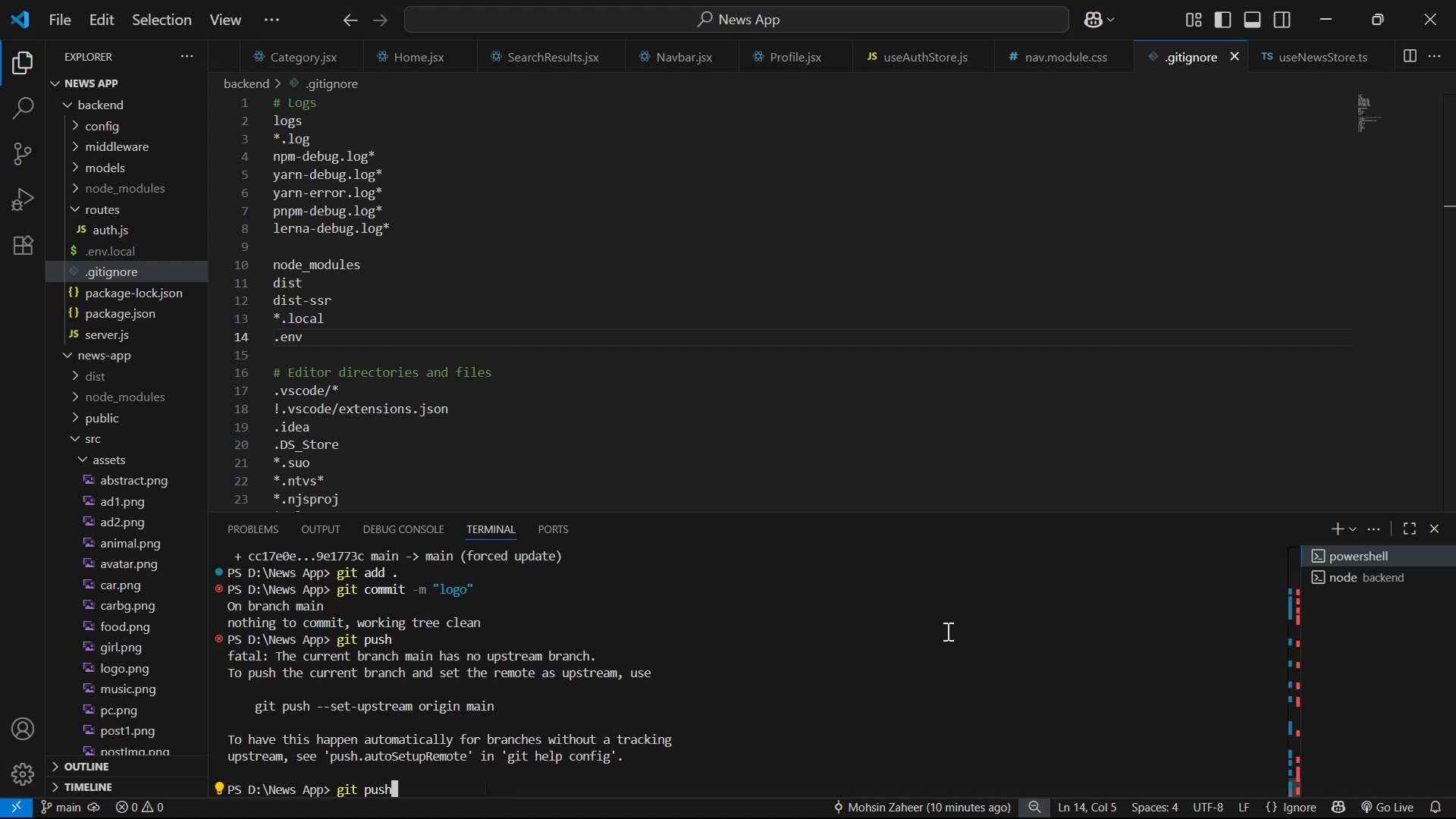 
key(ArrowUp)
 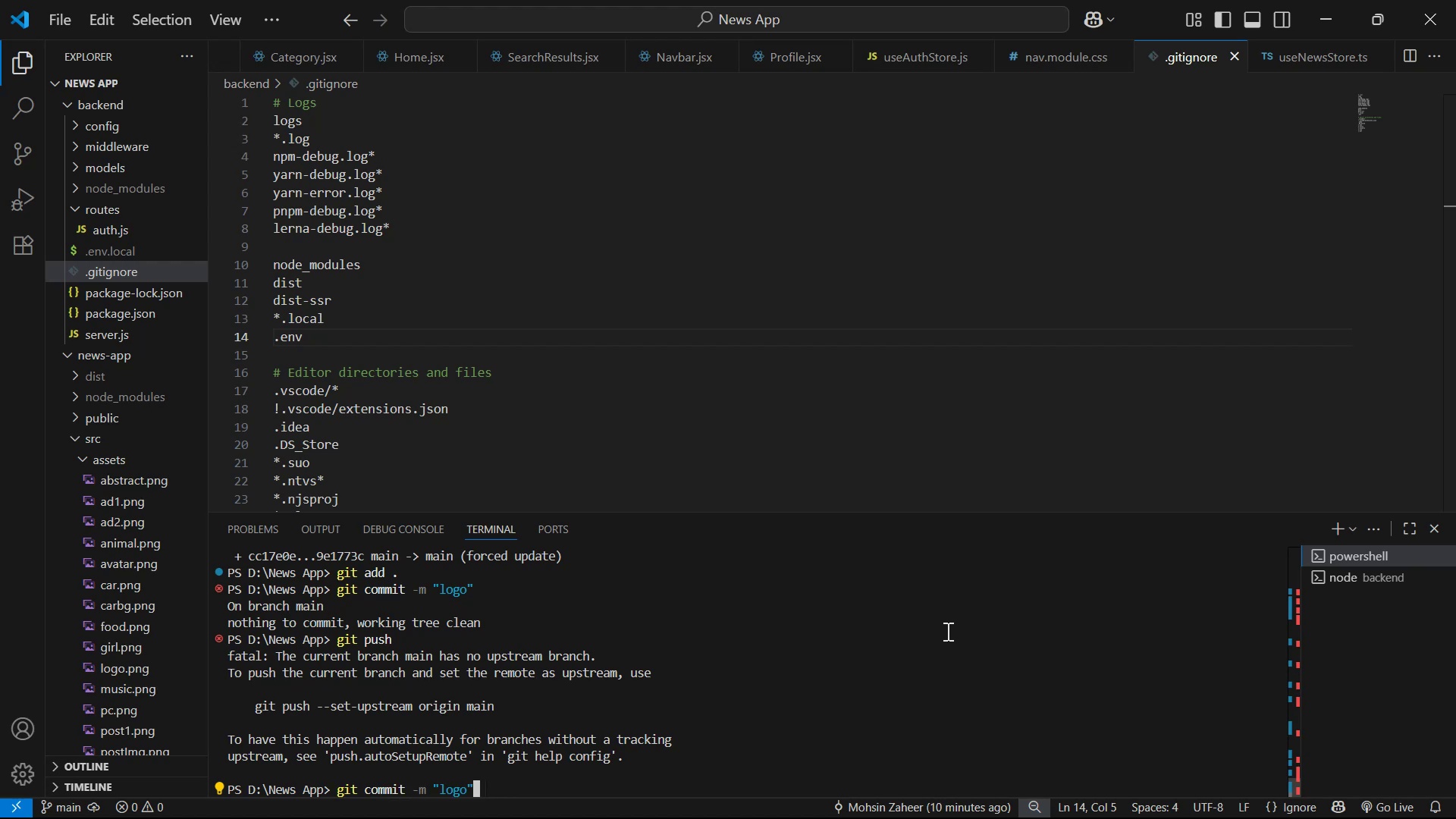 
key(ArrowUp)
 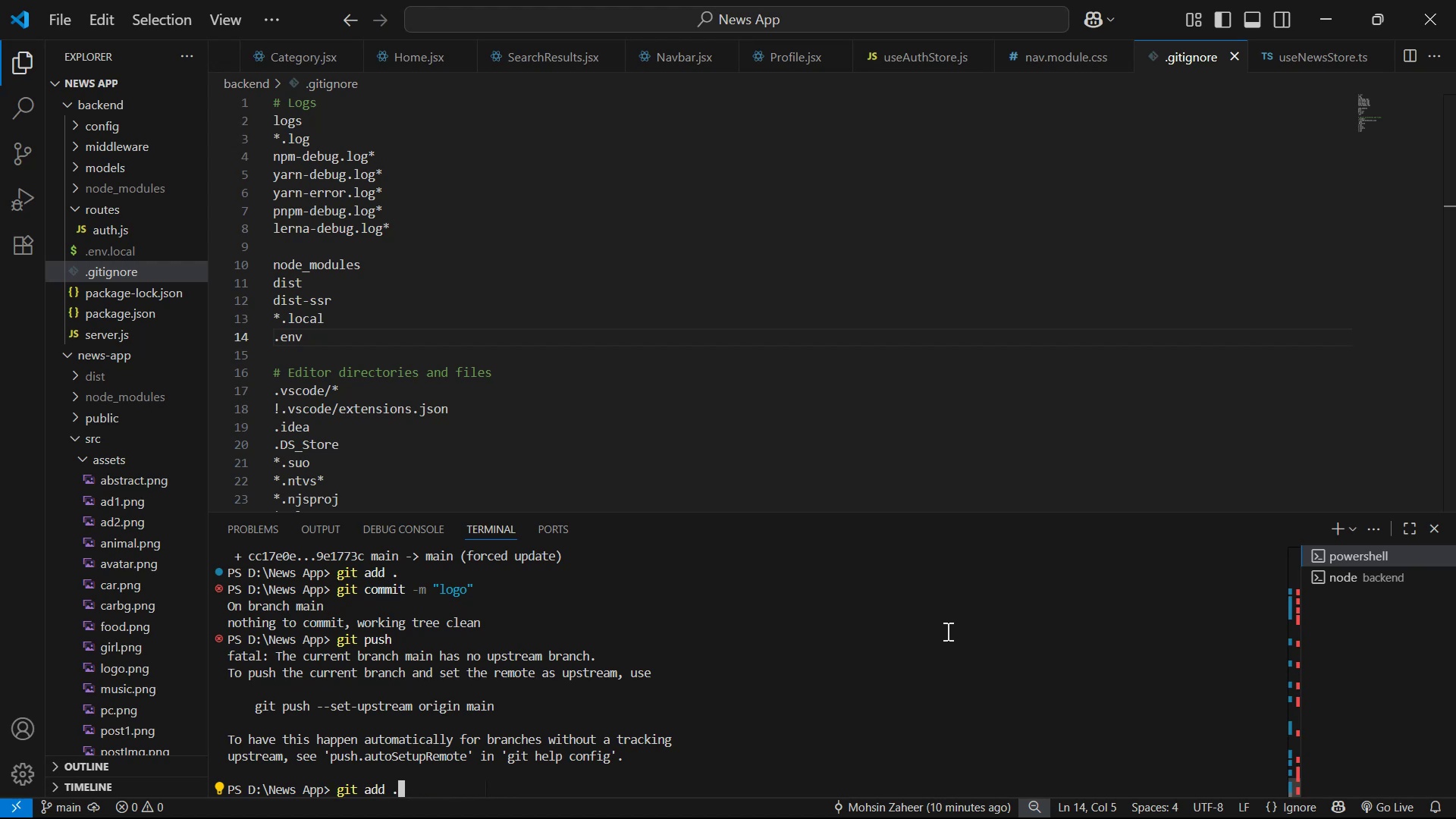 
key(ArrowUp)
 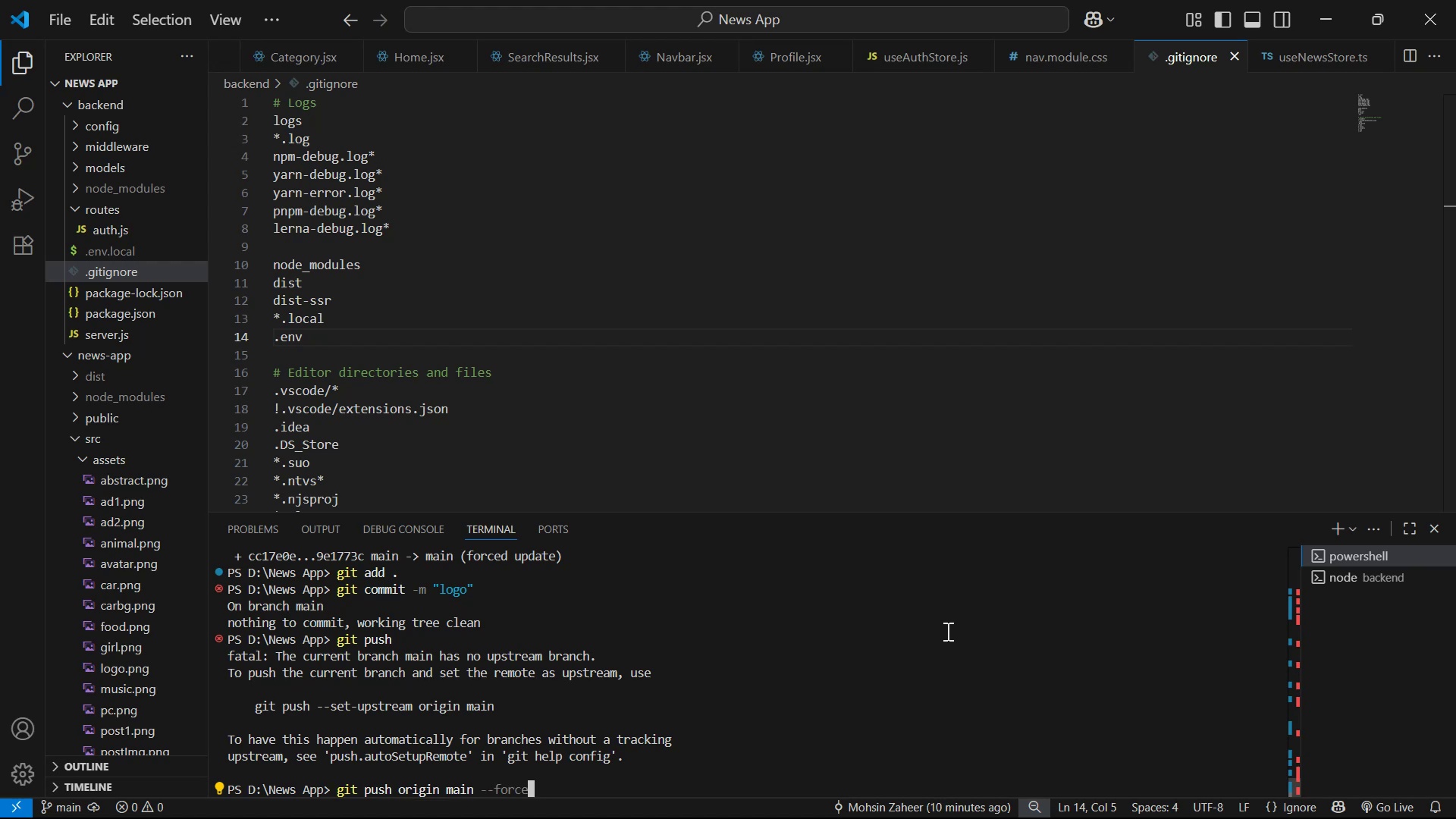 
key(ArrowUp)
 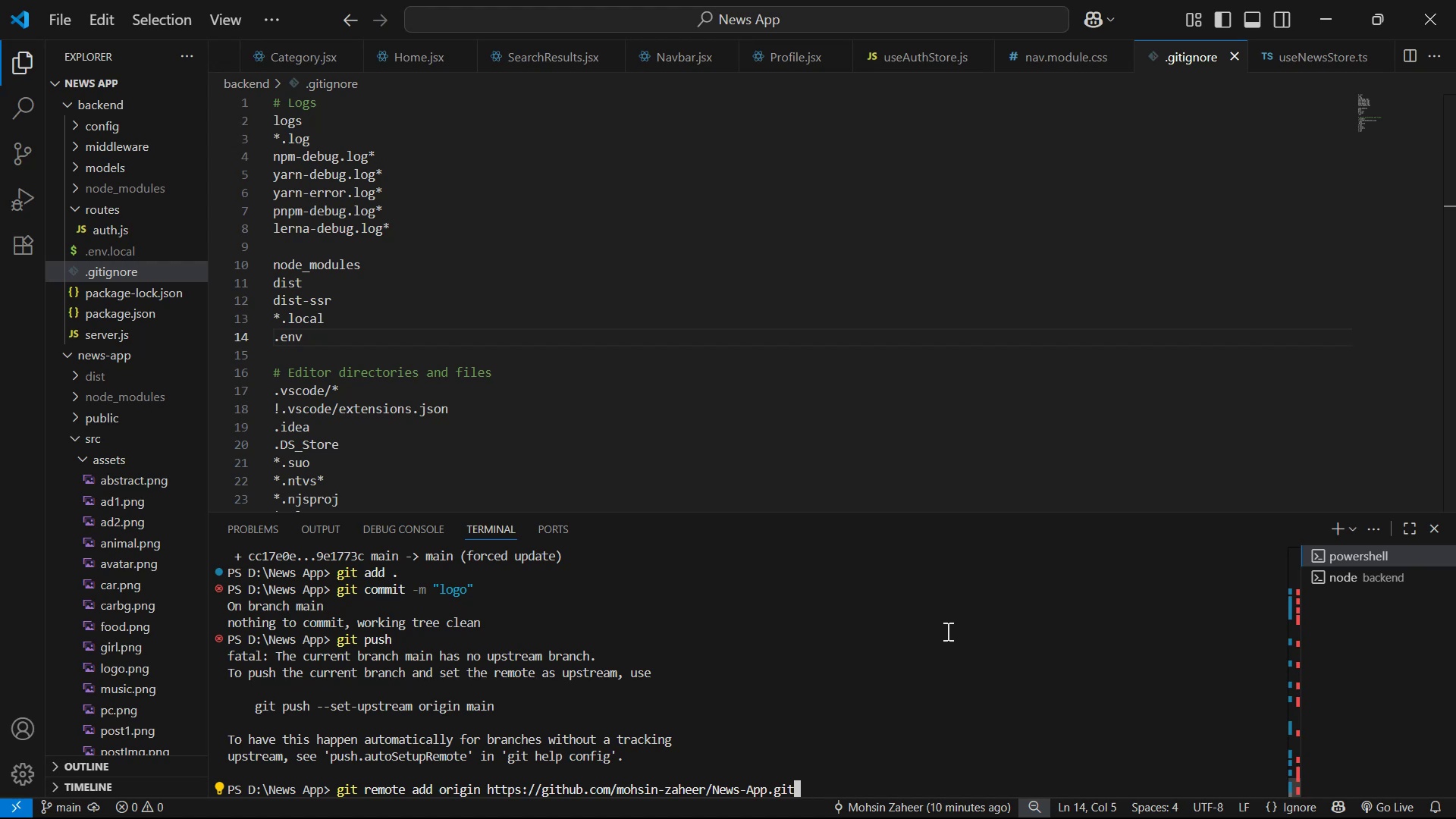 
key(ArrowDown)
 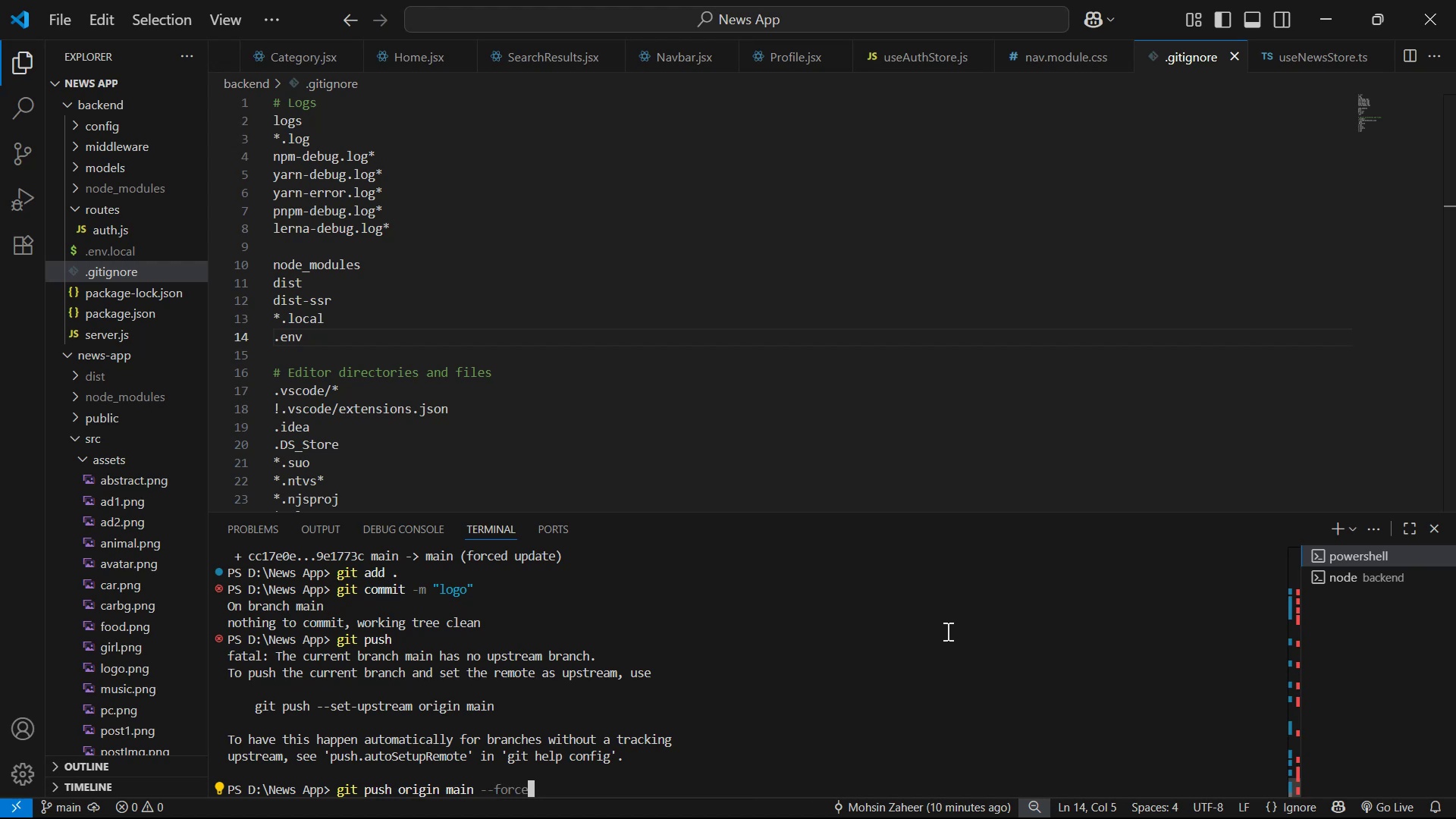 
key(Enter)
 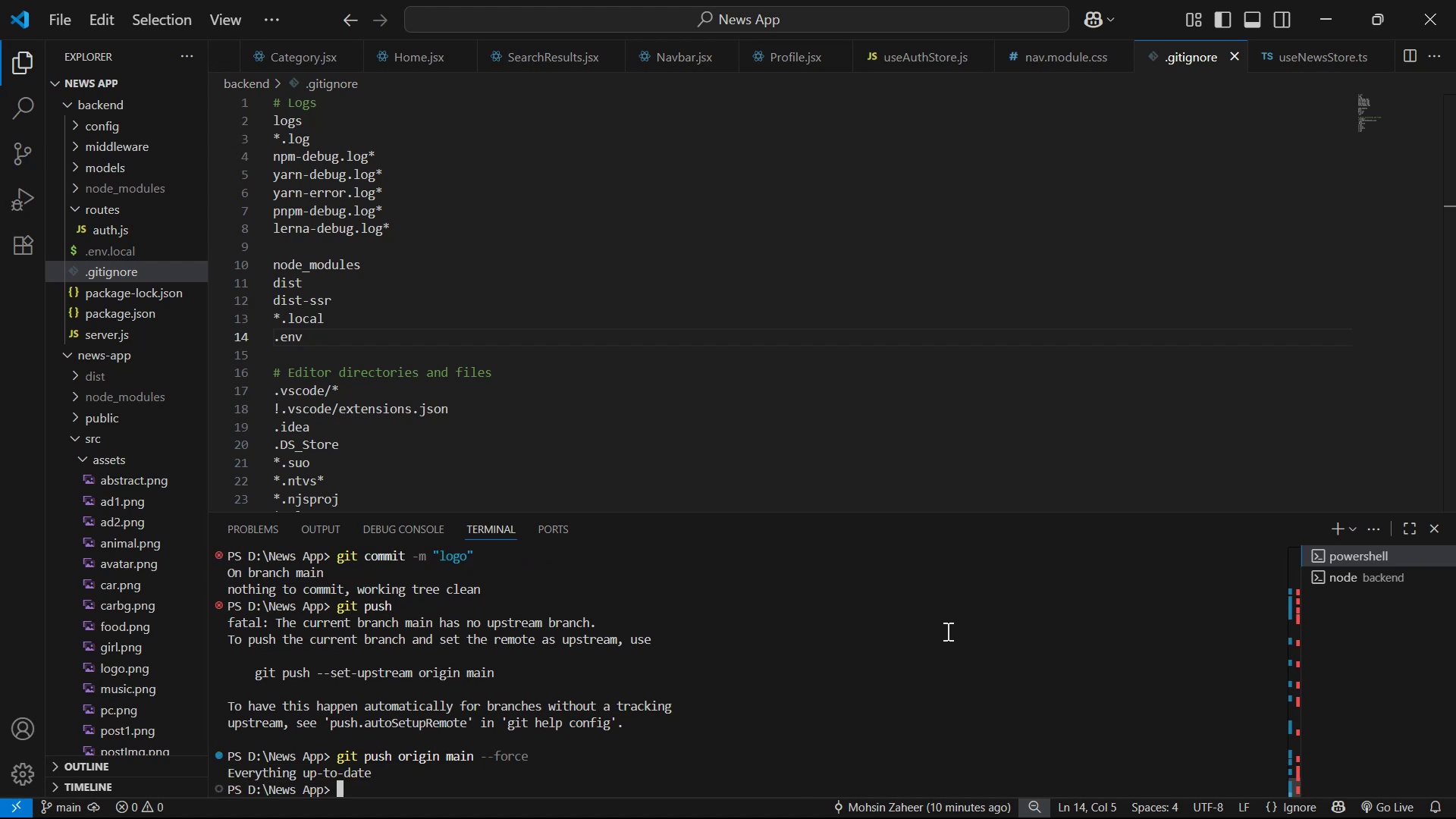 
wait(5.04)
 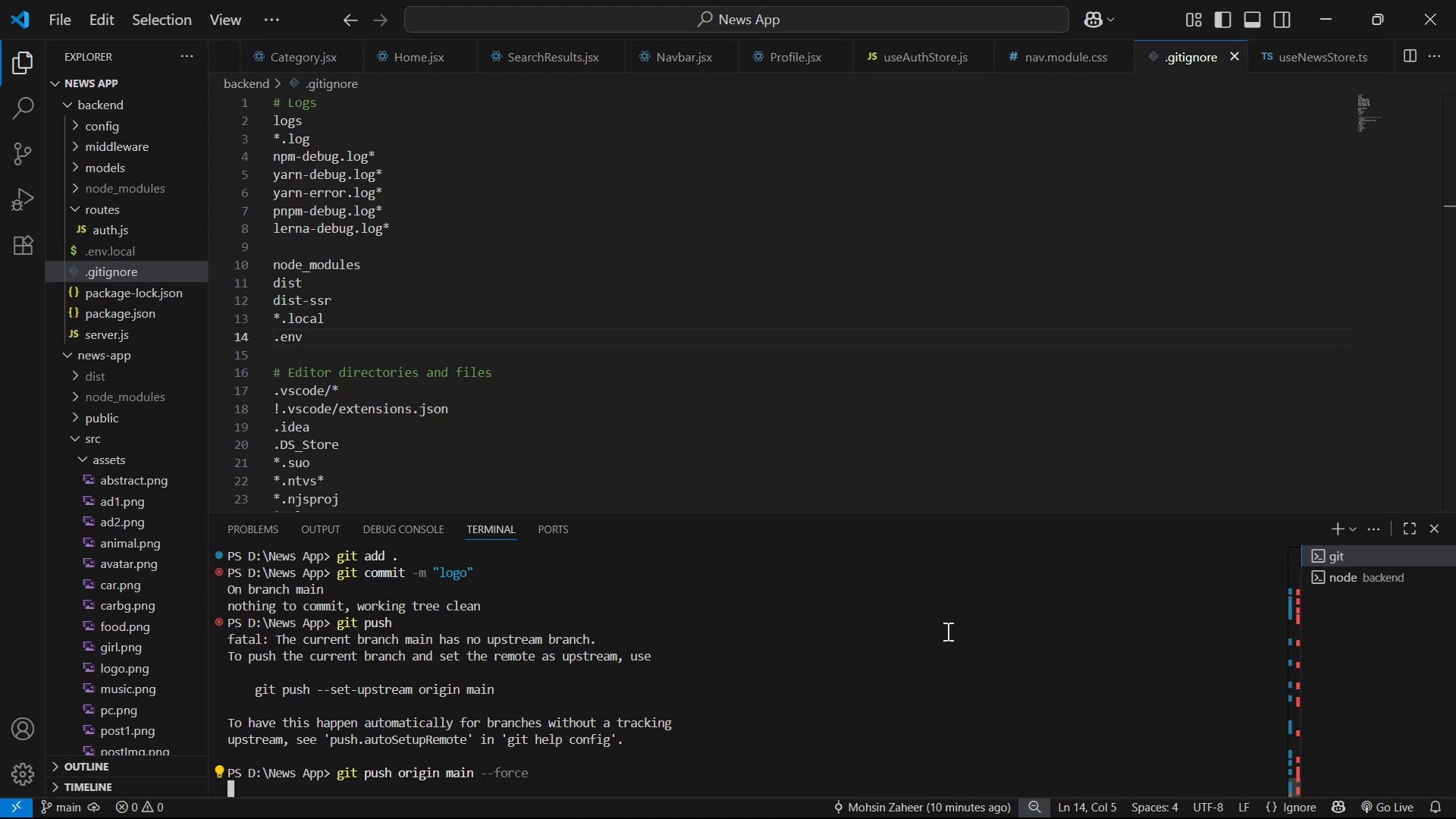 
key(Alt+AltLeft)
 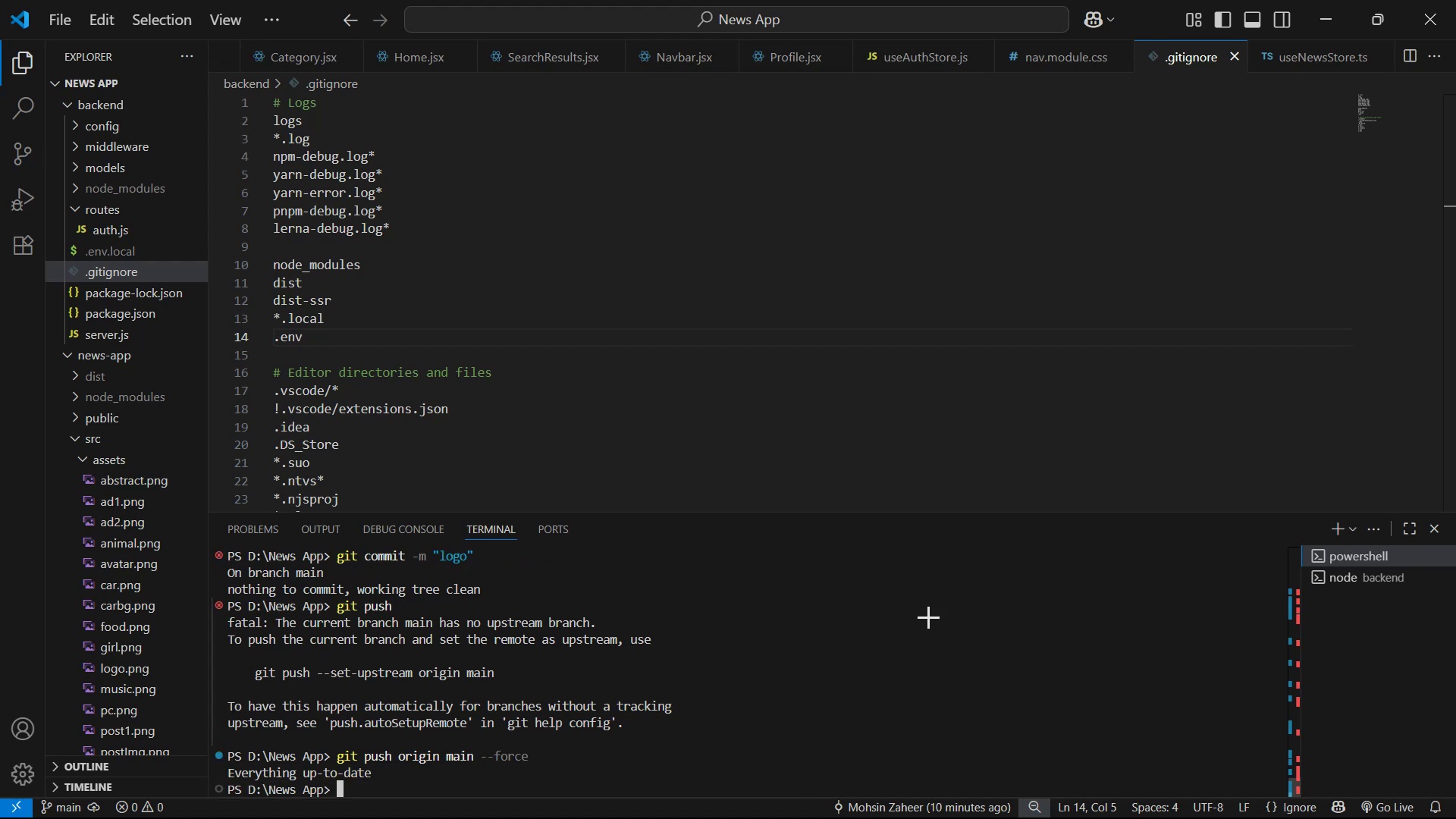 
key(Alt+Tab)
 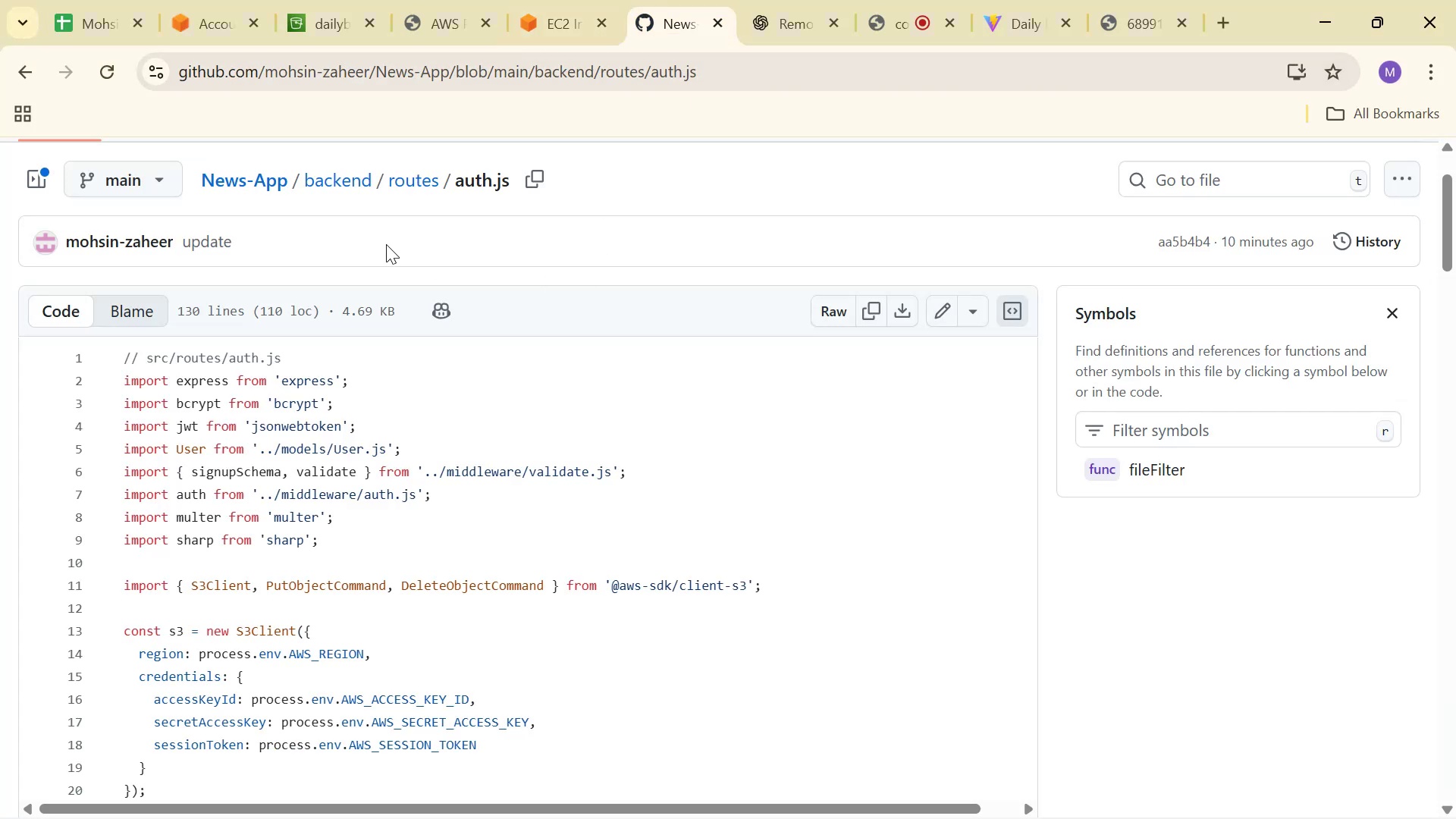 
scroll: coordinate [349, 217], scroll_direction: up, amount: 2.0
 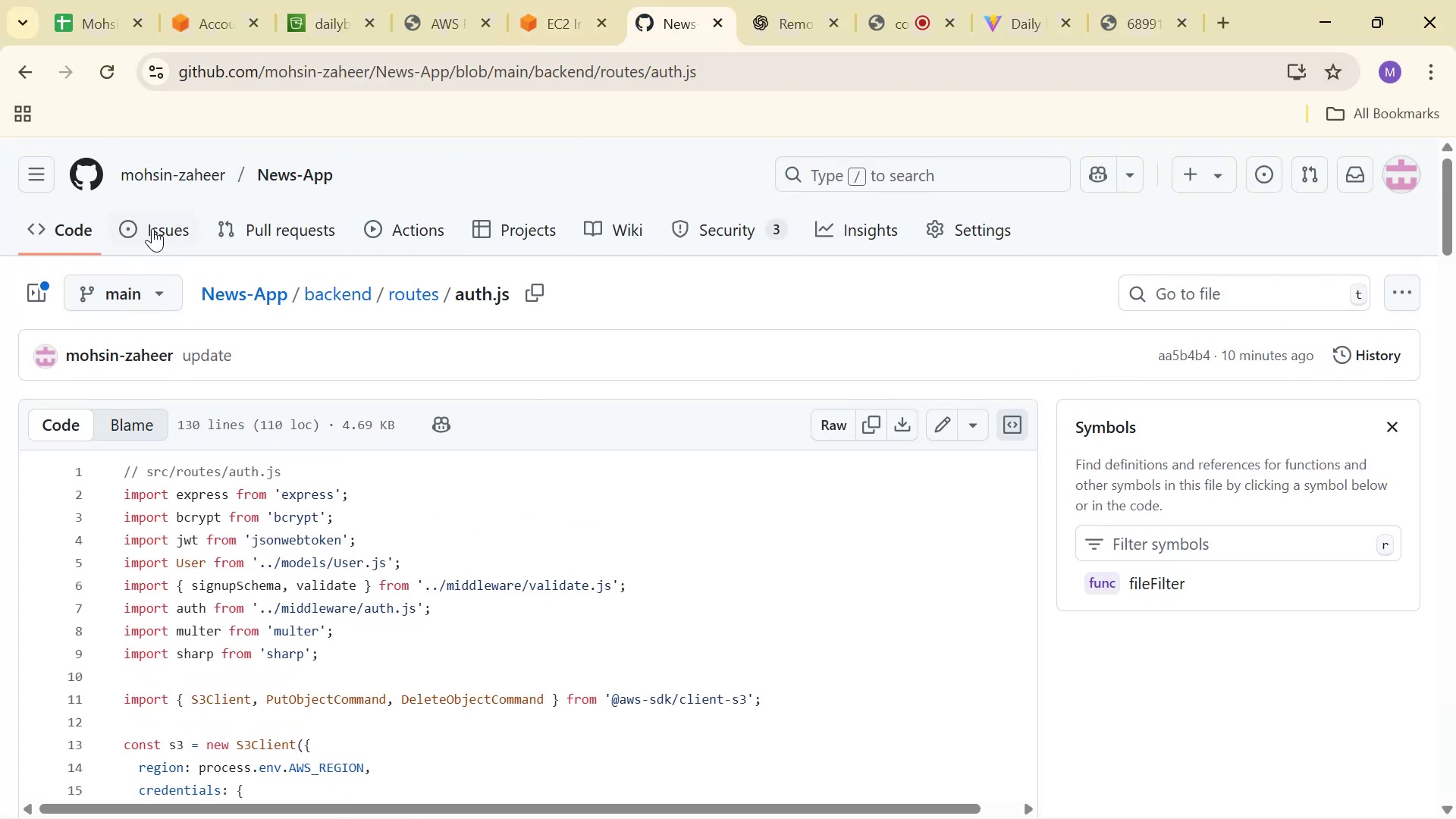 
double_click([140, 224])
 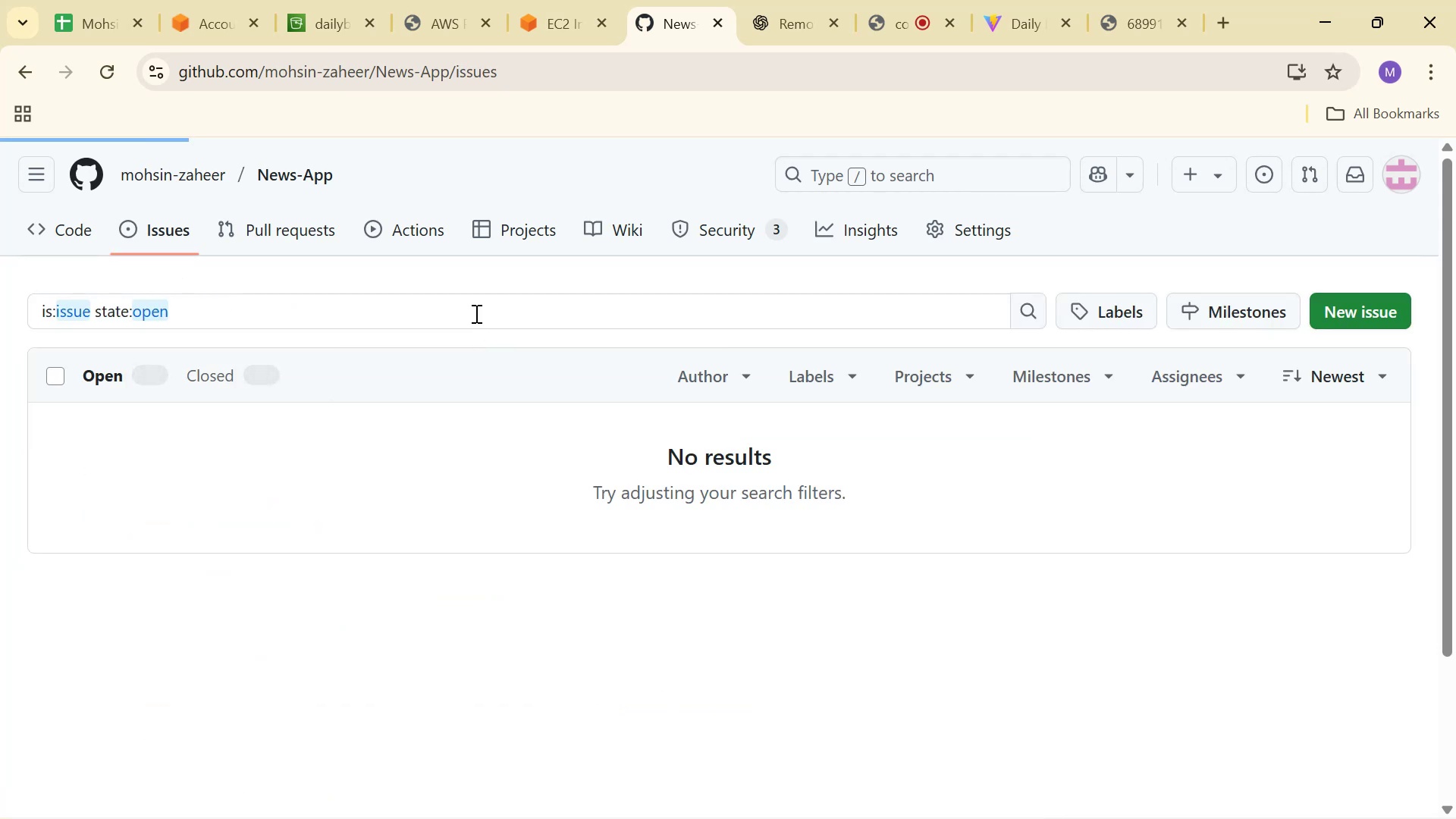 
left_click([69, 244])
 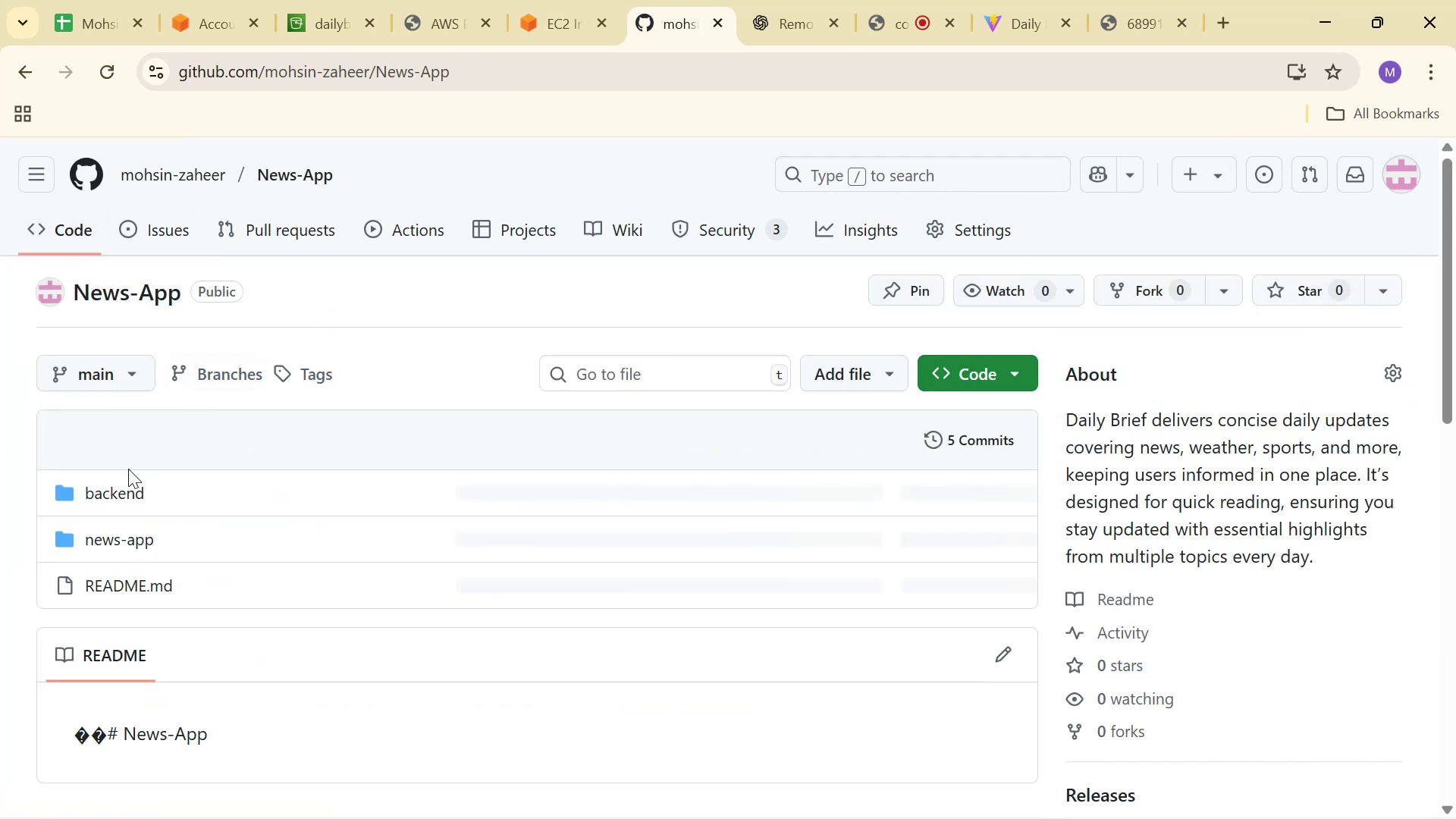 
left_click([139, 535])
 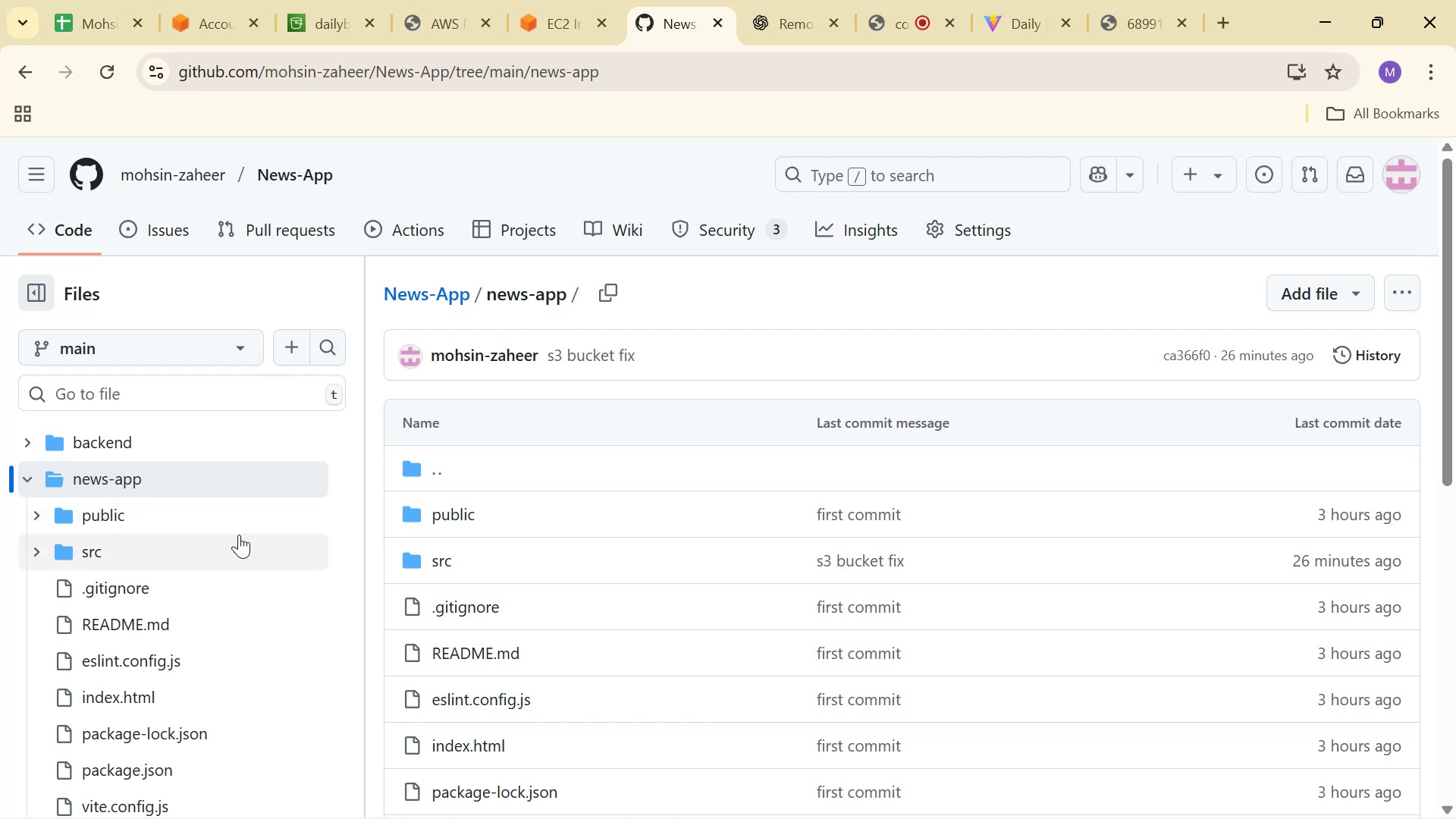 
left_click([38, 544])
 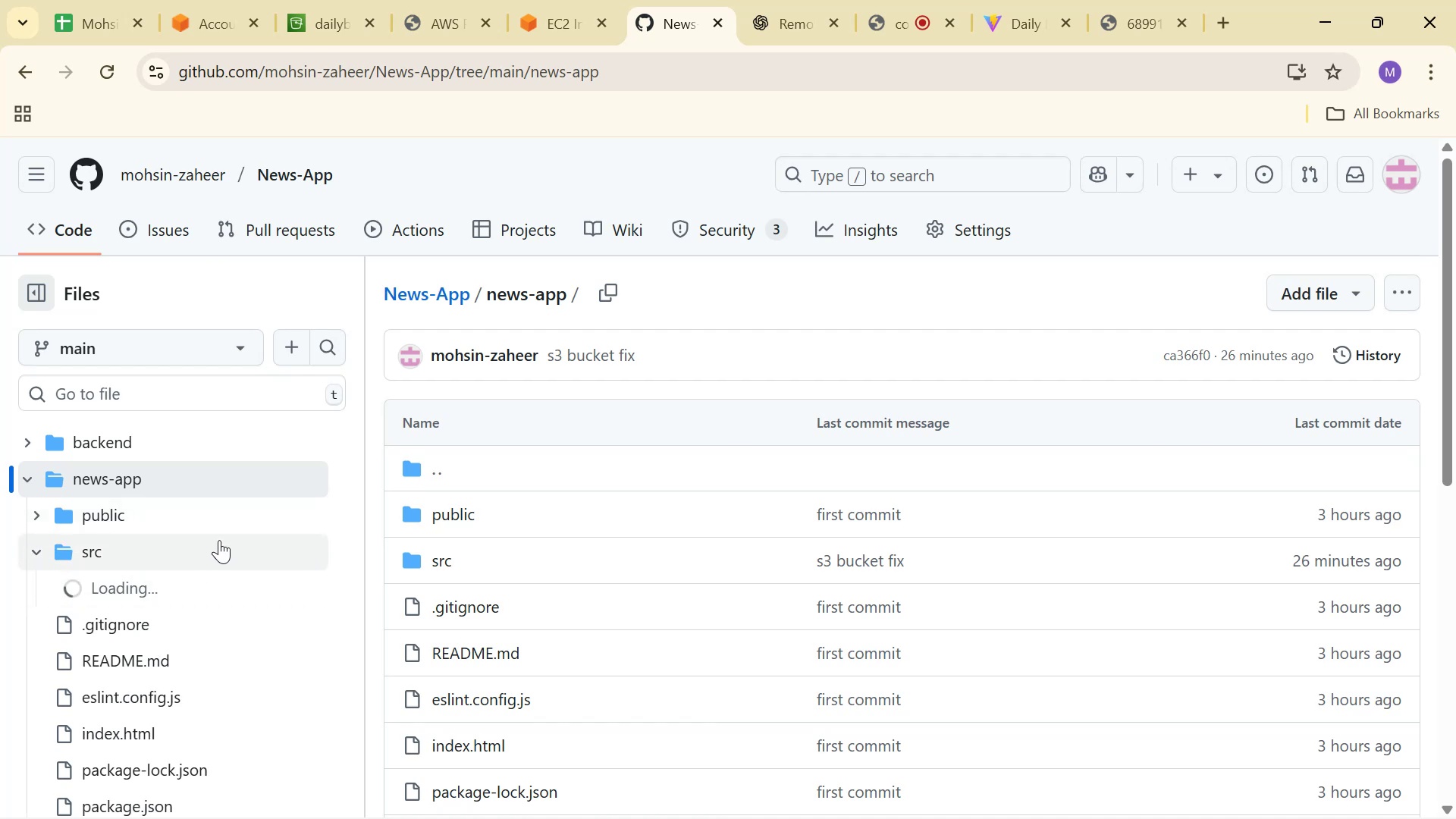 
scroll: coordinate [219, 540], scroll_direction: down, amount: 1.0
 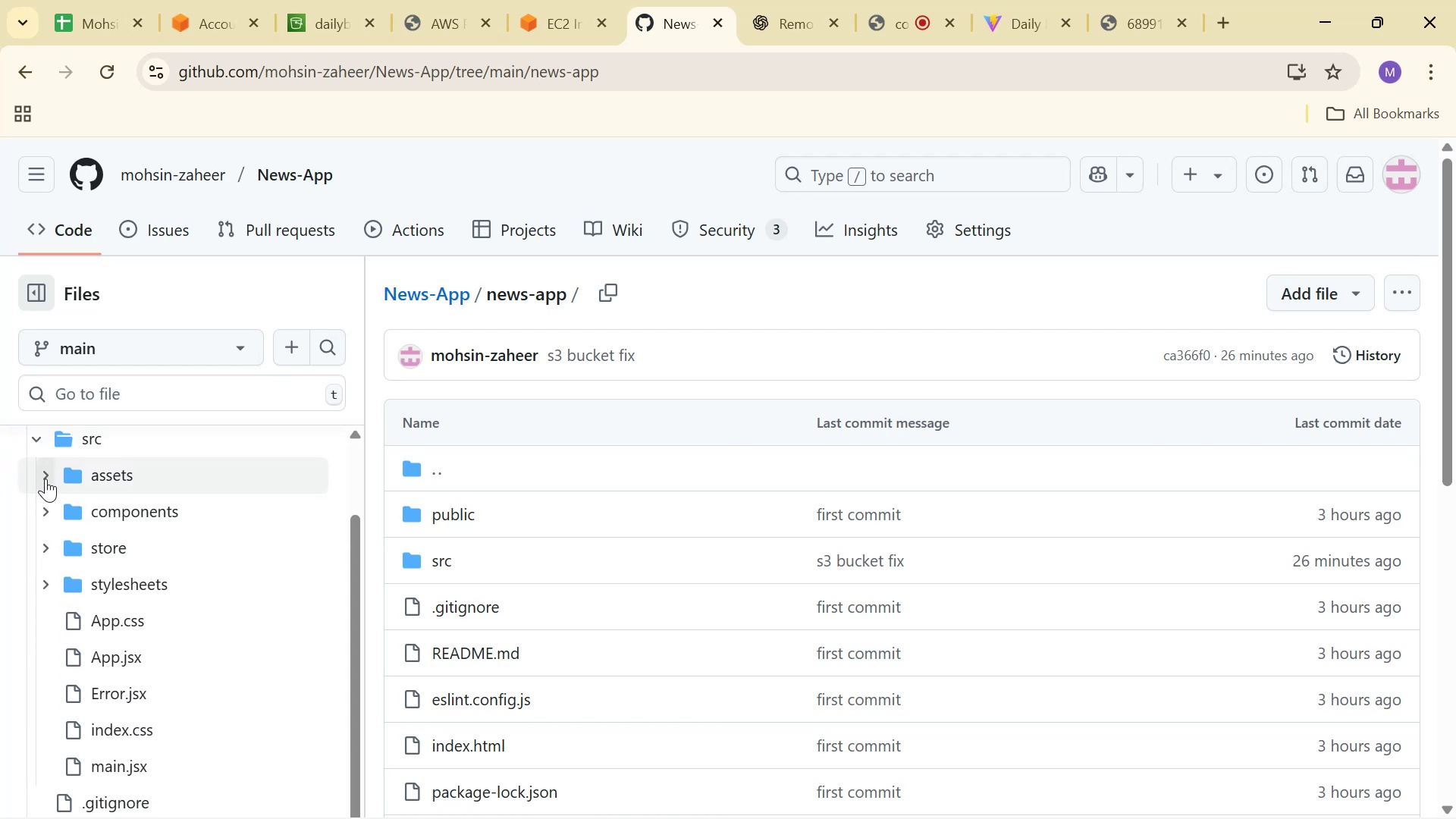 
left_click([46, 479])
 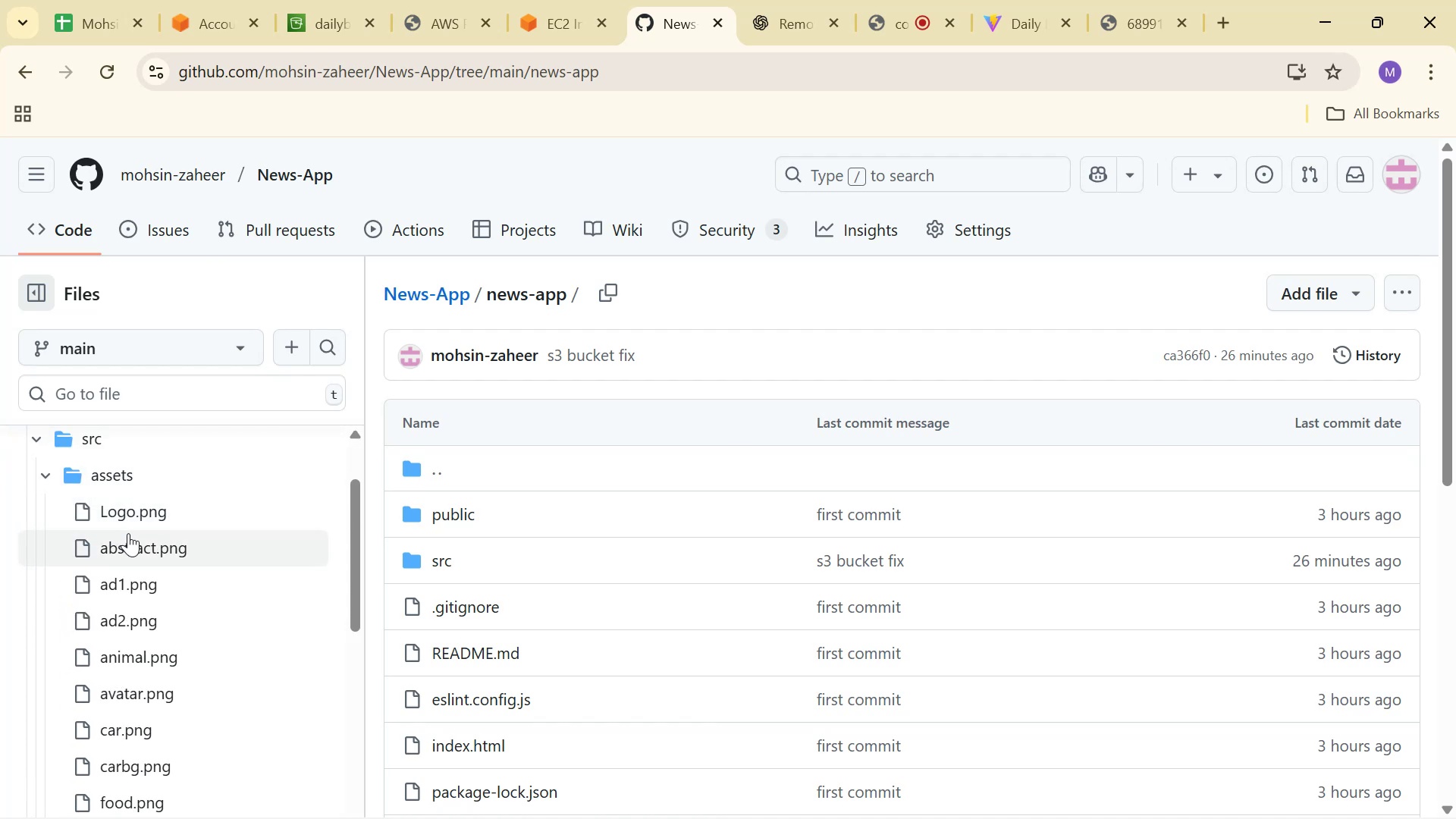 
left_click([130, 512])
 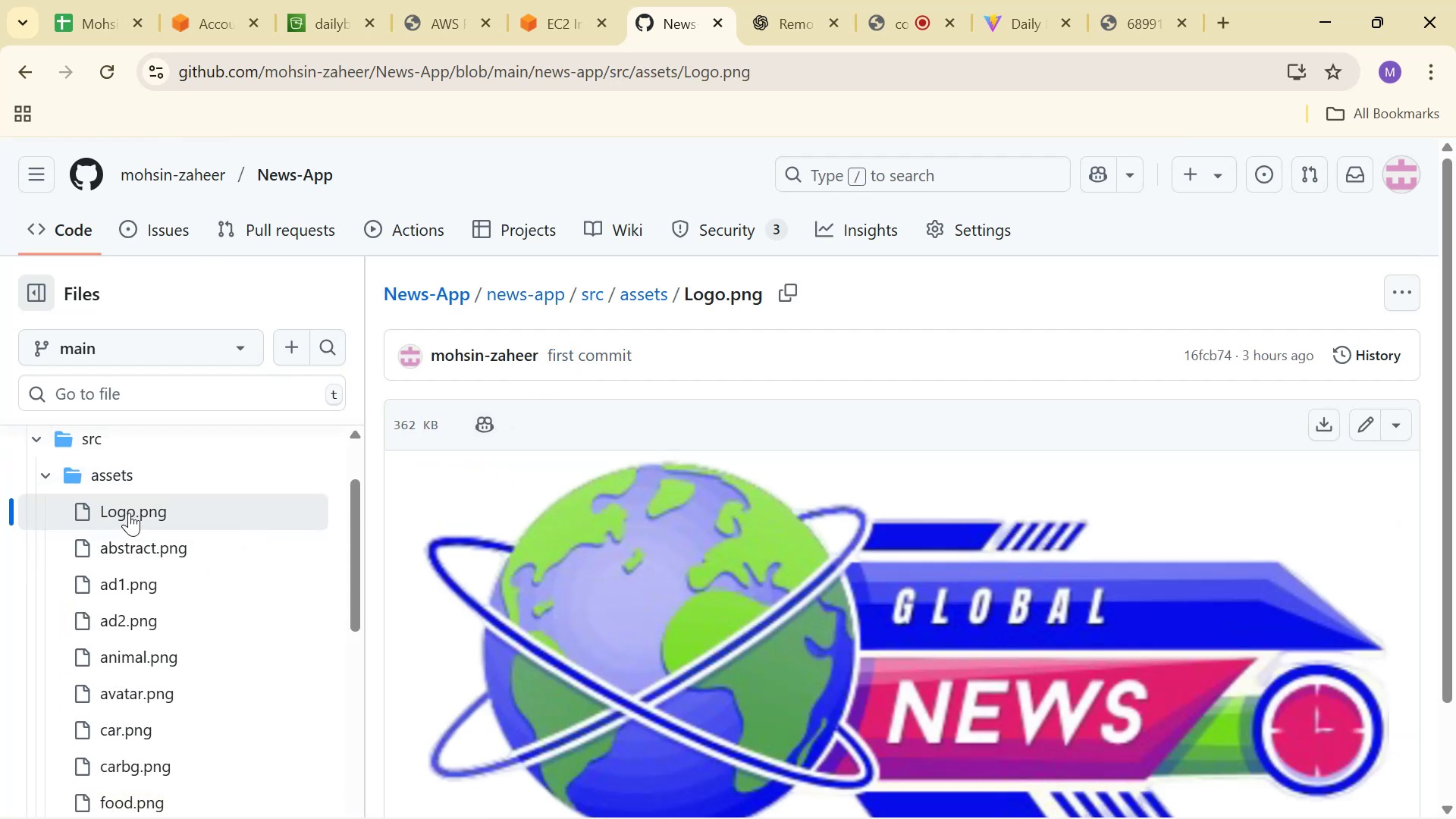 
double_click([1373, 418])
 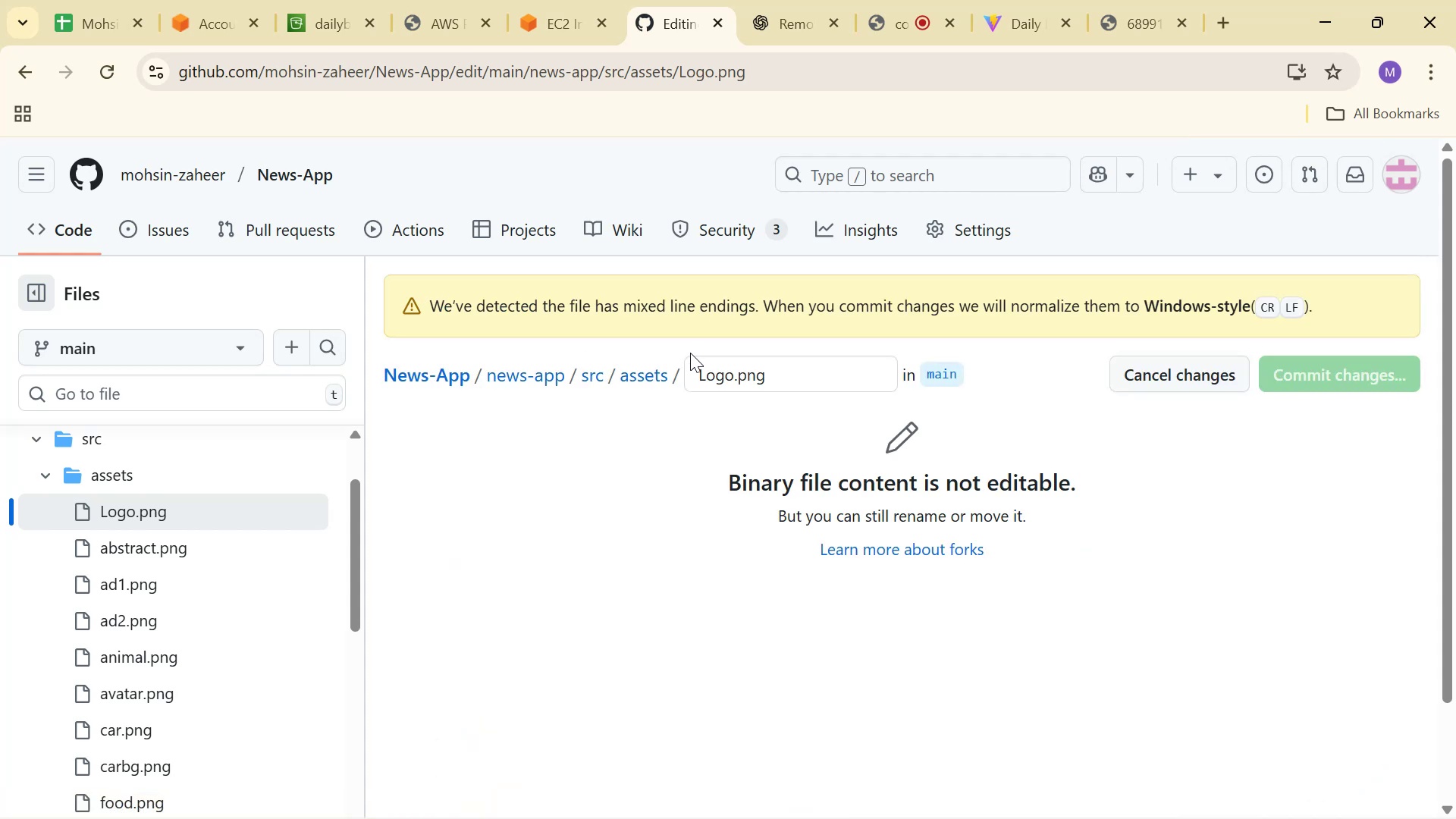 
left_click([710, 378])
 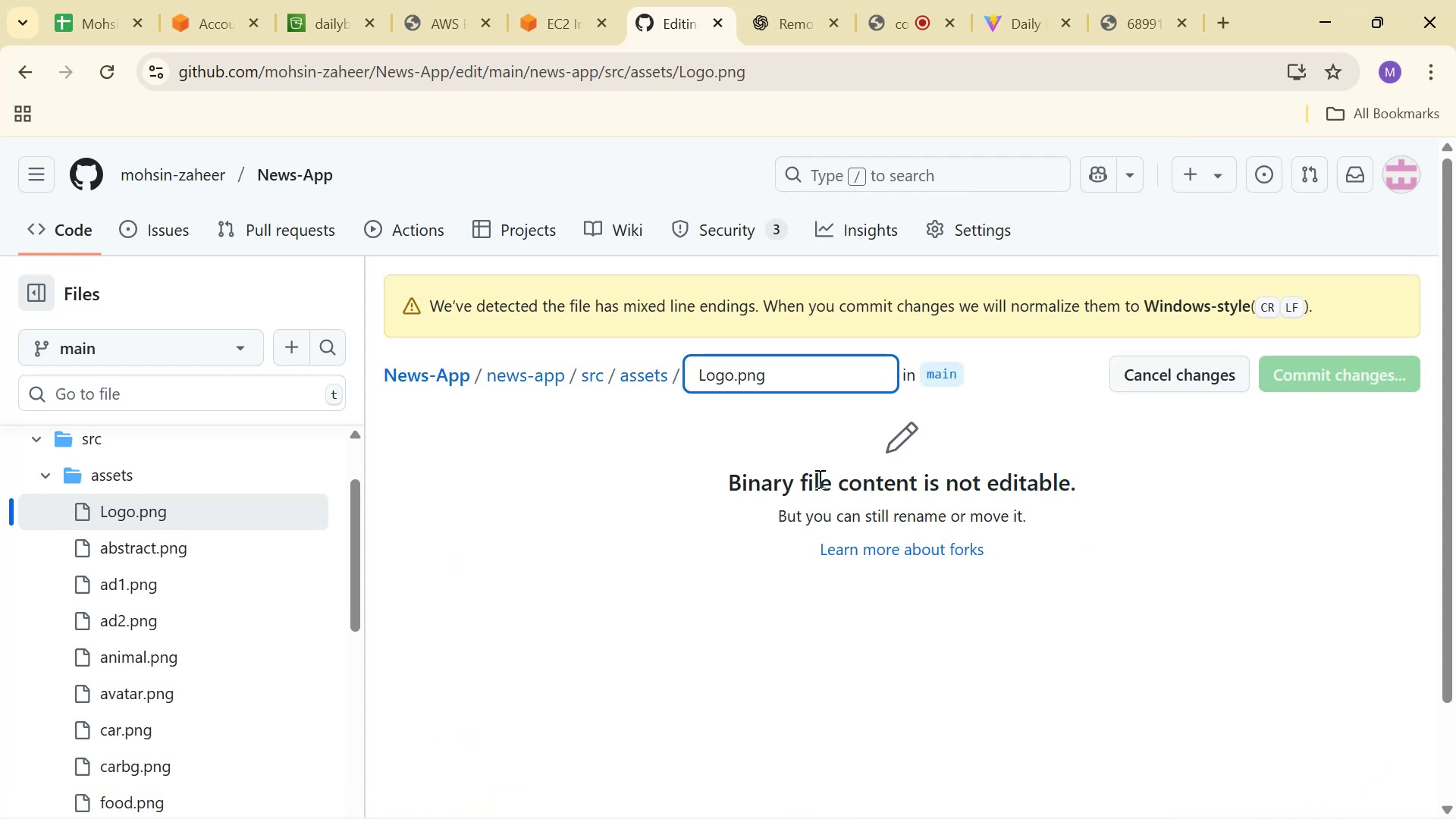 
key(L)
 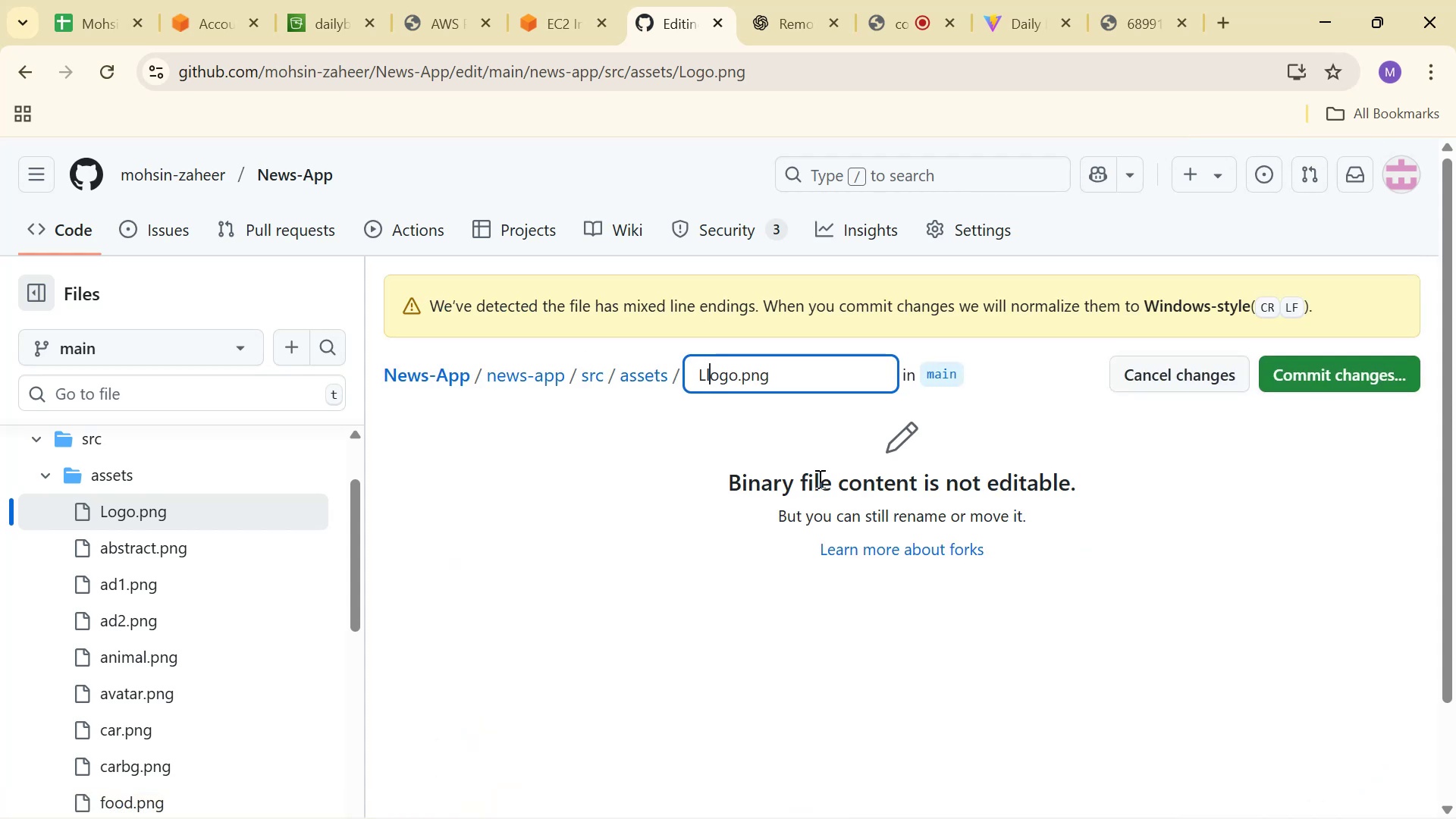 
key(Backspace)
 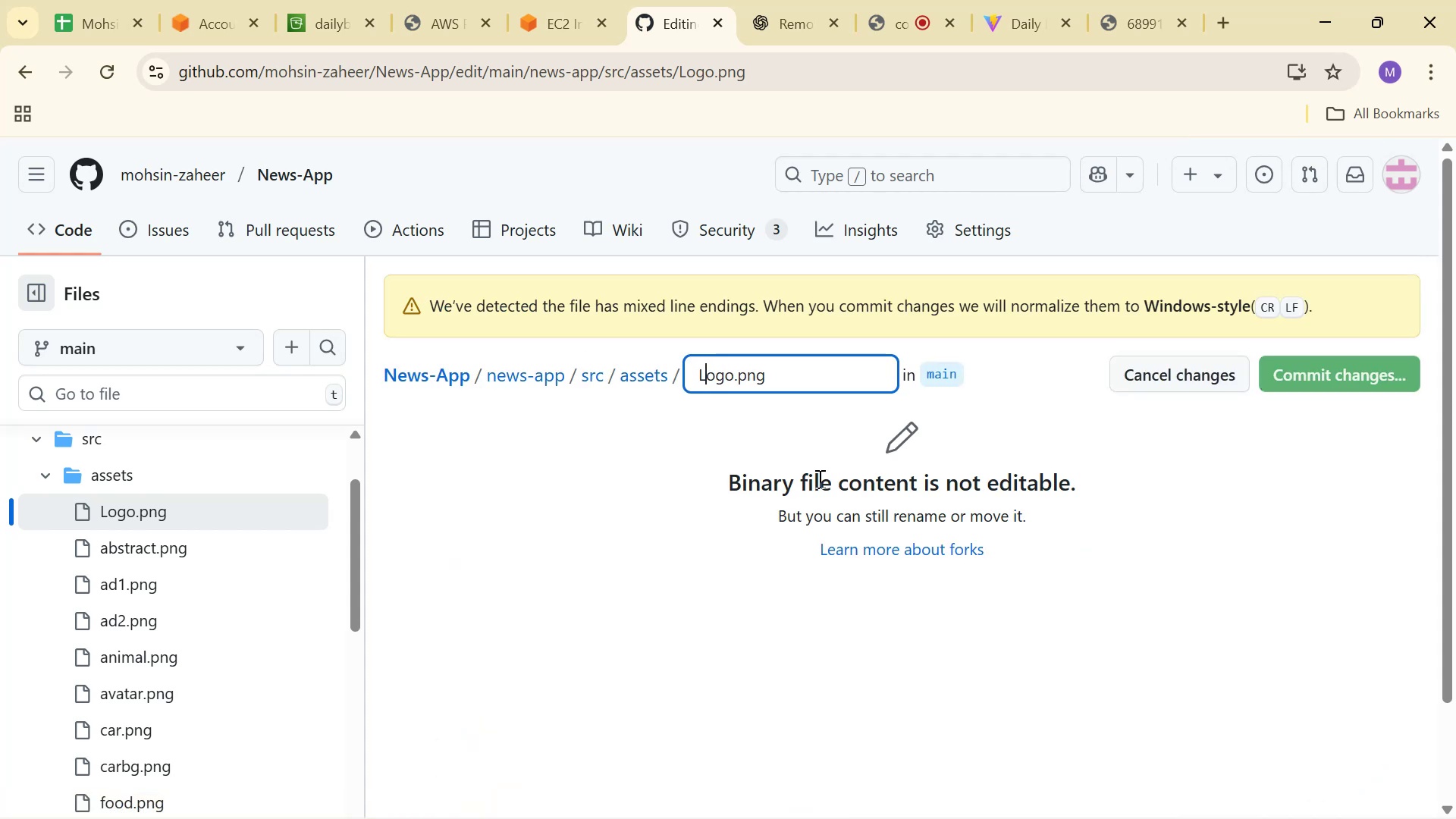 
key(Backspace)
 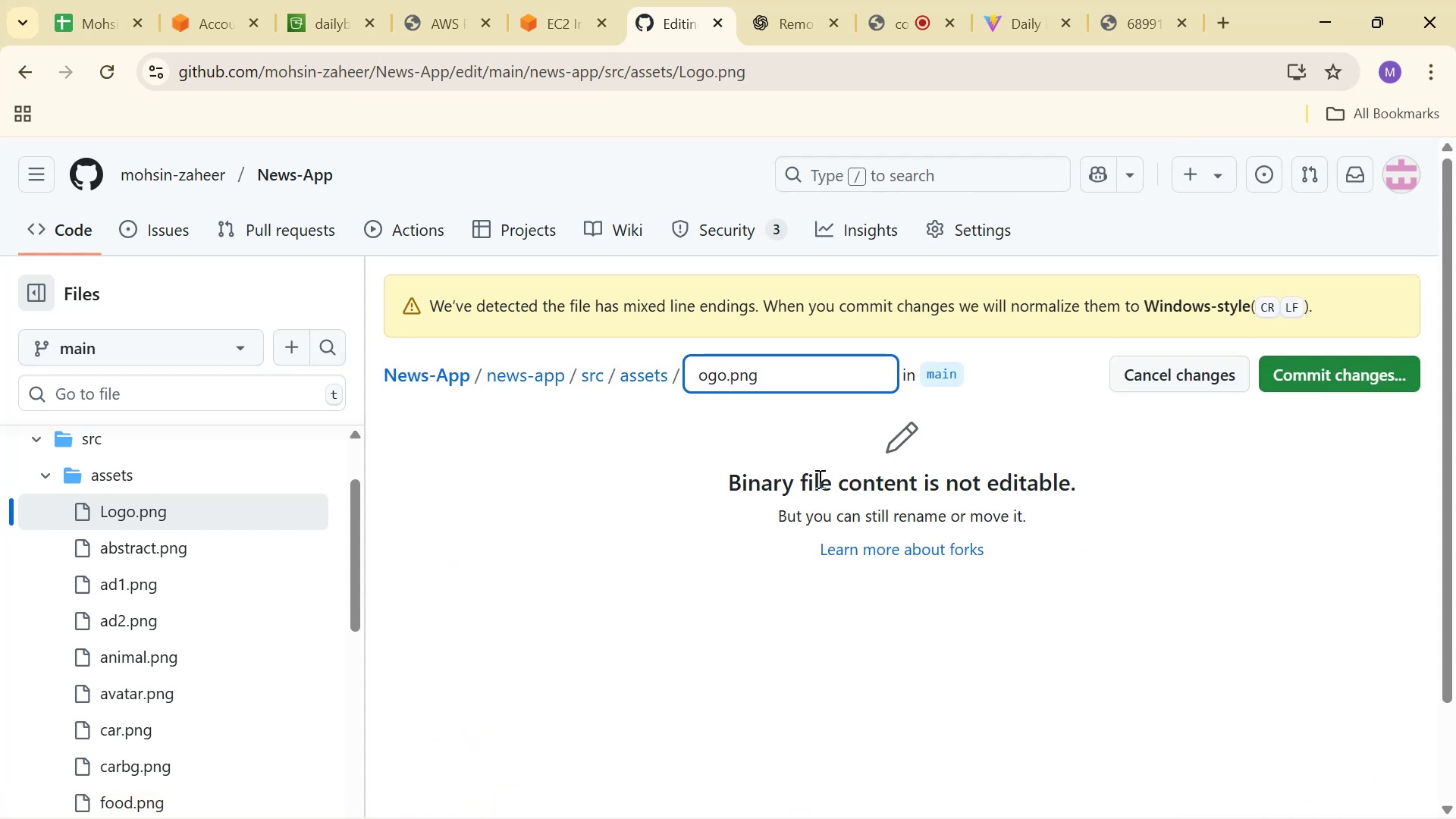 
key(L)
 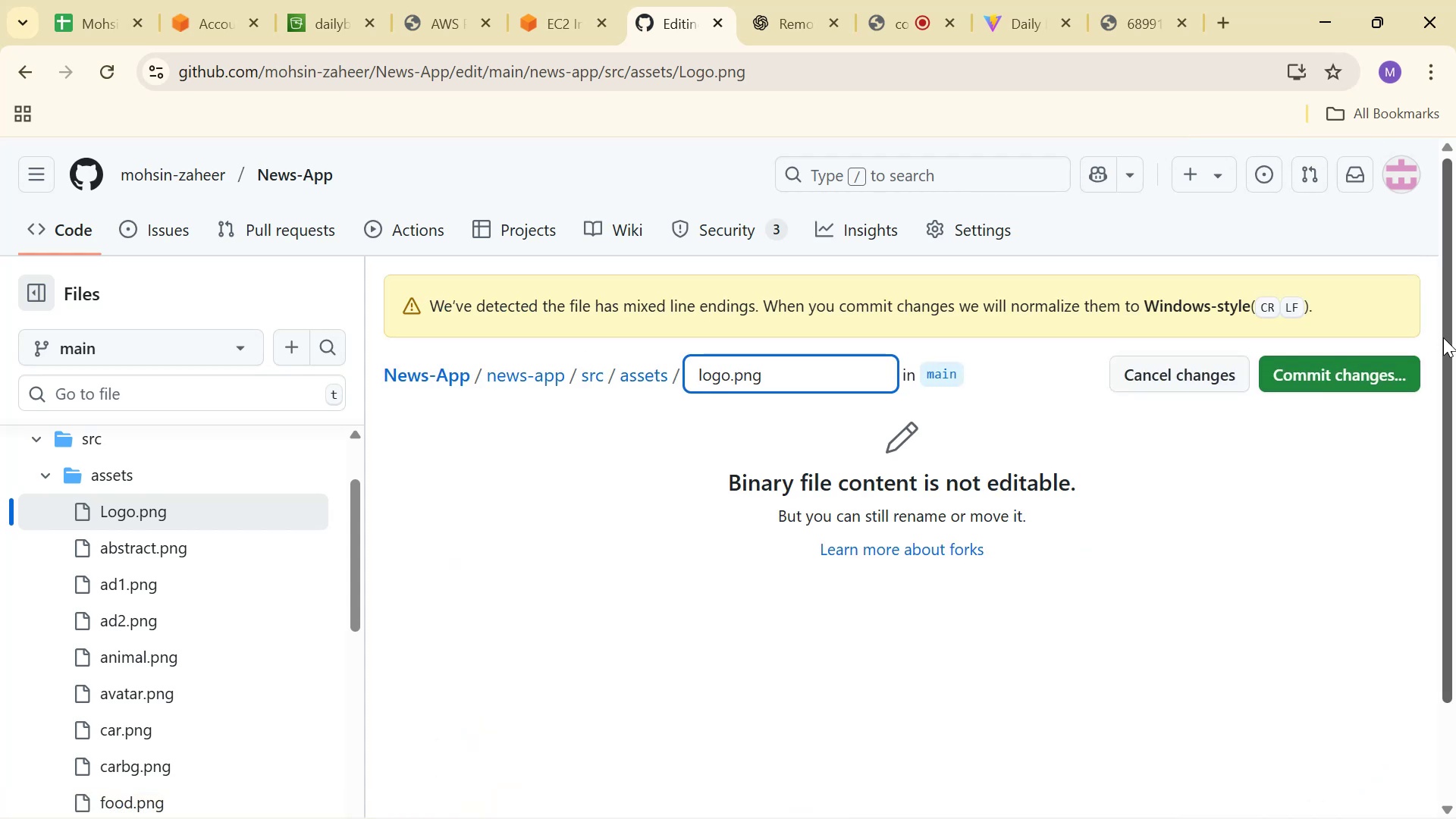 
left_click([1384, 357])
 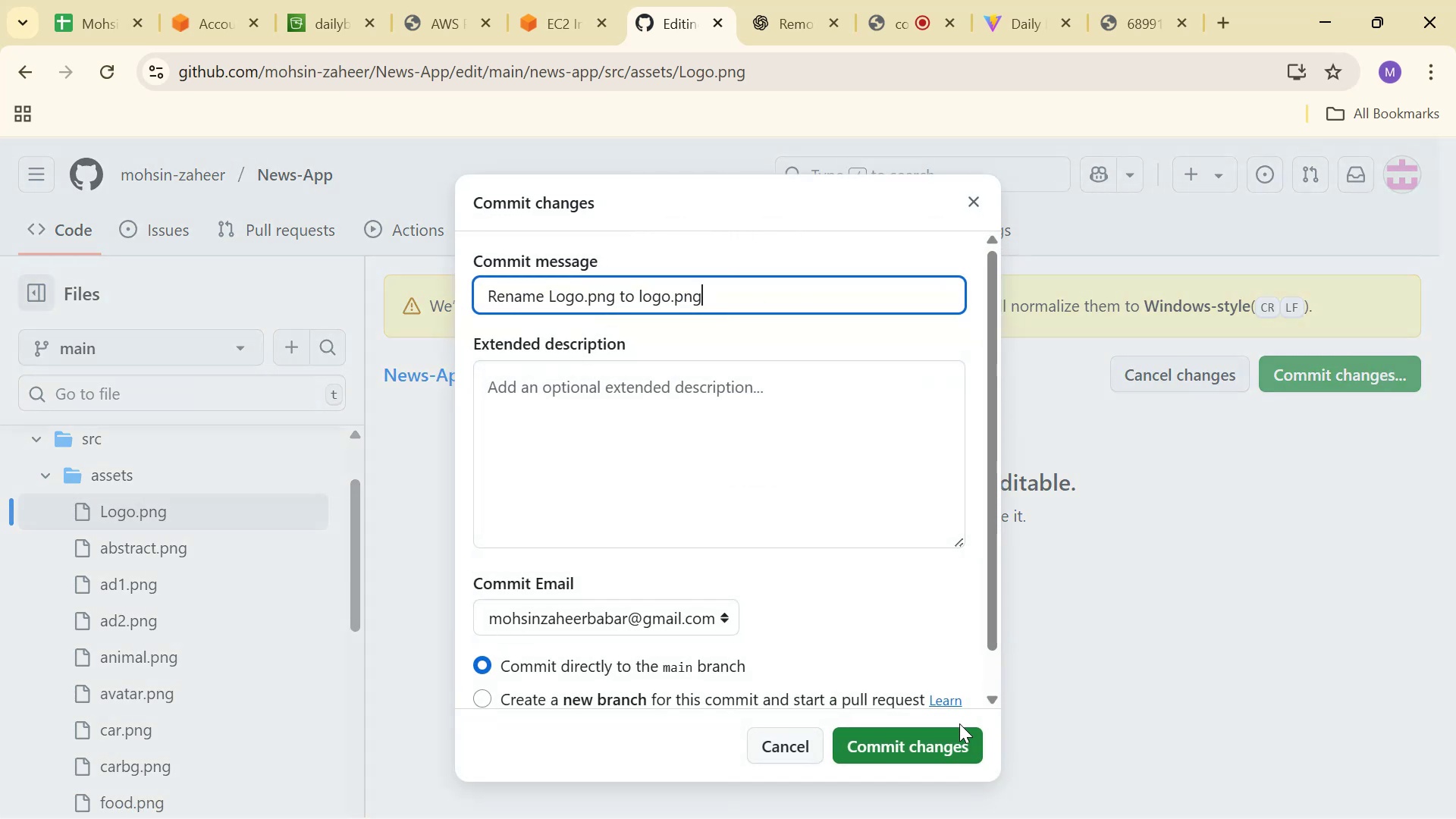 
double_click([963, 737])
 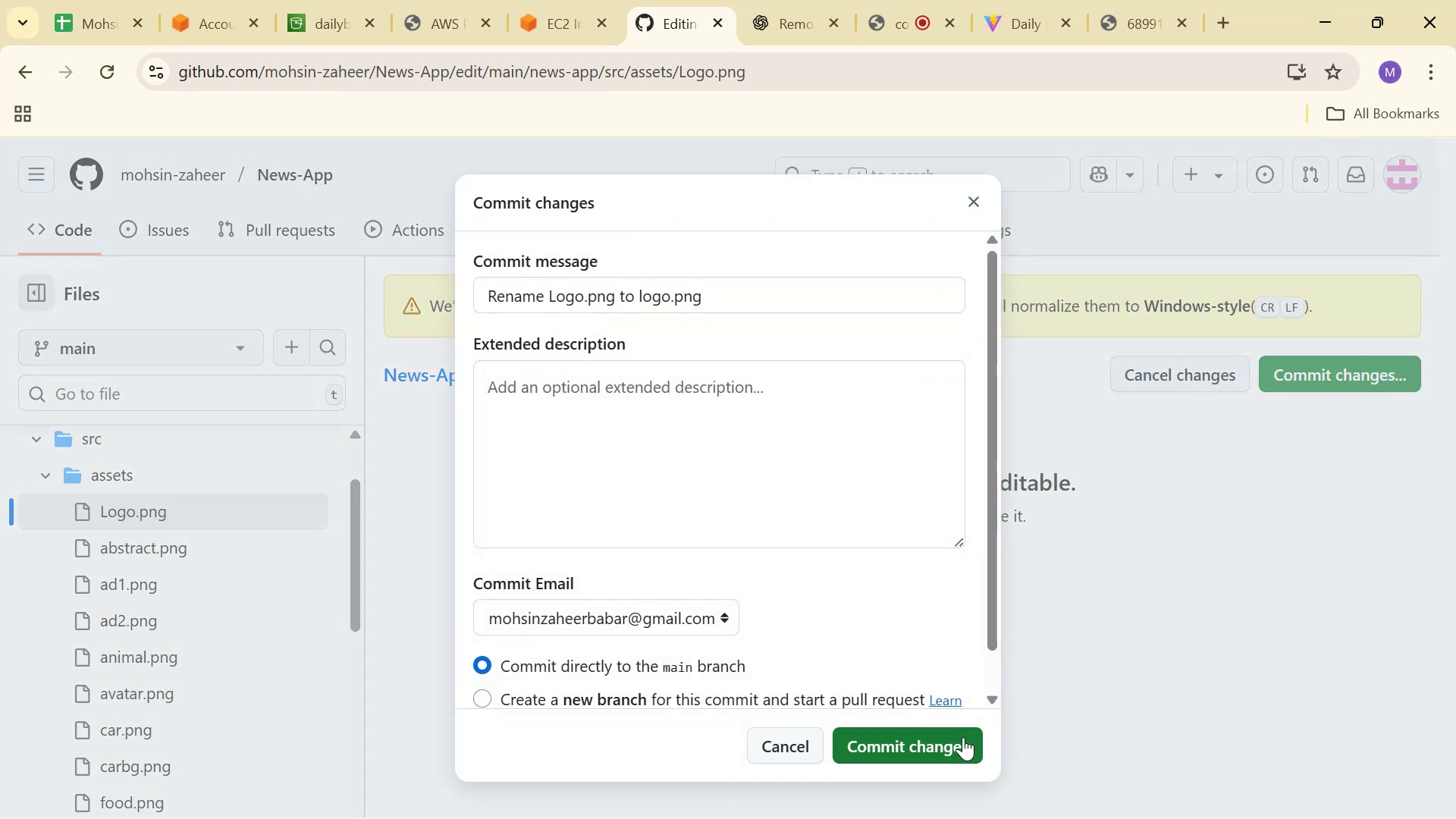 
triple_click([963, 737])
 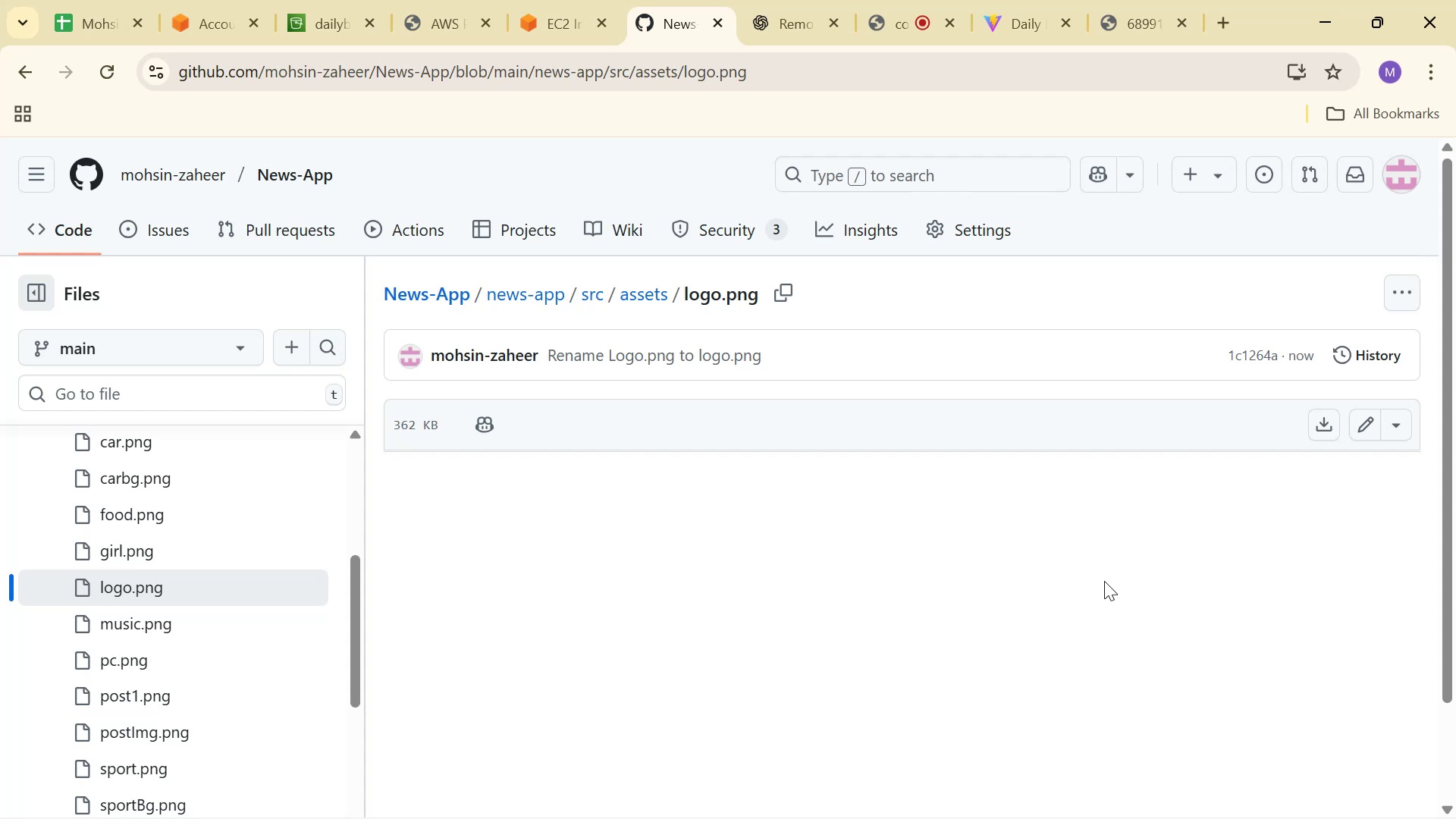 
scroll: coordinate [1103, 560], scroll_direction: down, amount: 2.0
 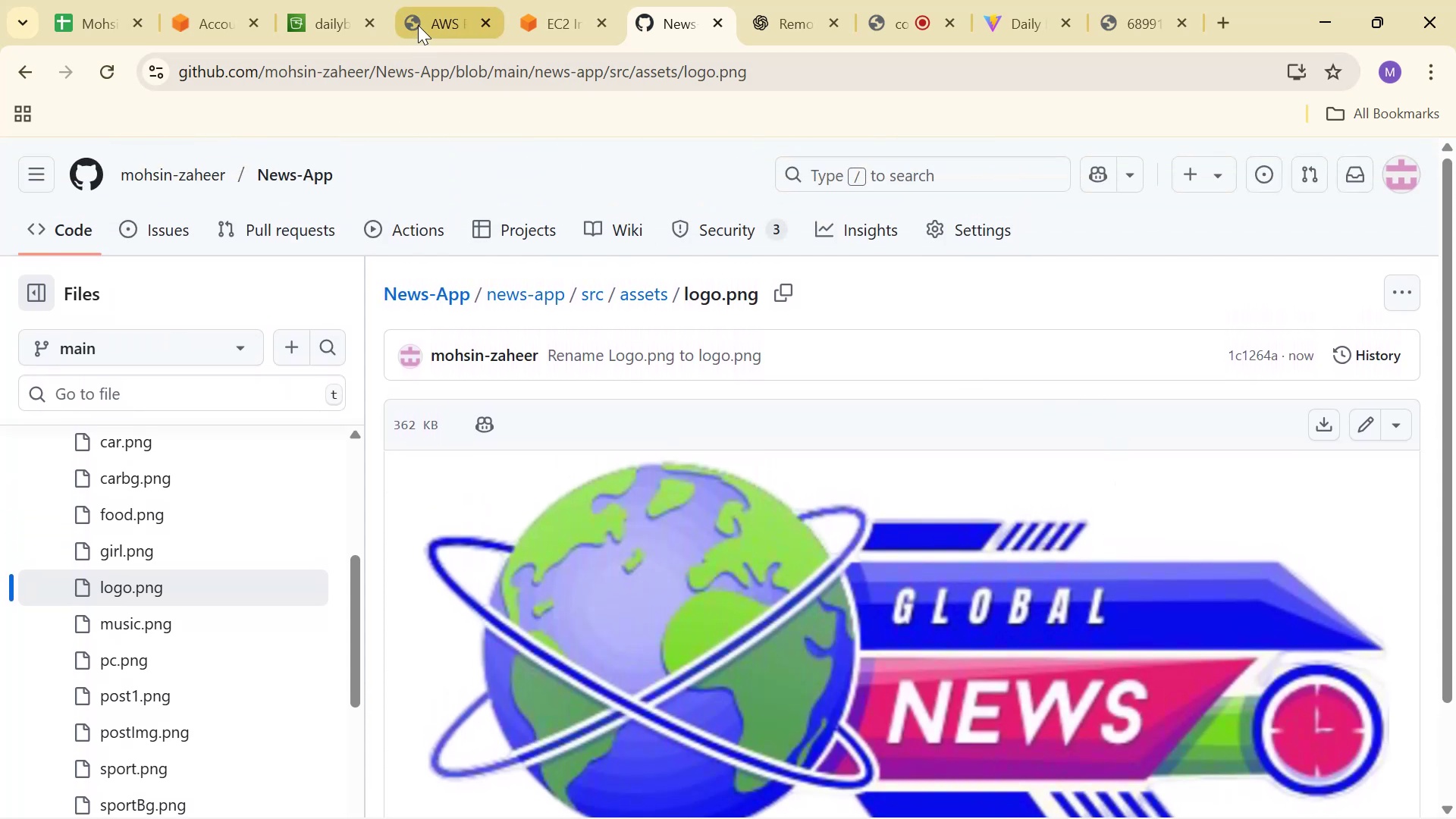 
left_click([548, 18])
 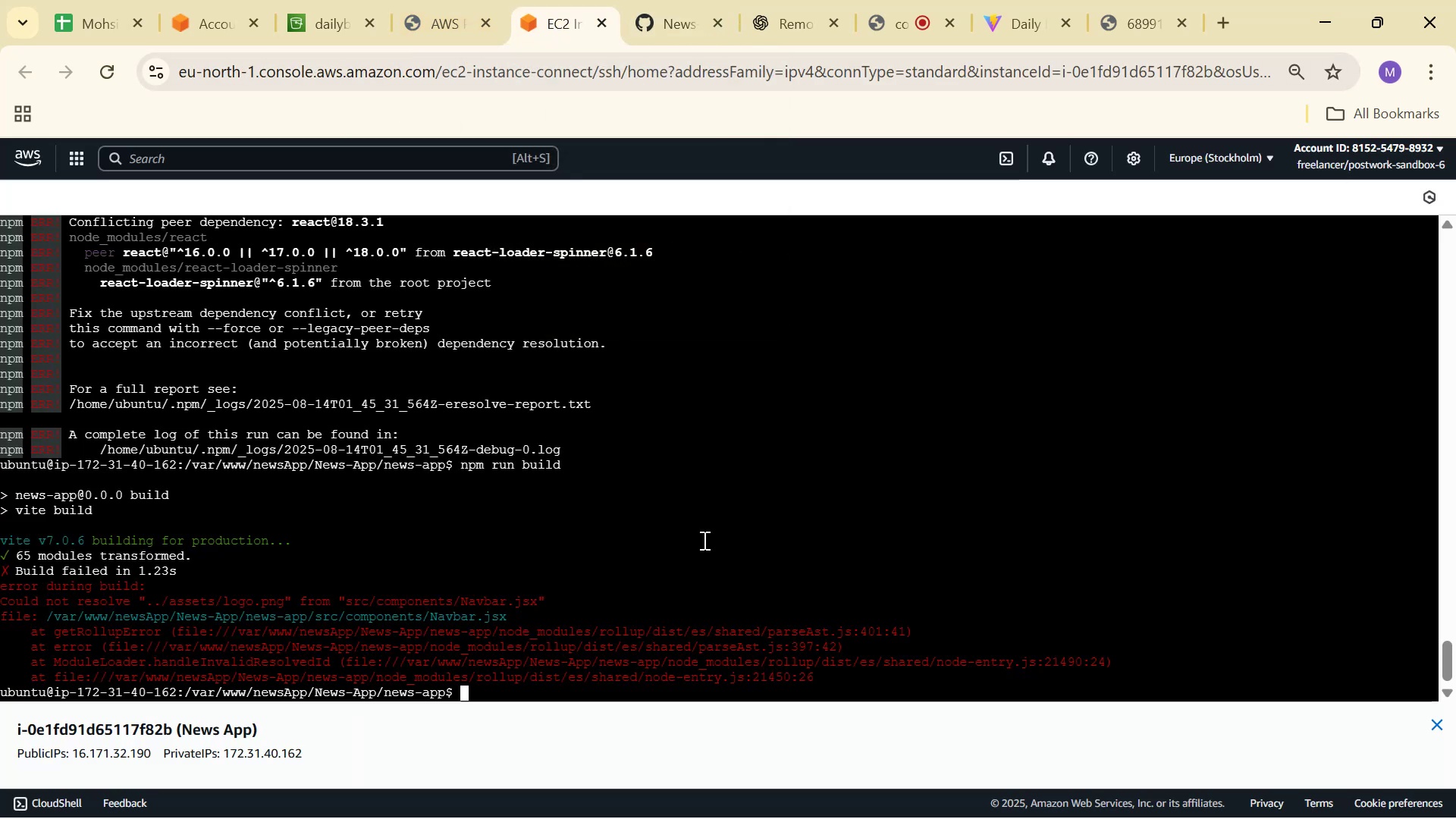 
key(ArrowUp)
 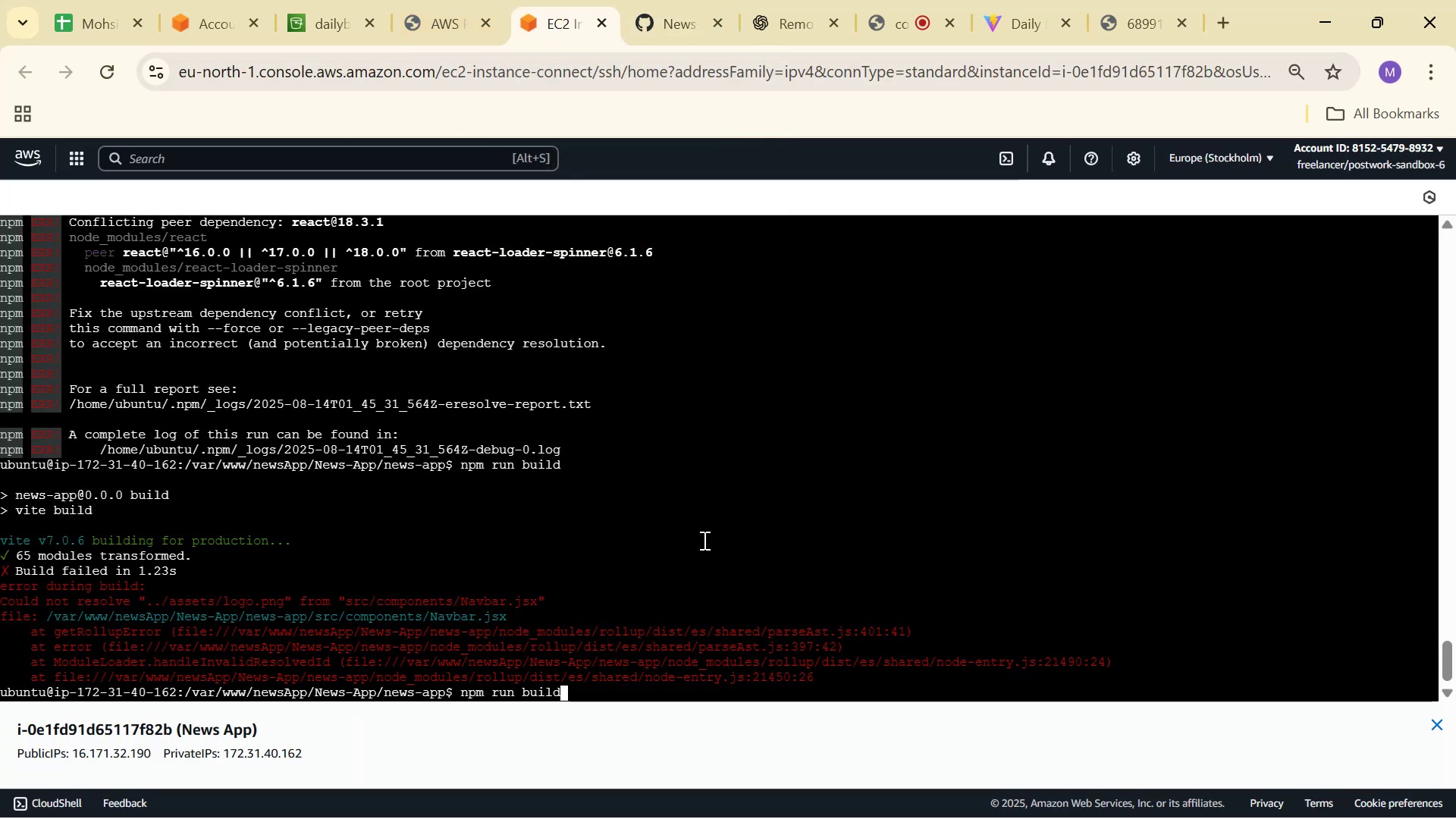 
key(ArrowUp)
 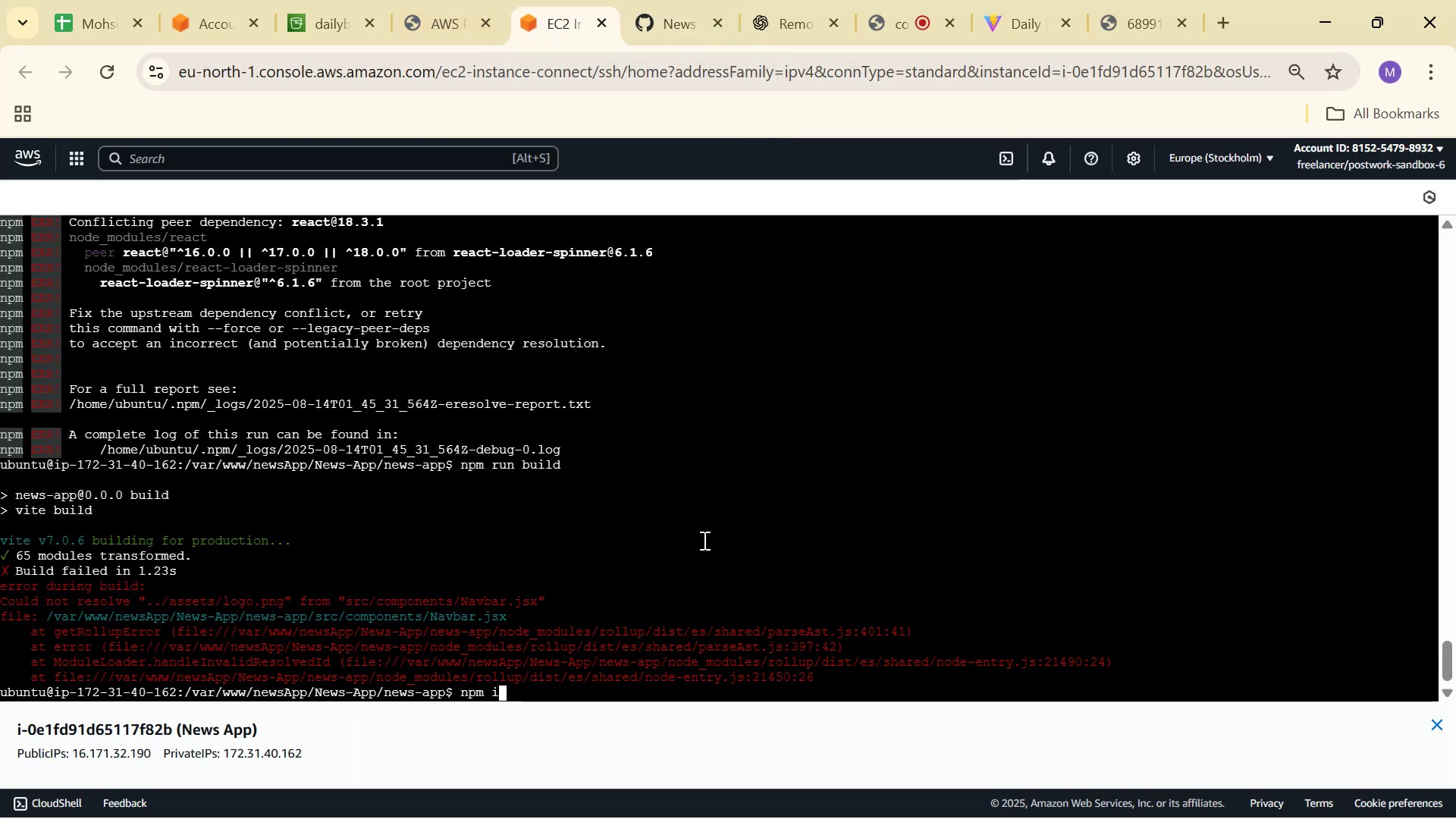 
key(ArrowUp)
 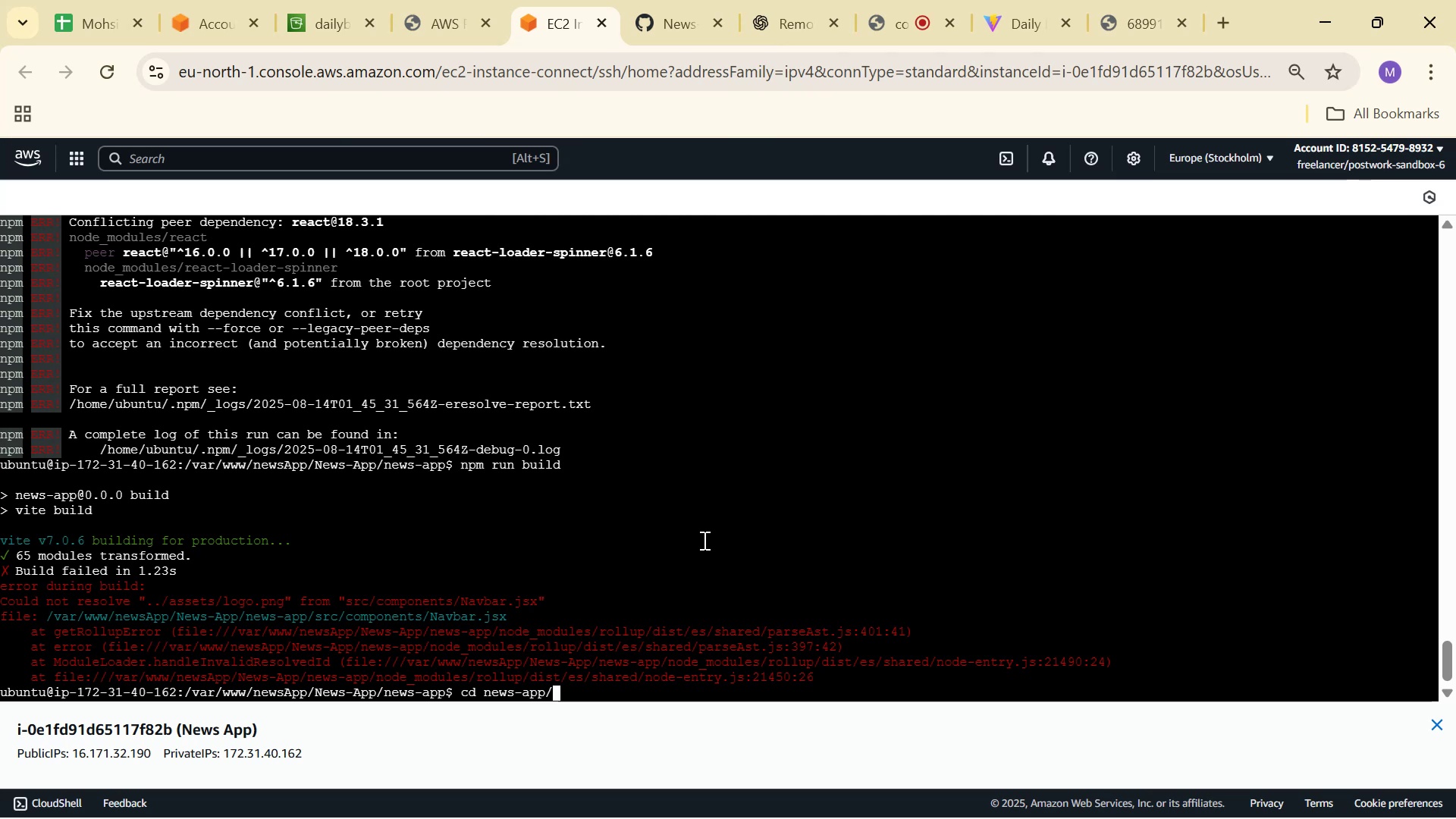 
key(ArrowDown)
 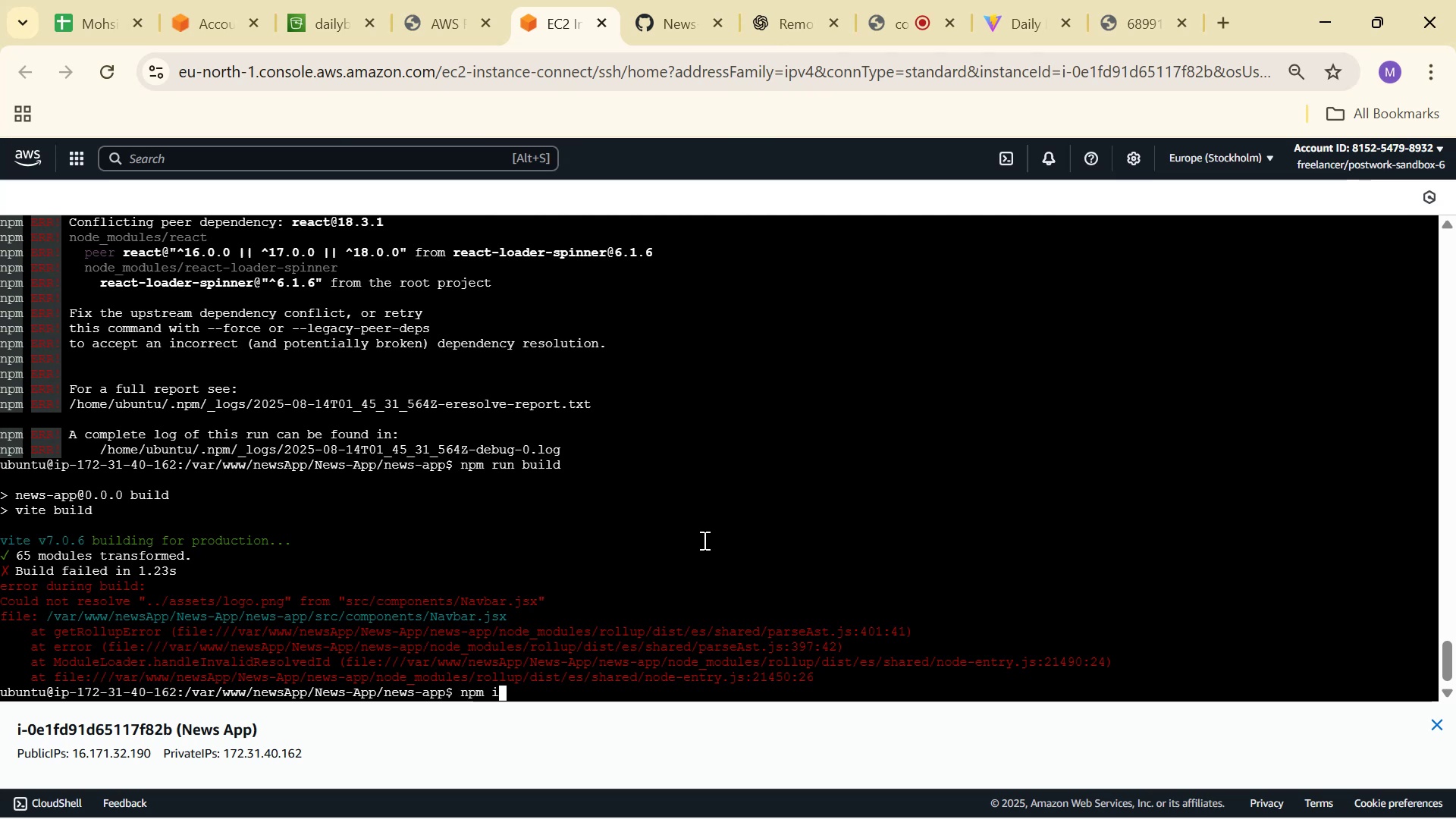 
key(ArrowDown)
 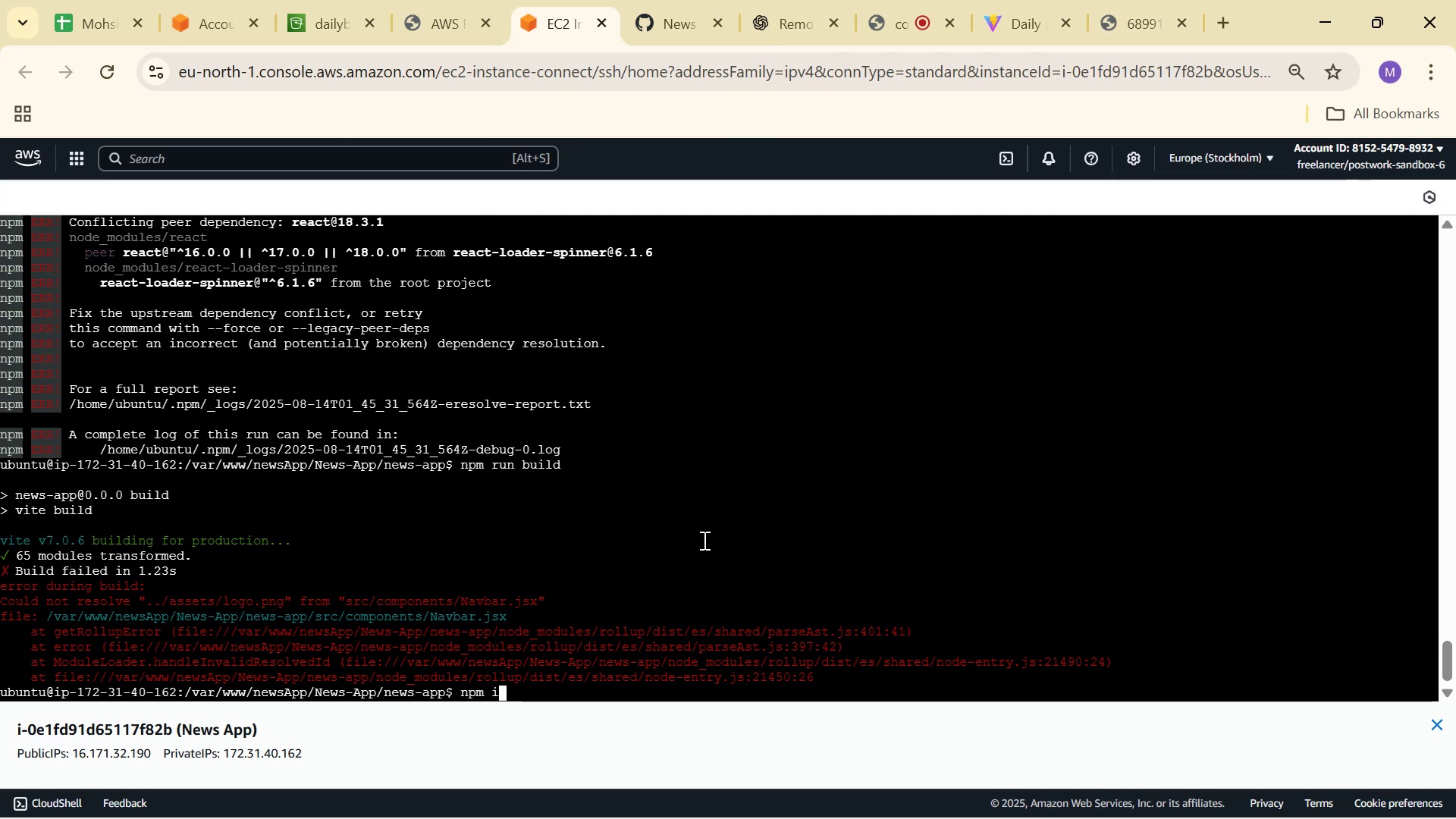 
key(ArrowDown)
 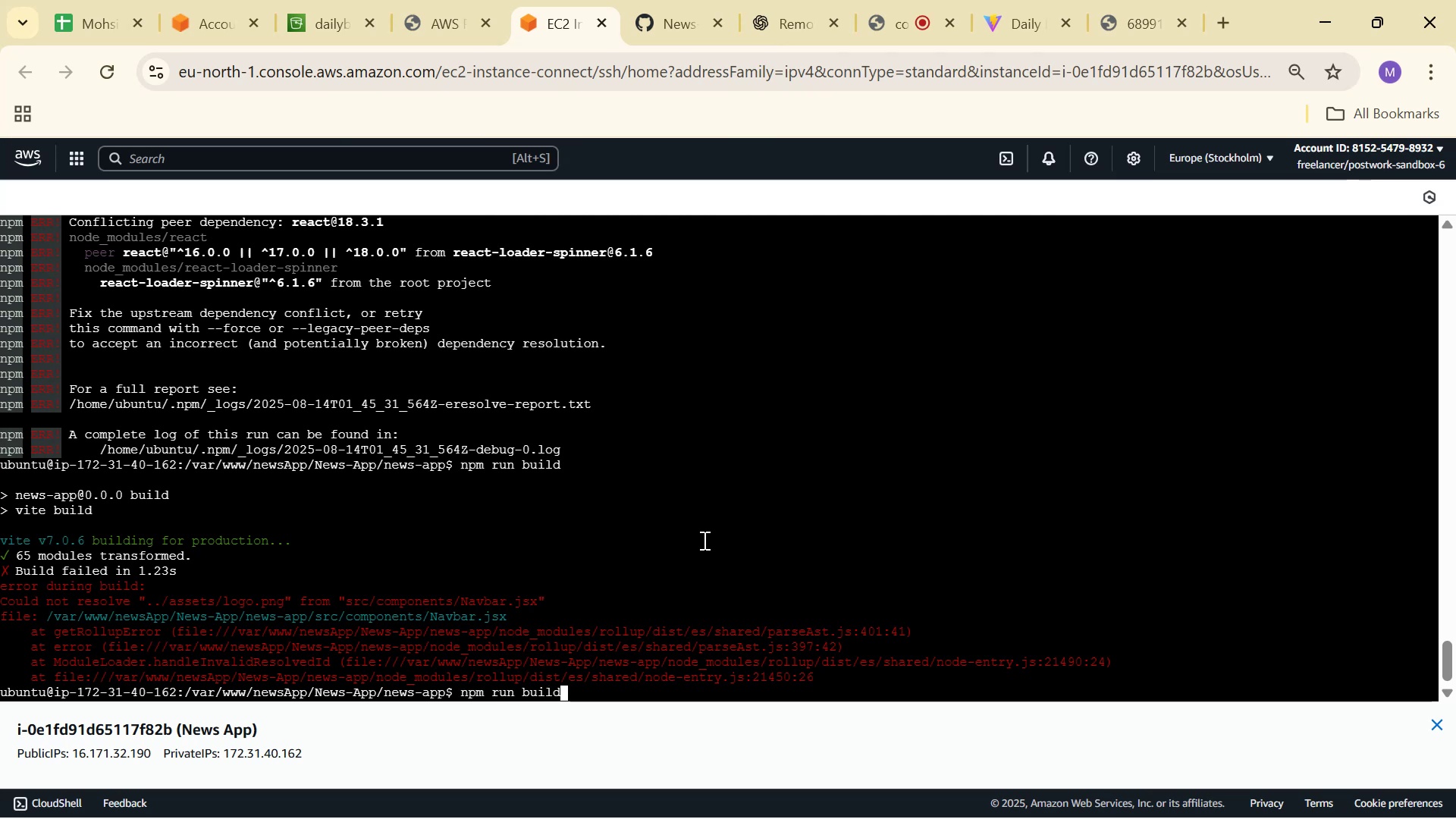 
key(ArrowDown)
 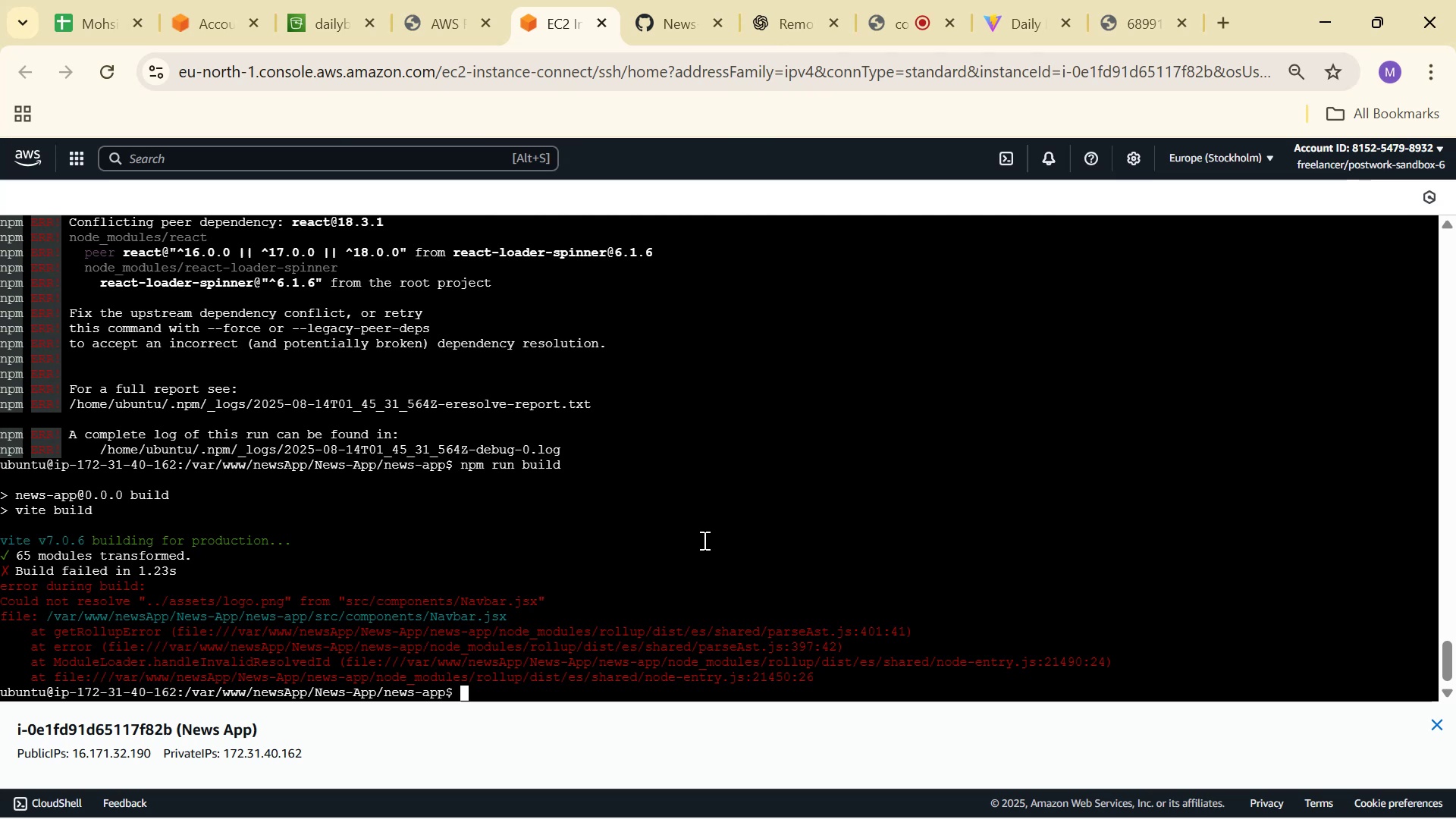 
type(git pull)
 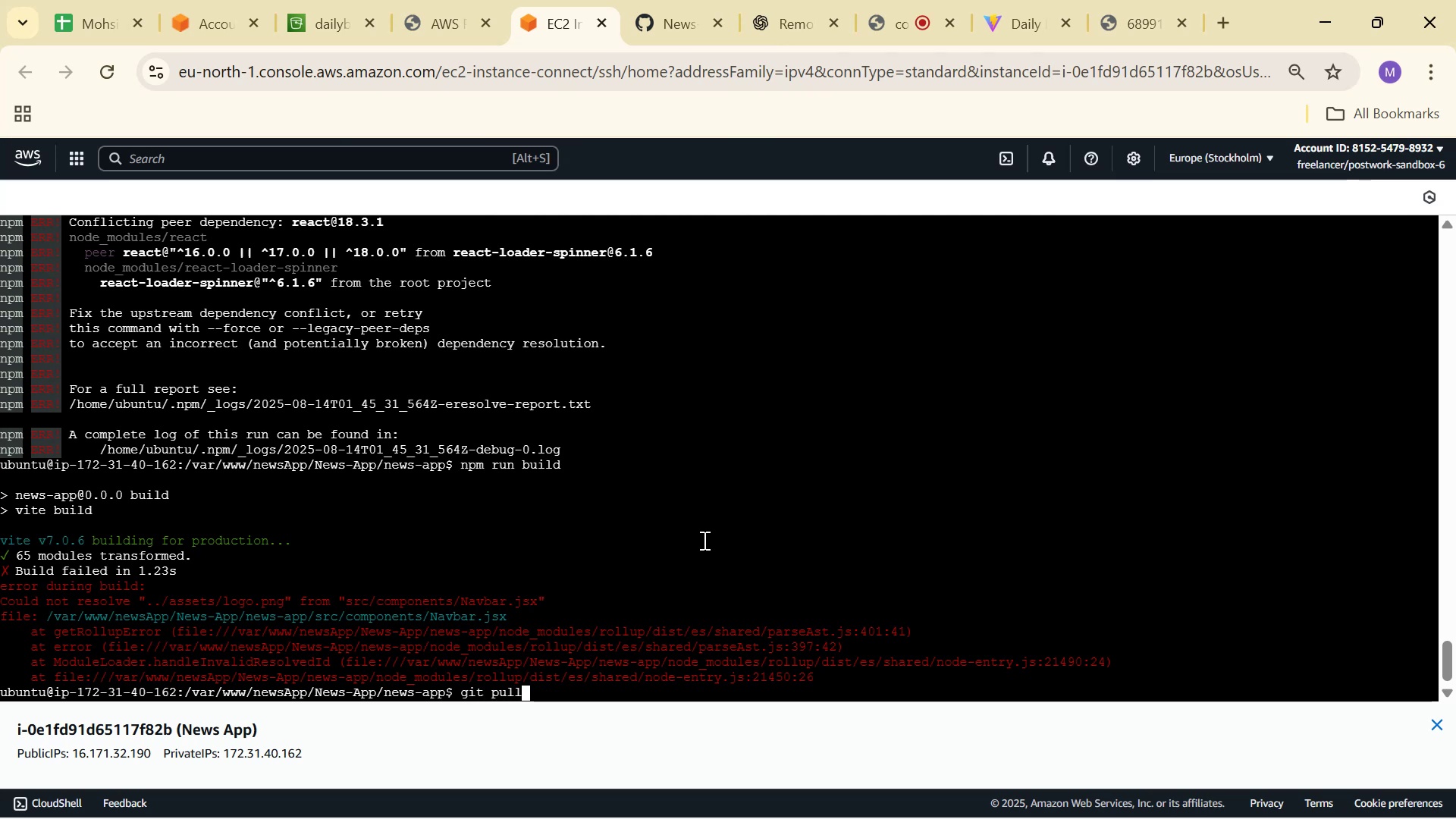 
key(Enter)
 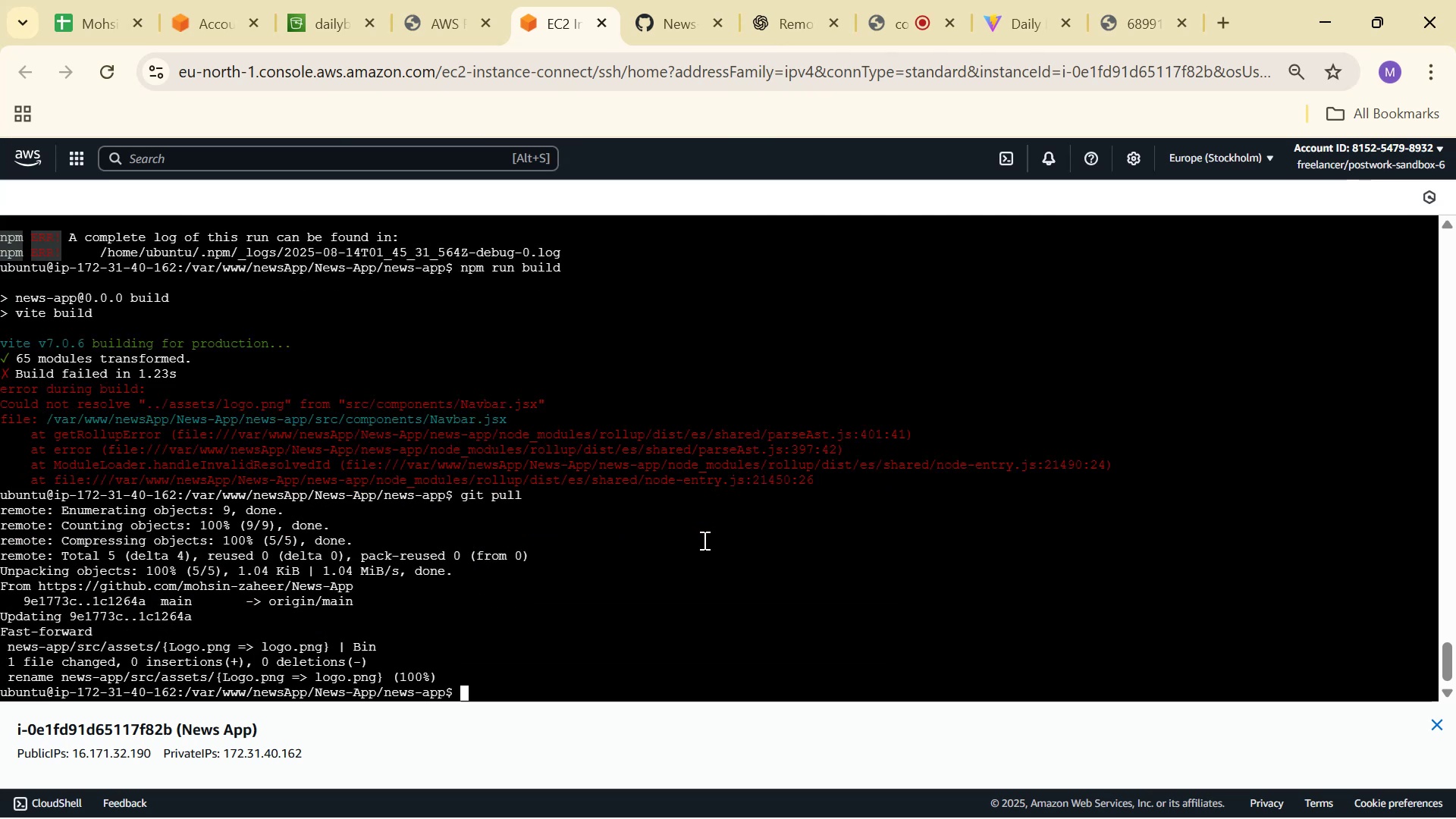 
type(git )
key(Backspace)
key(Backspace)
key(Backspace)
key(Backspace)
key(Backspace)
type(npm i --legacy )
key(Backspace)
type(-peer-deps)
 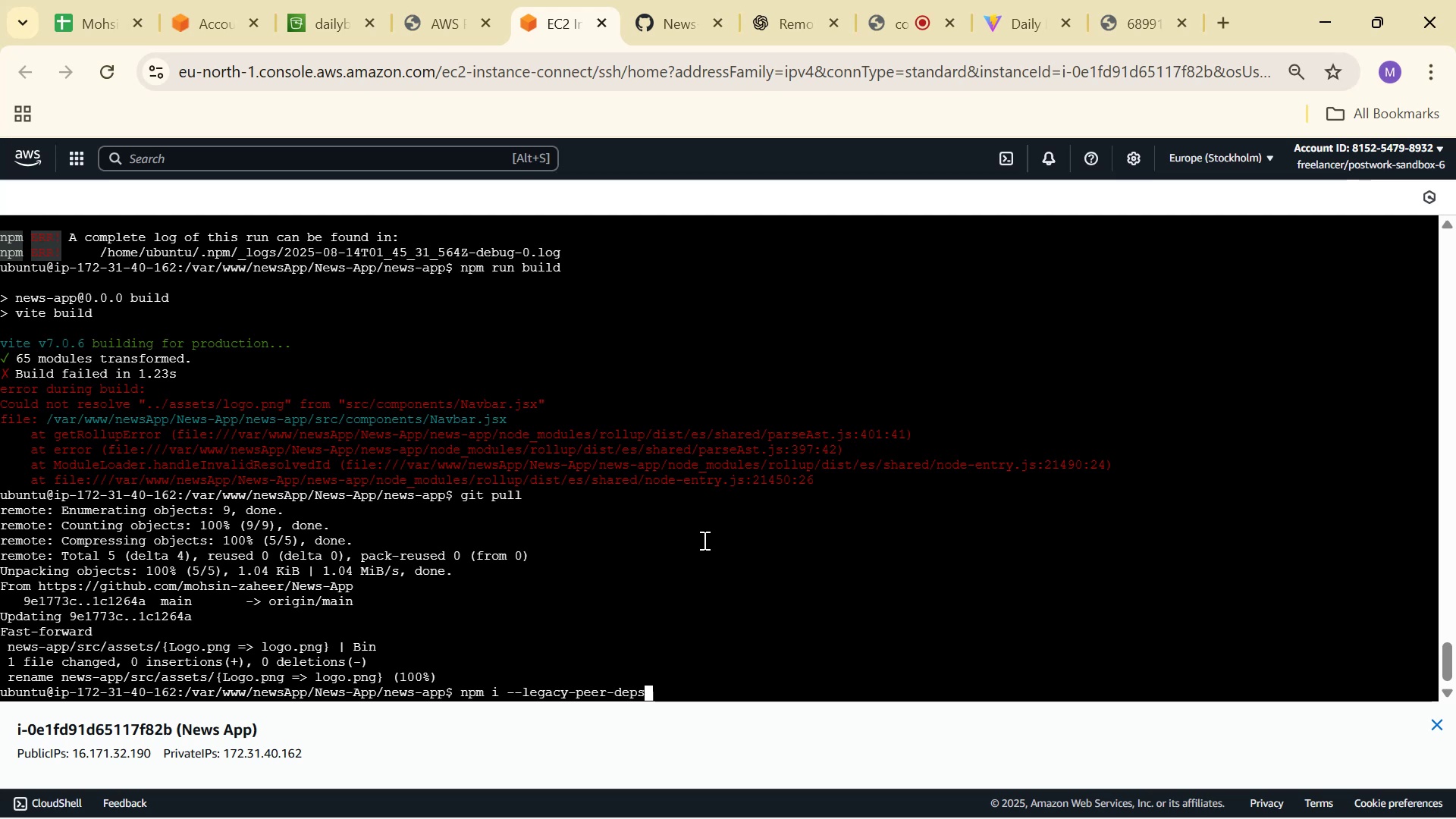 
key(Enter)
 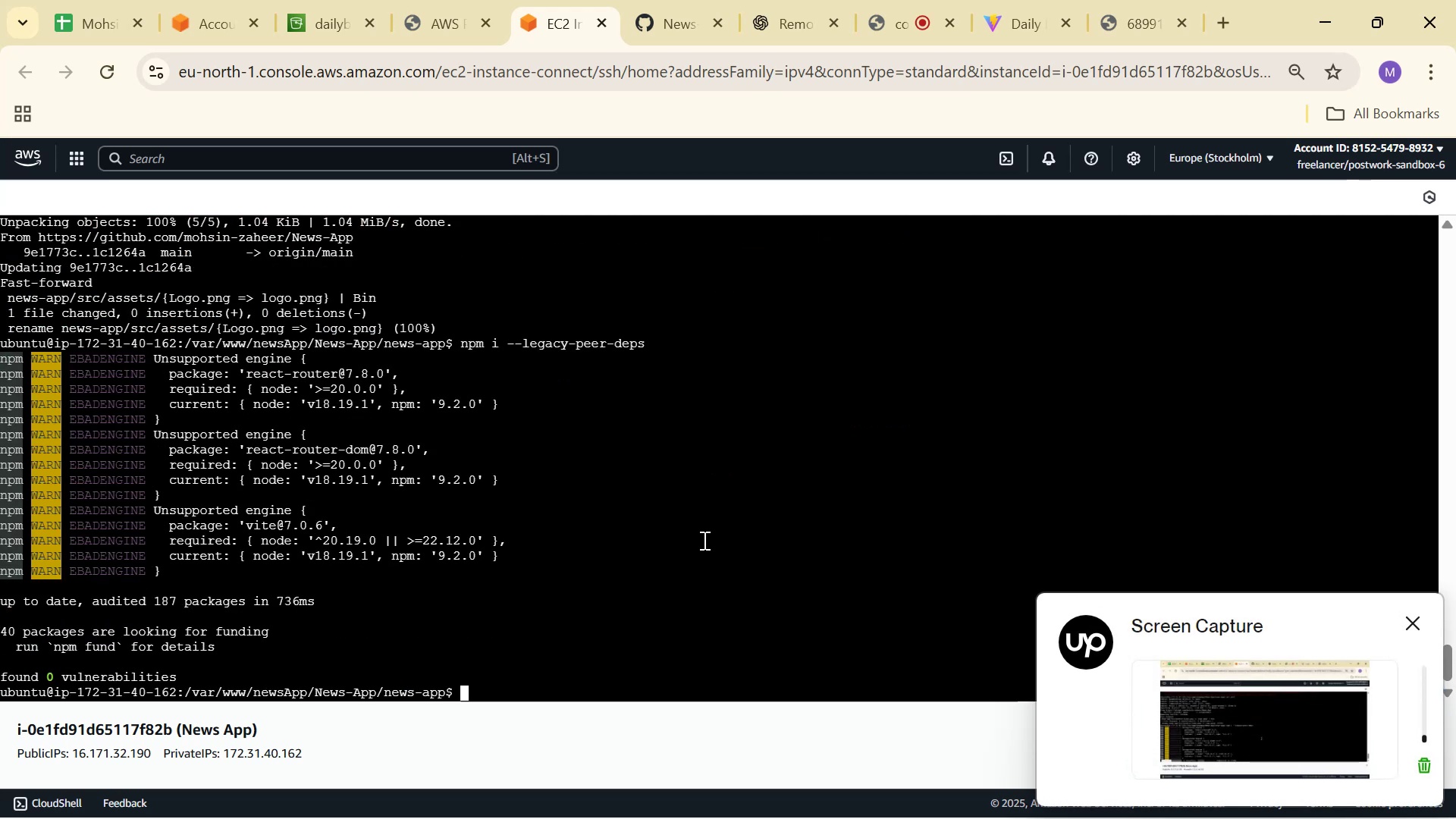 
left_click([1418, 626])
 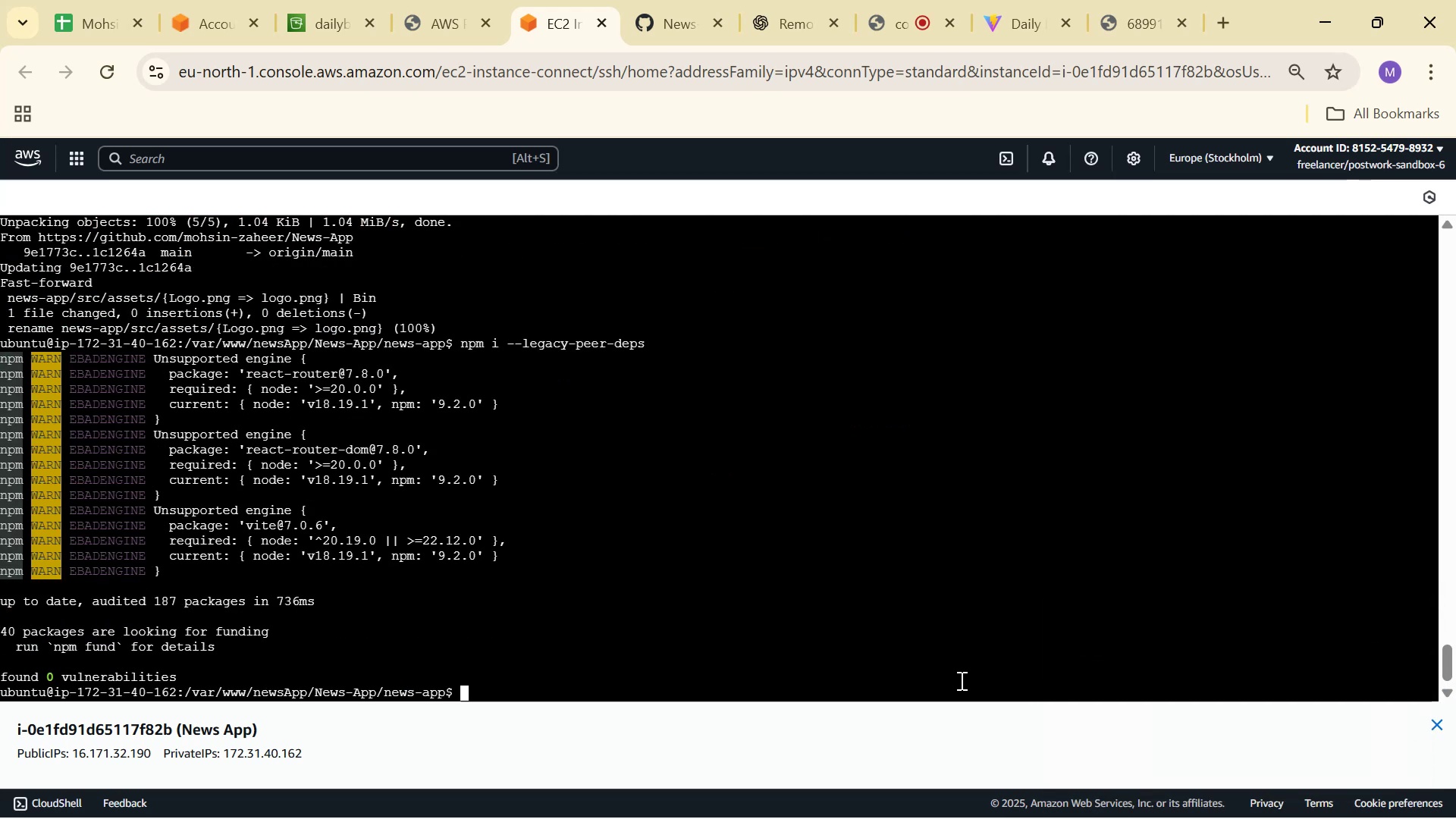 
double_click([960, 680])
 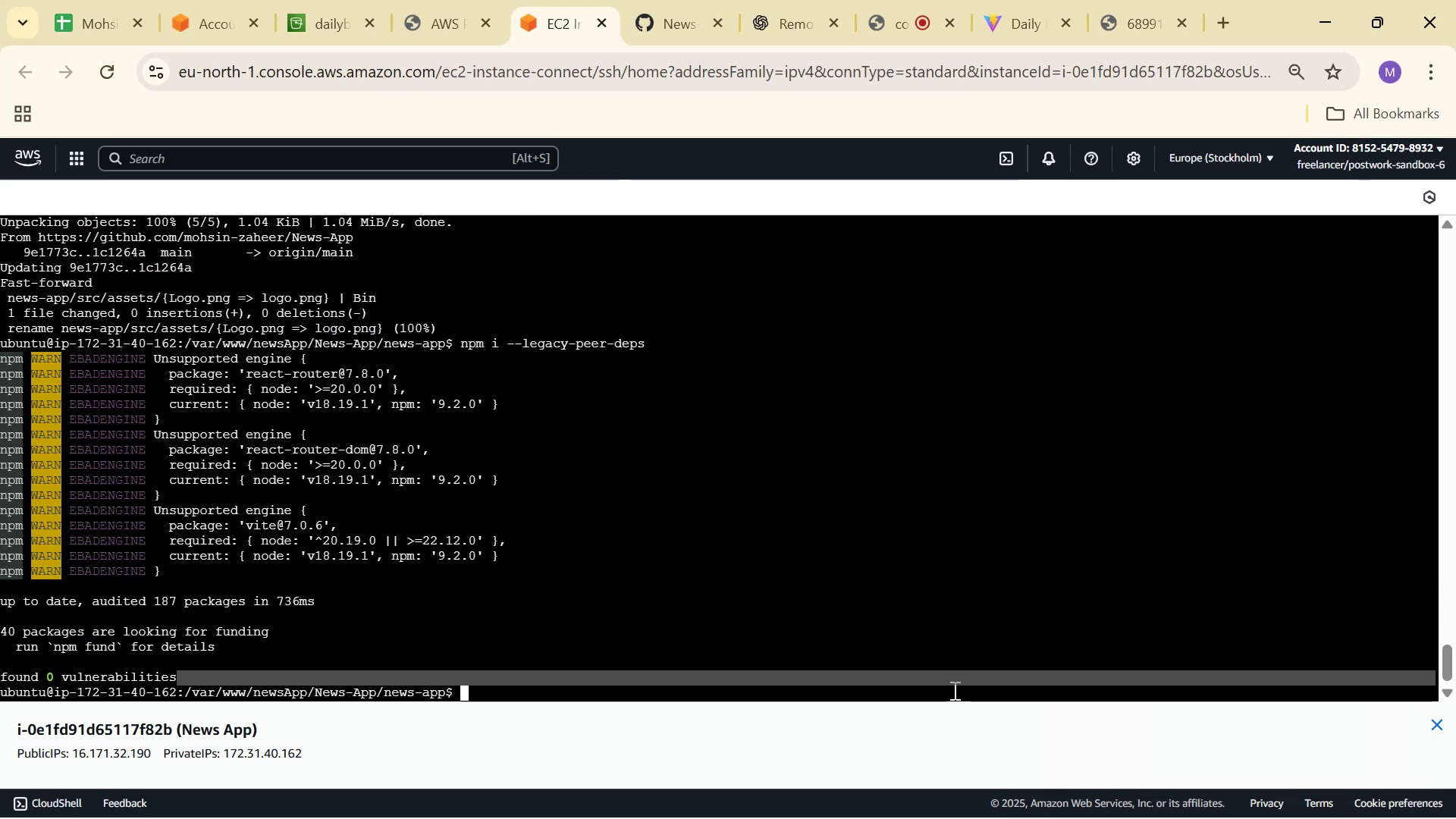 
left_click([953, 690])
 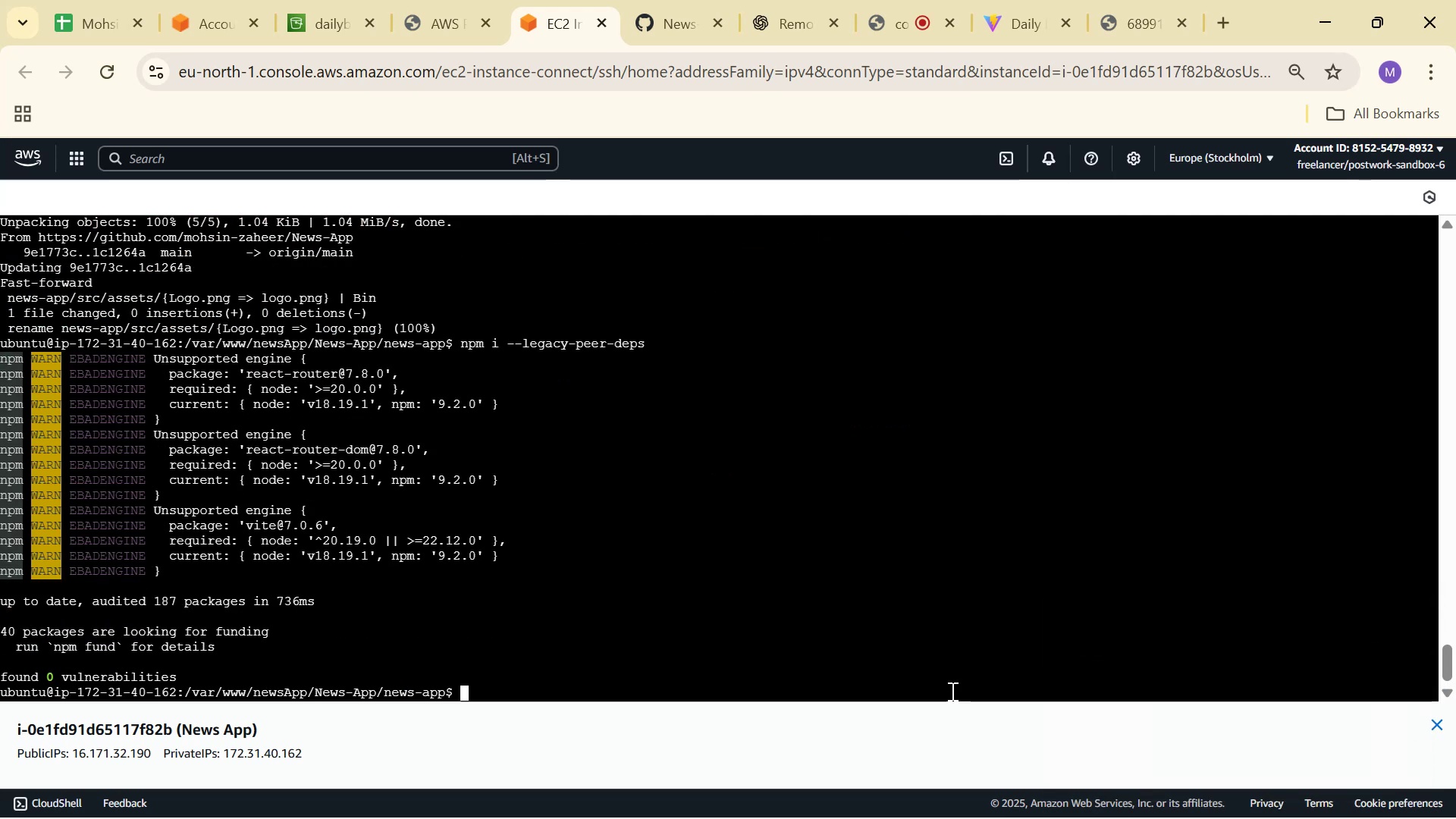 
type(npm rin )
key(Backspace)
key(Backspace)
key(Backspace)
type(un build)
 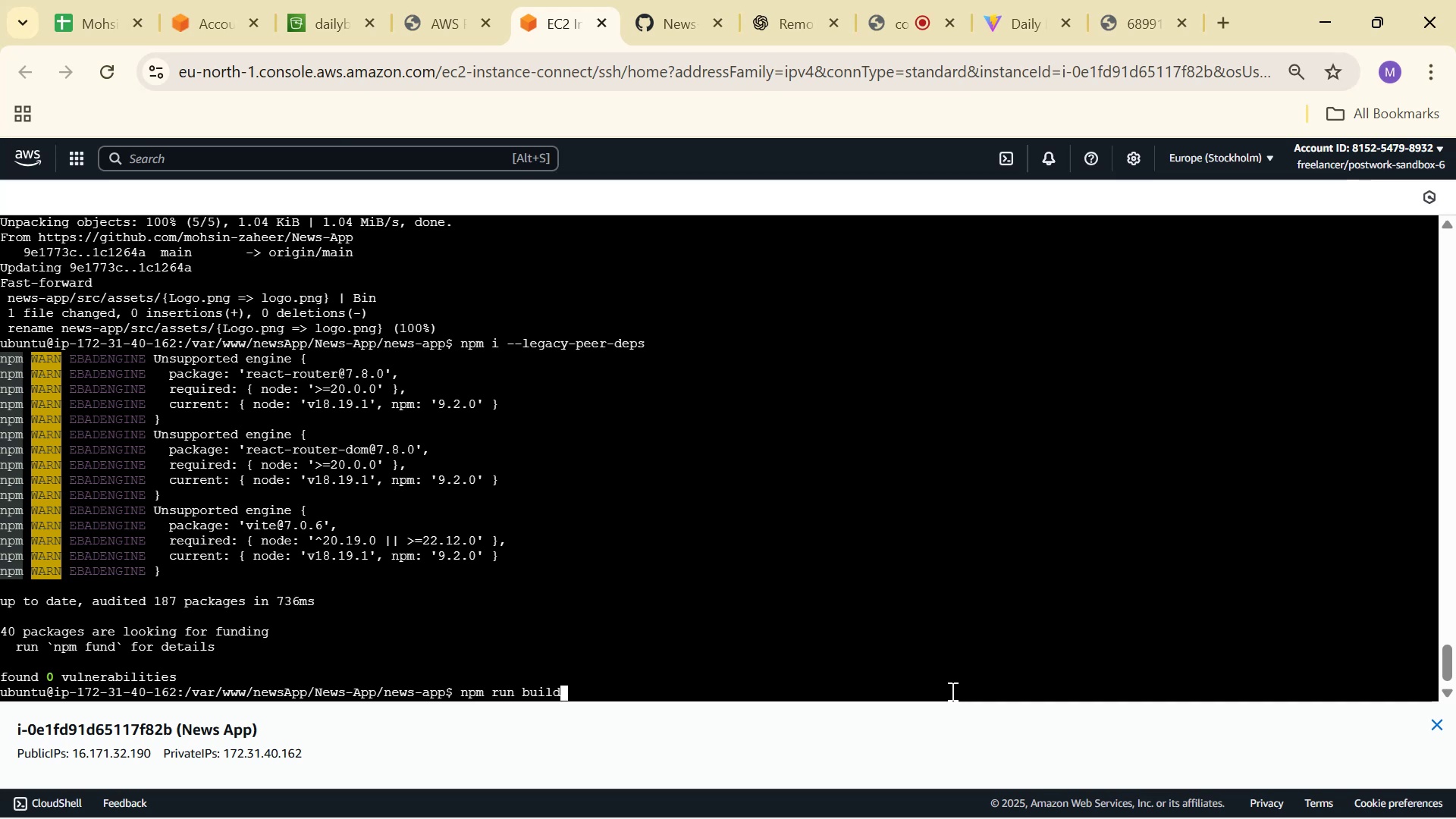 
key(Enter)
 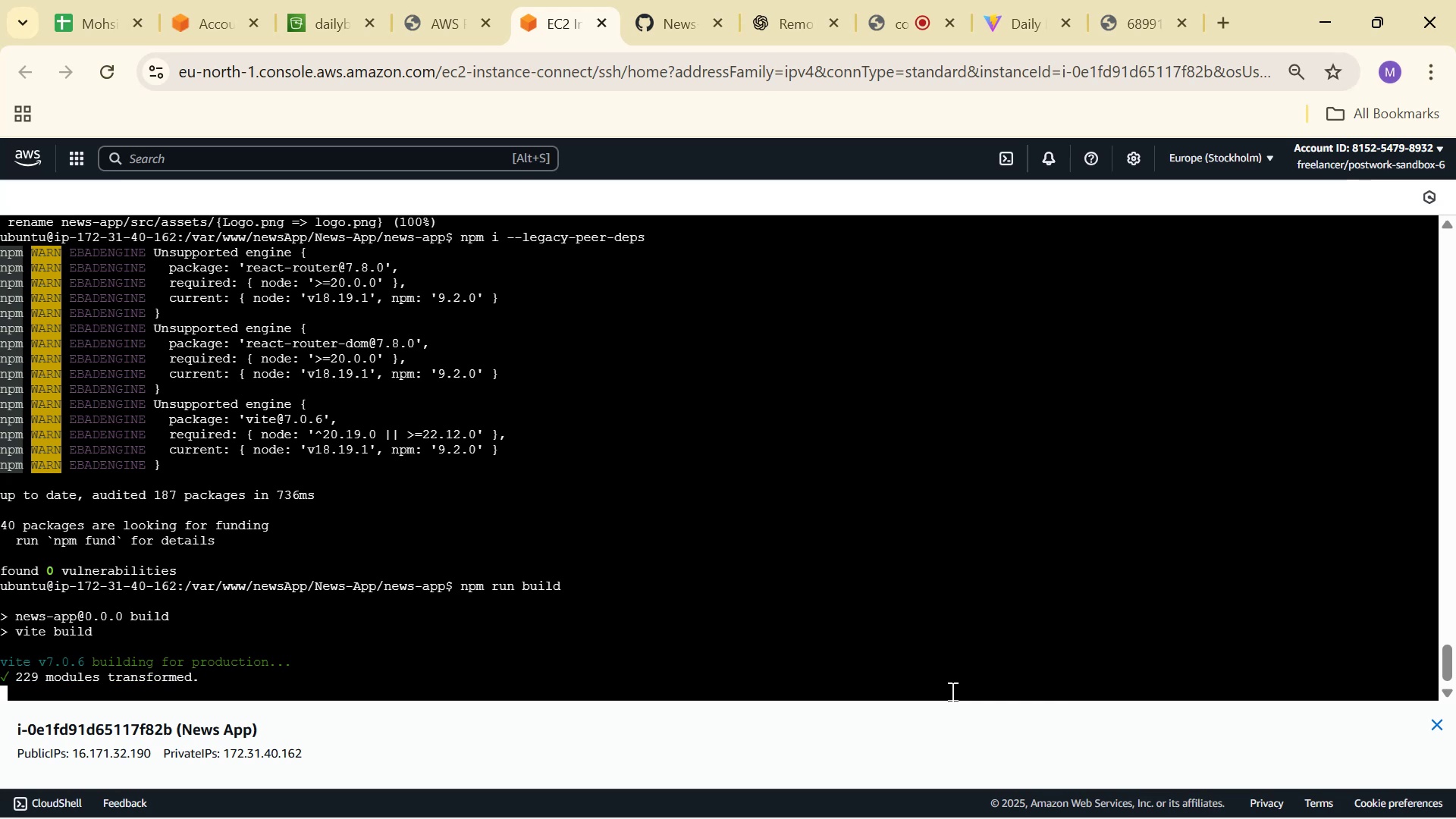 
wait(12.67)
 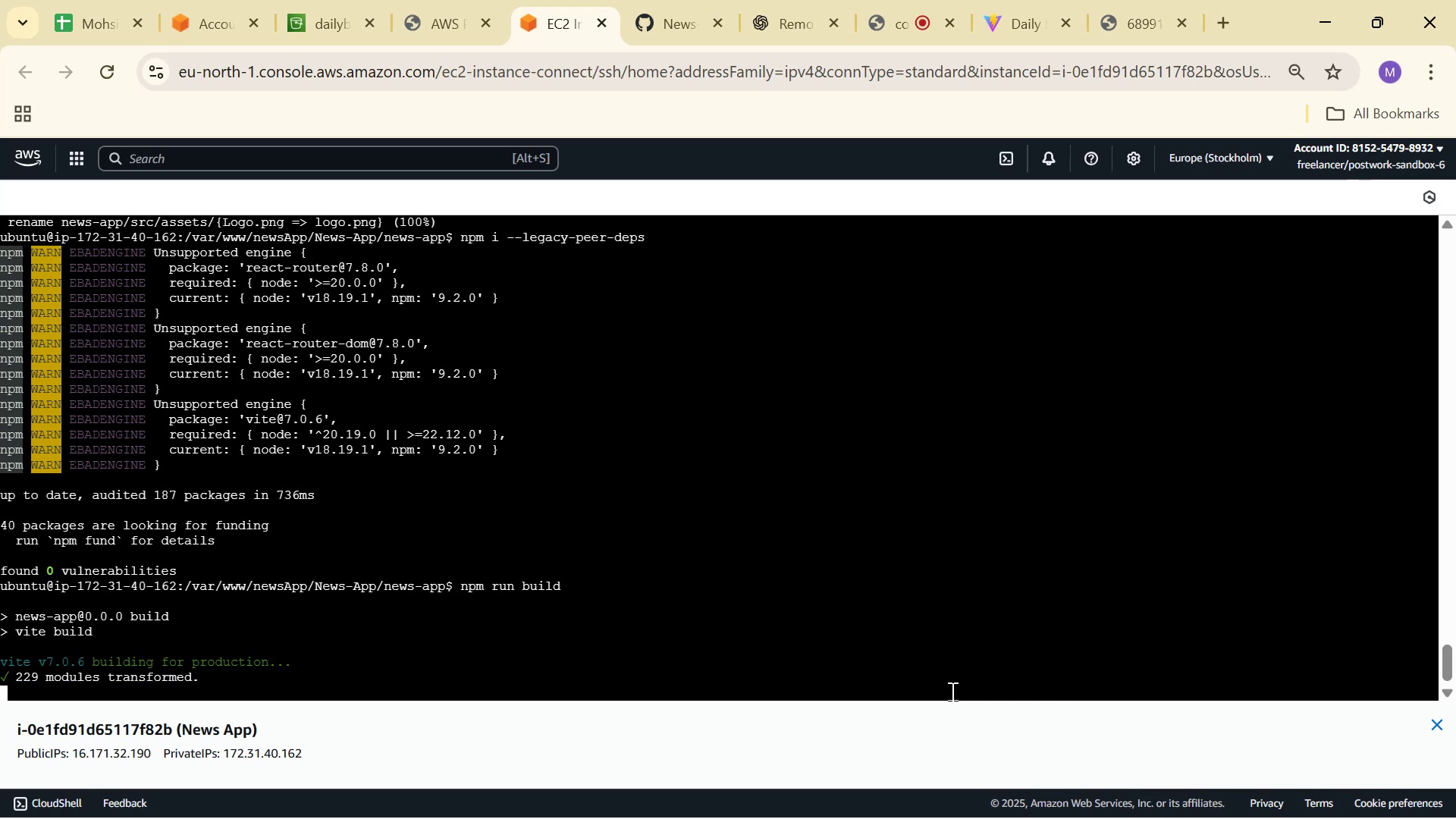 
type(cd )
 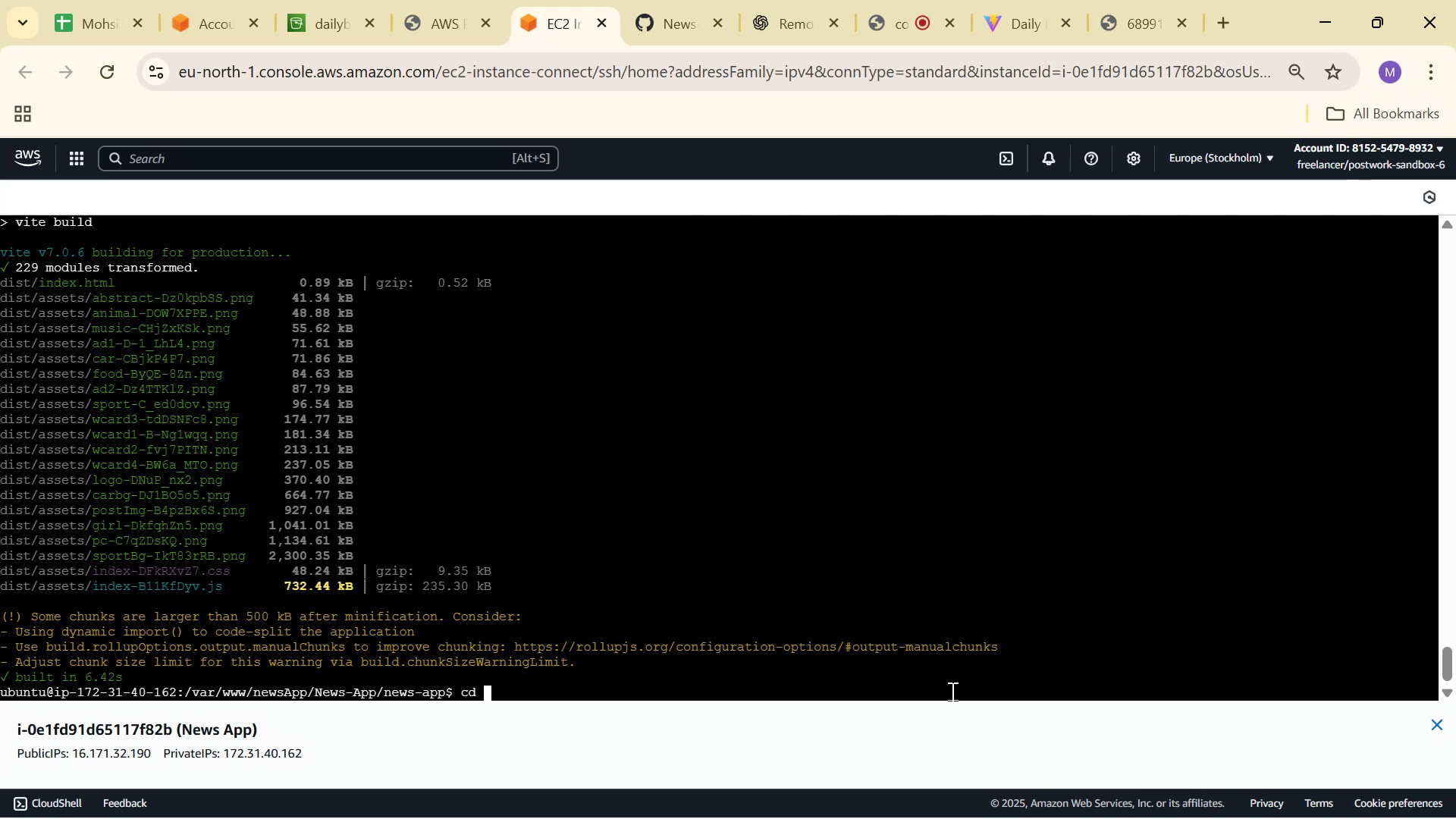 
key(Backspace)
key(Backspace)
key(Backspace)
key(Backspace)
key(Backspace)
type(np)
key(Backspace)
key(Backspace)
key(Backspace)
key(Backspace)
key(Backspace)
key(Backspace)
key(Backspace)
 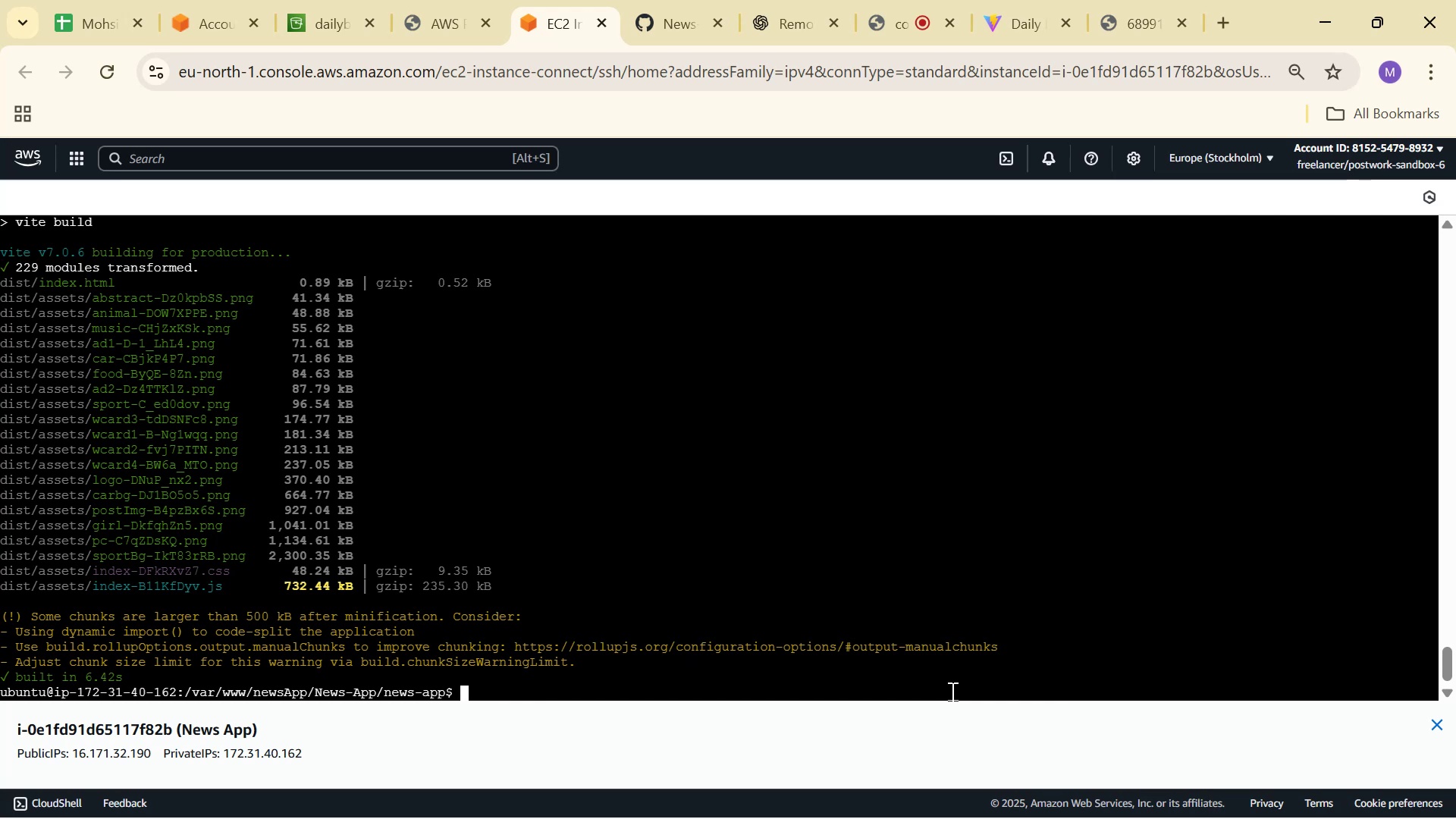 
type(sudo system )
key(Backspace)
type(ctl nginx )
 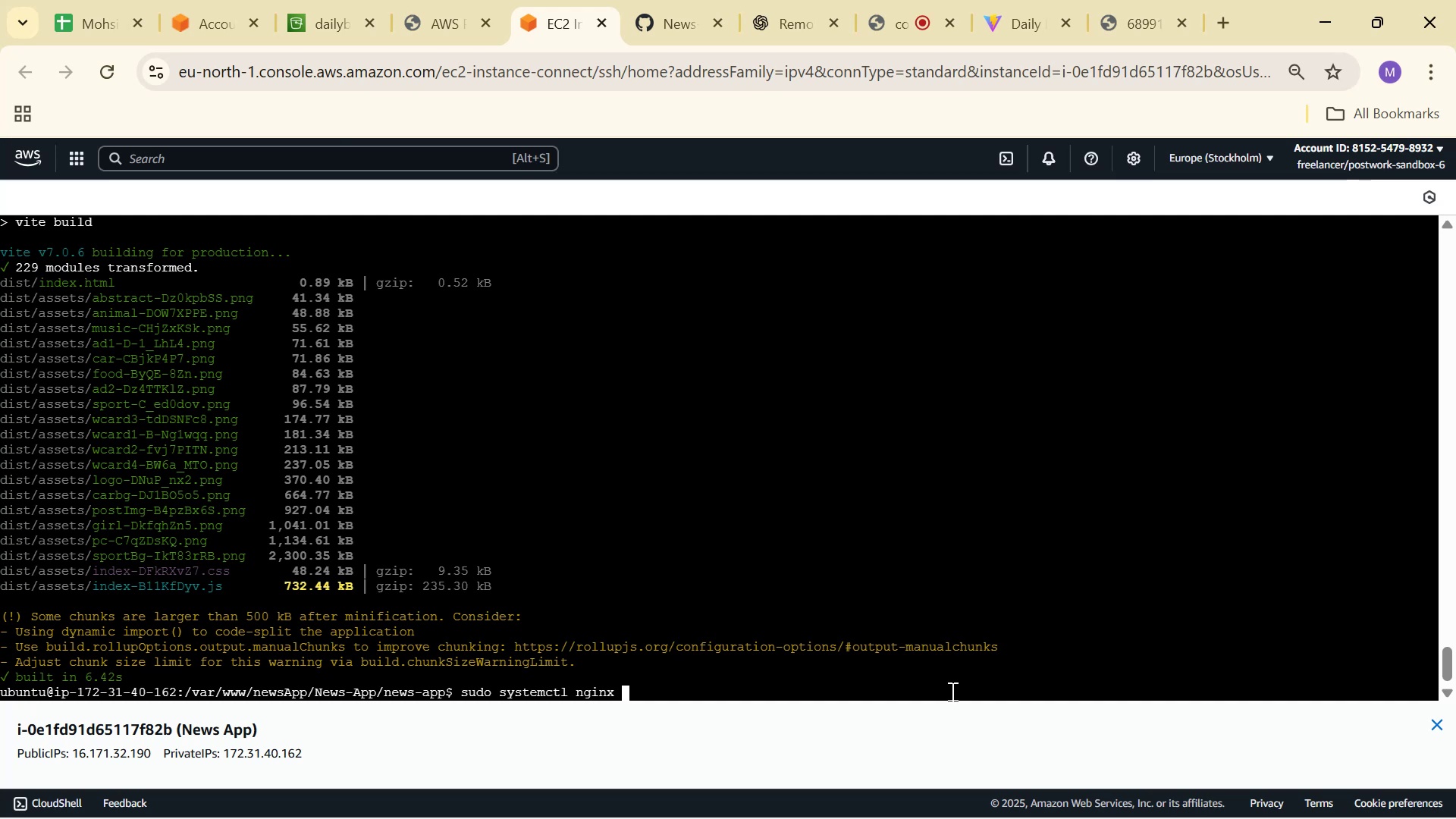 
type(re)
key(Backspace)
key(Backspace)
key(Backspace)
 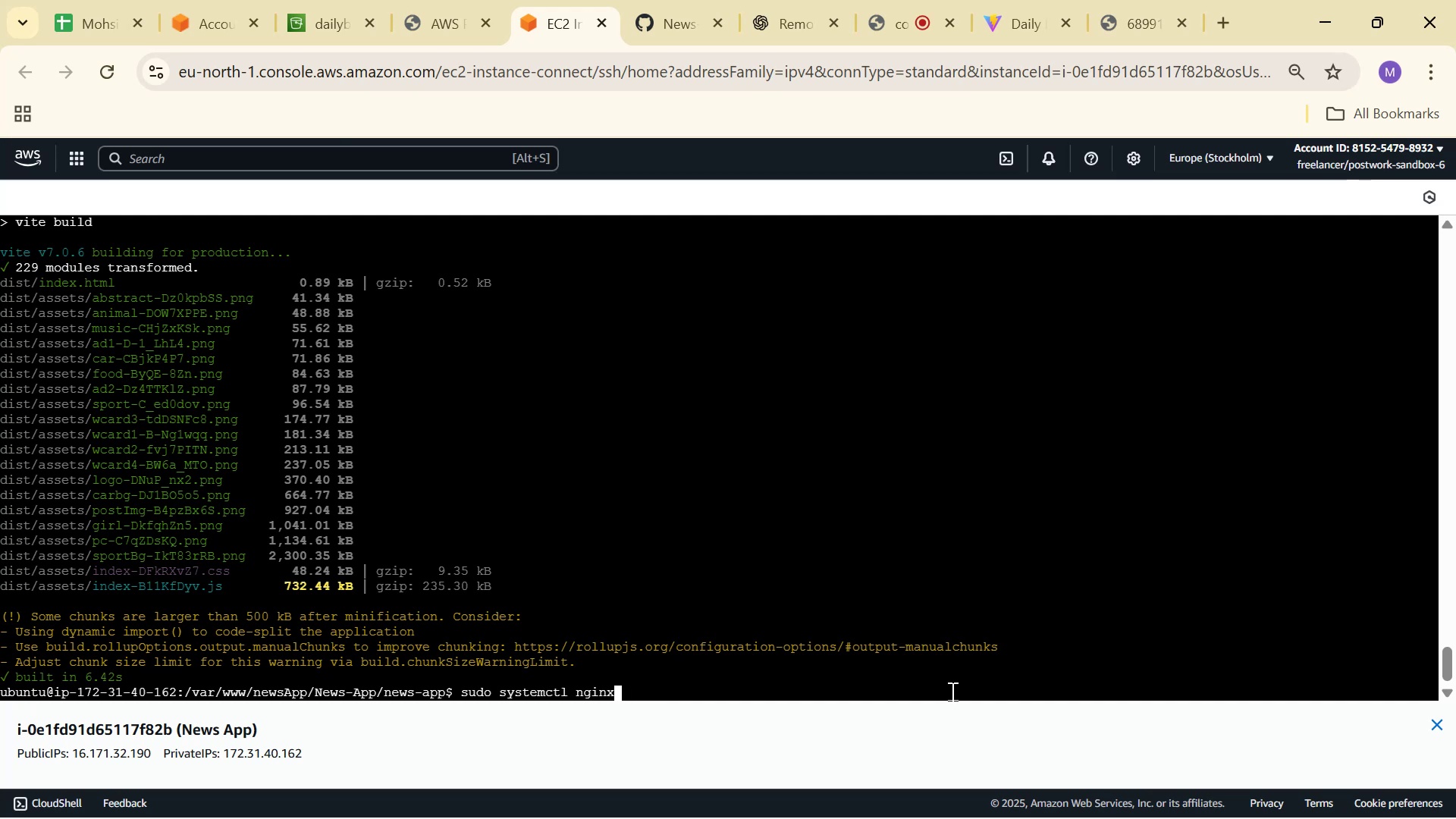 
key(ArrowLeft)
 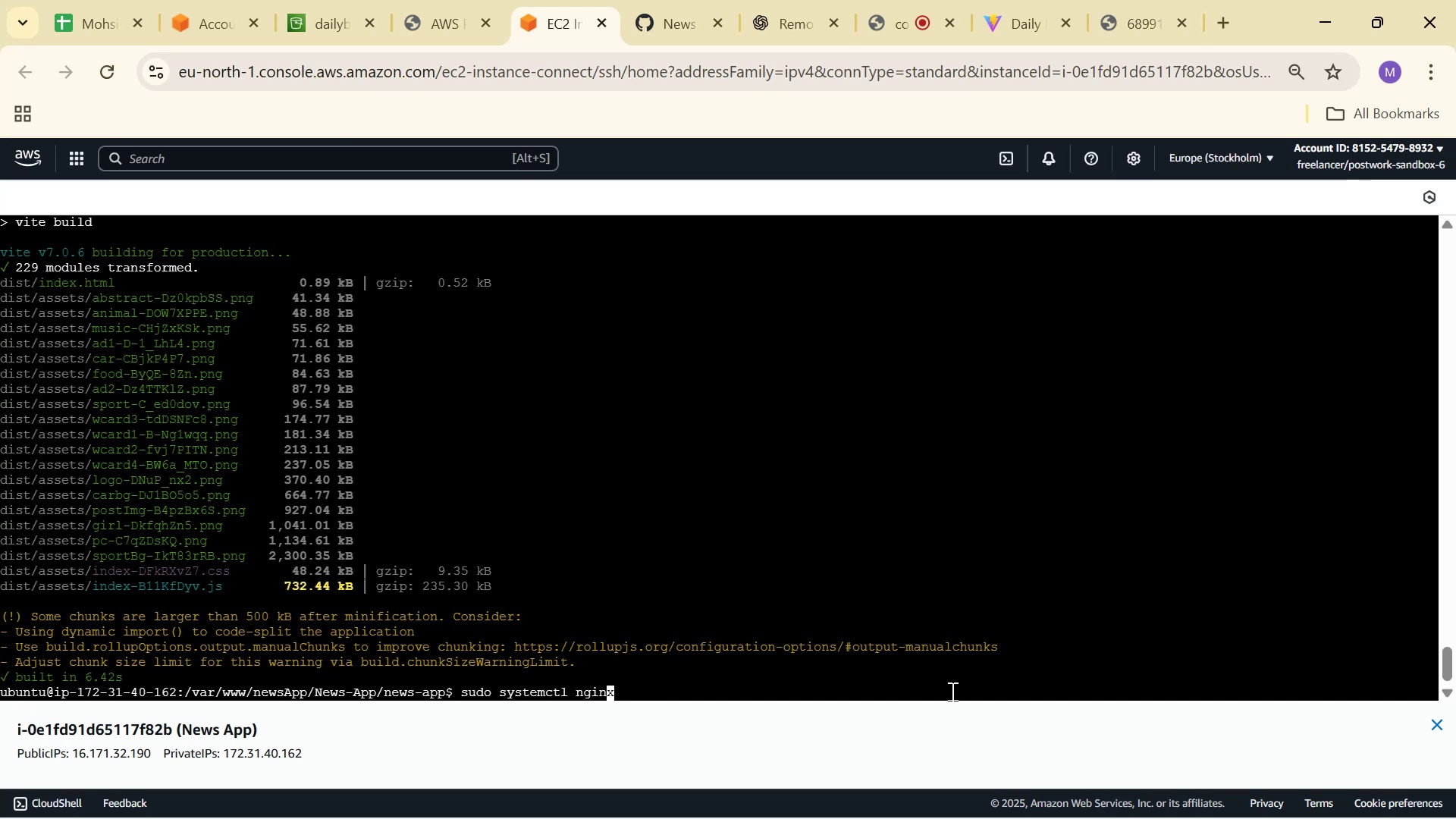 
key(ArrowLeft)
 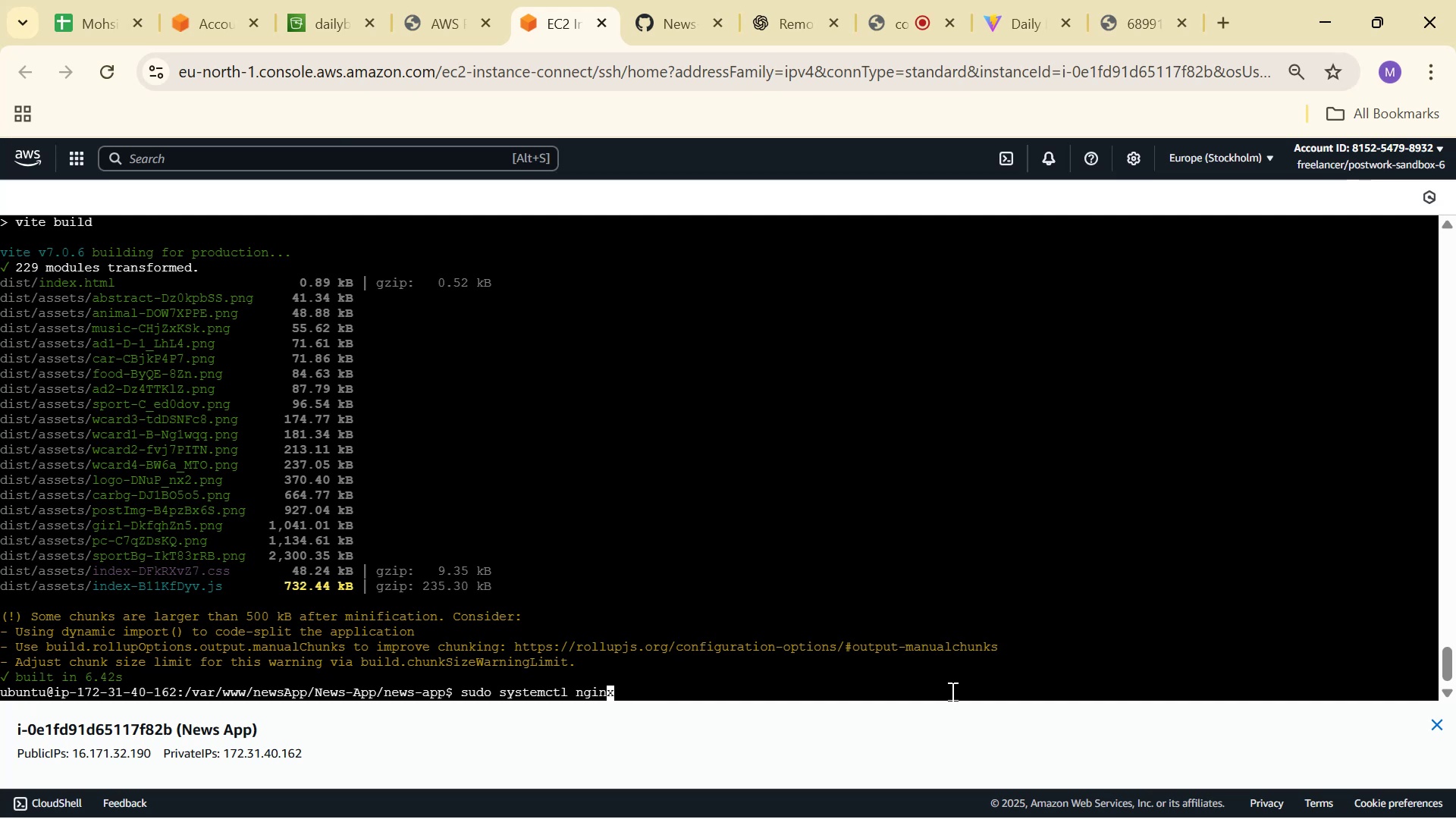 
key(ArrowLeft)
 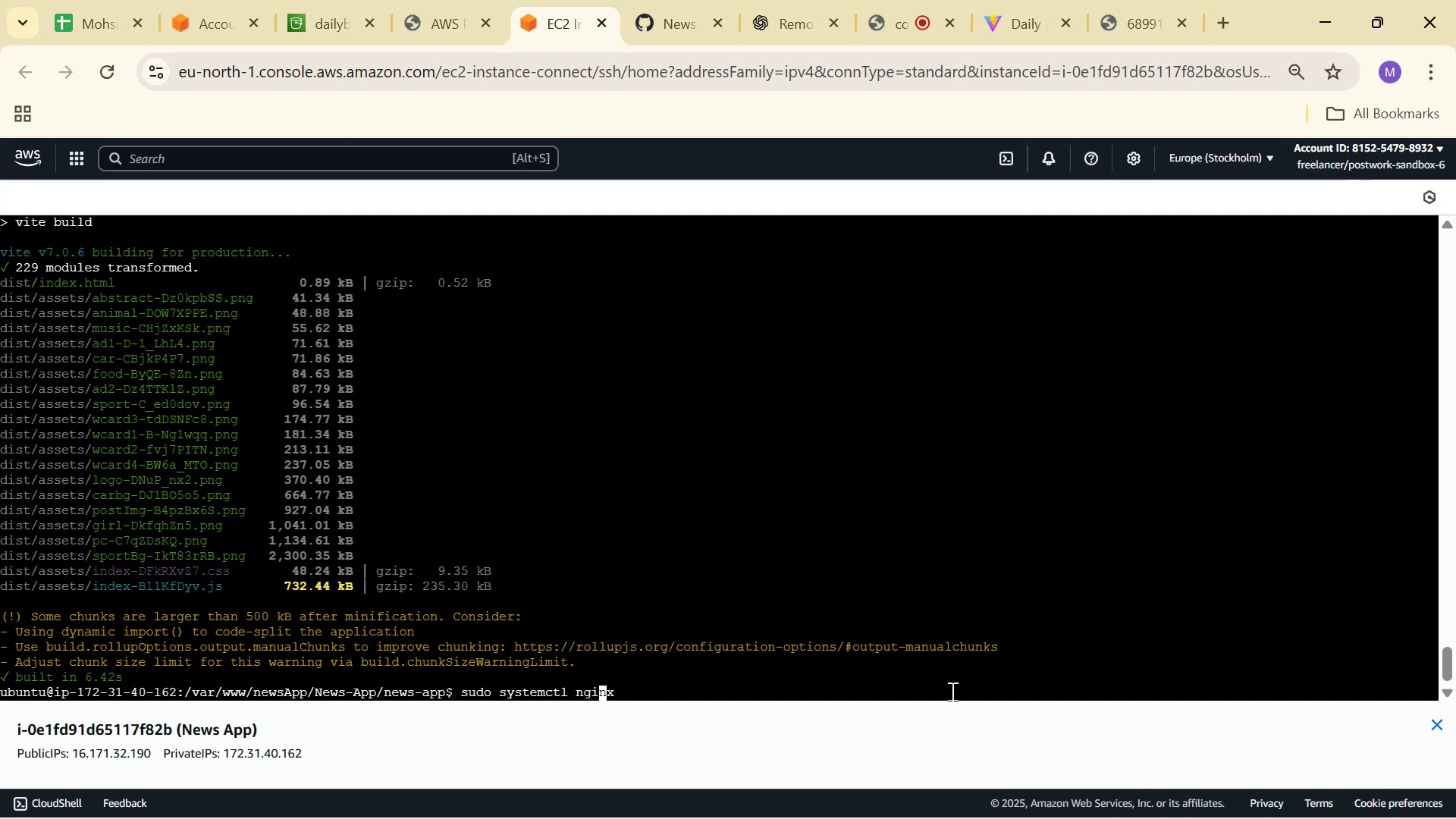 
key(ArrowLeft)
 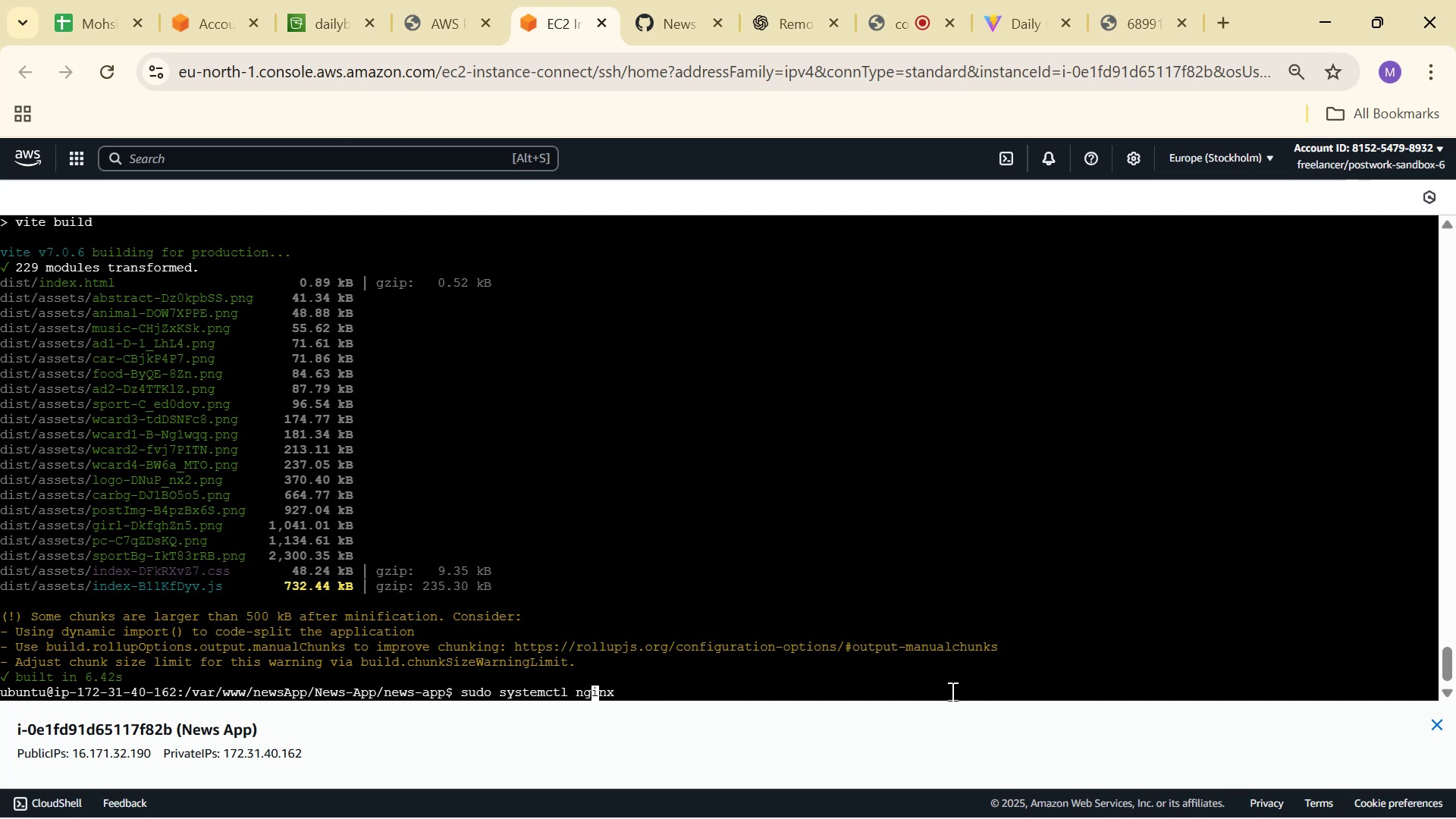 
key(ArrowLeft)
 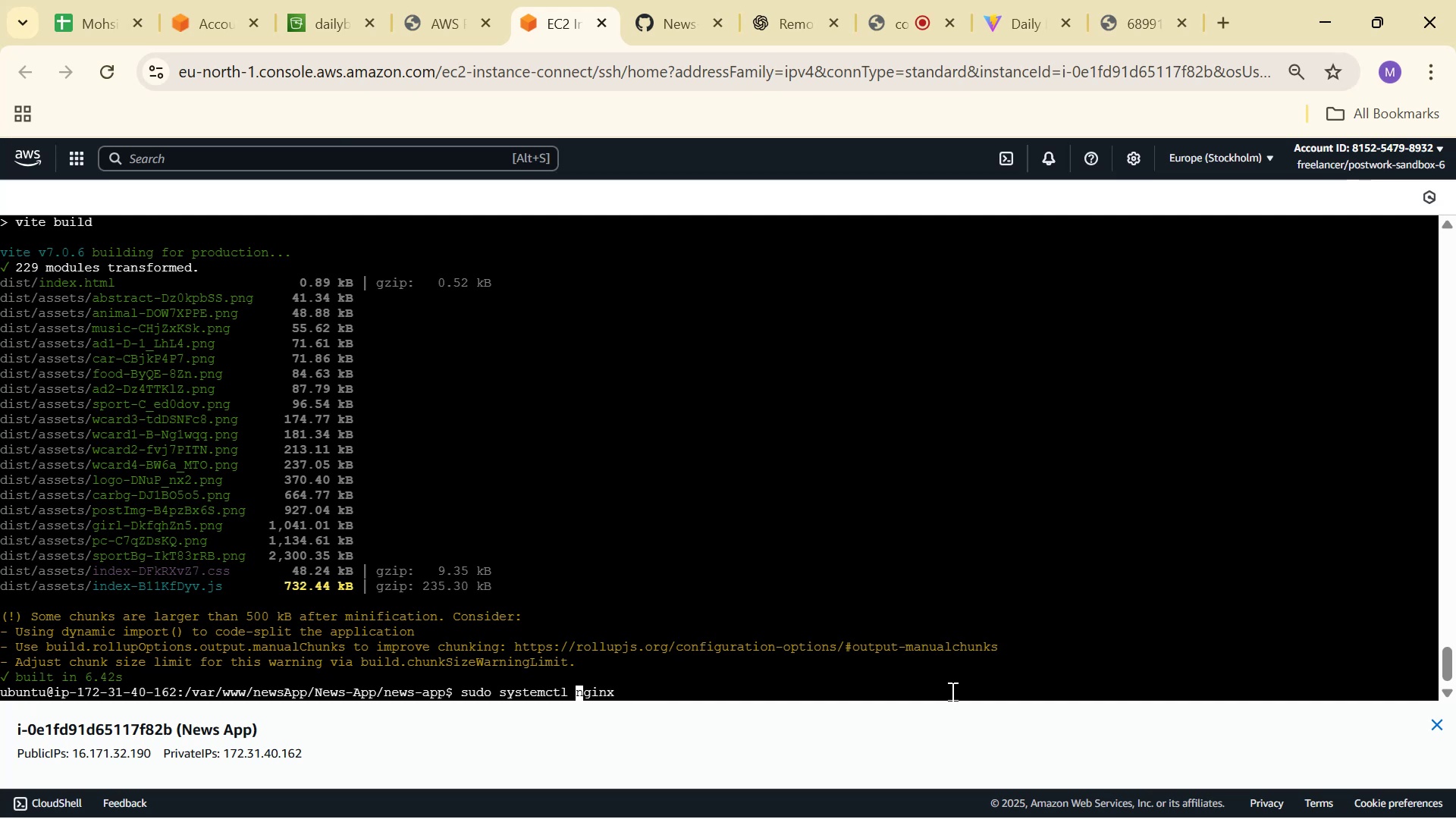 
type(restart )
 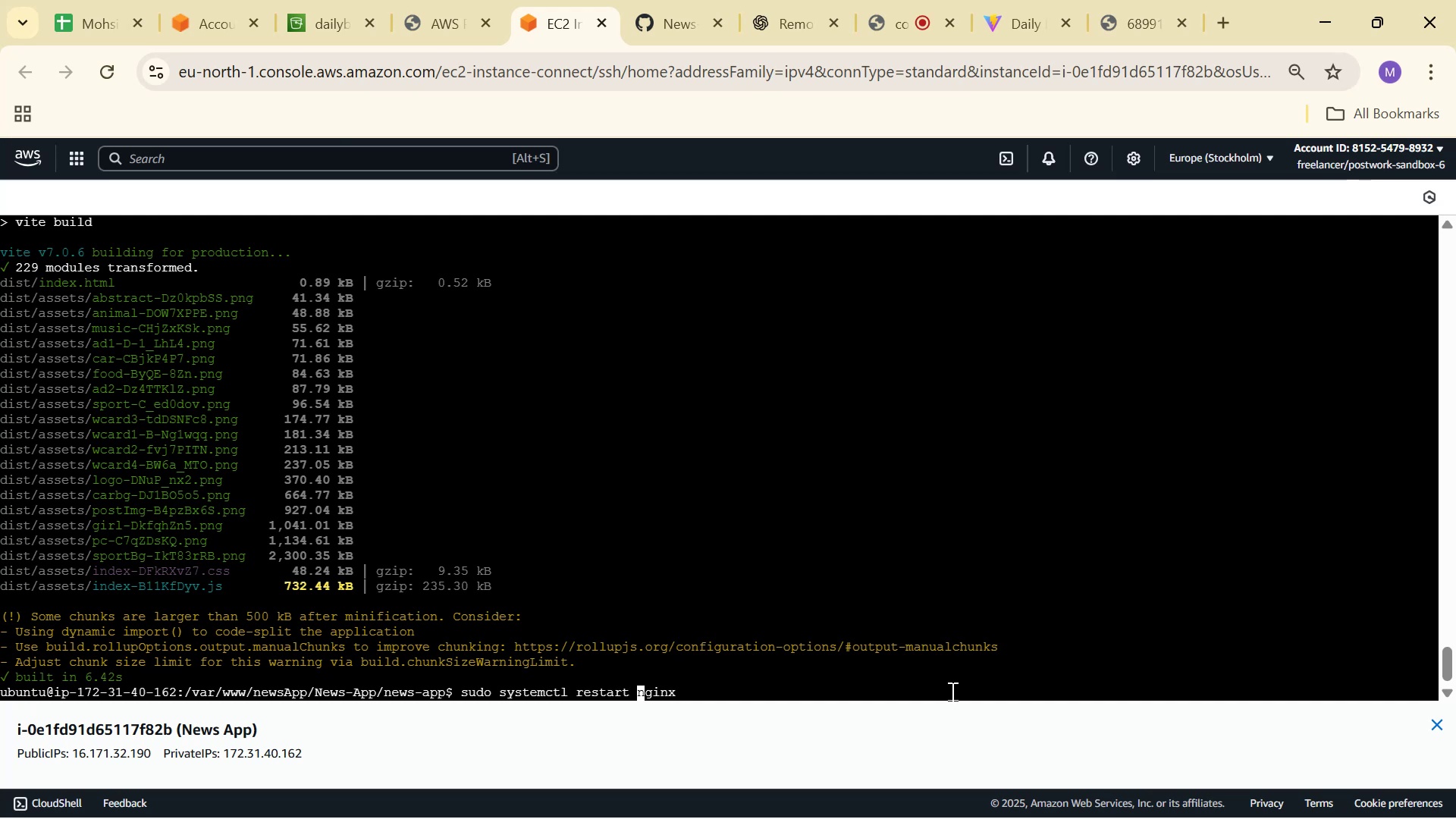 
key(Enter)
 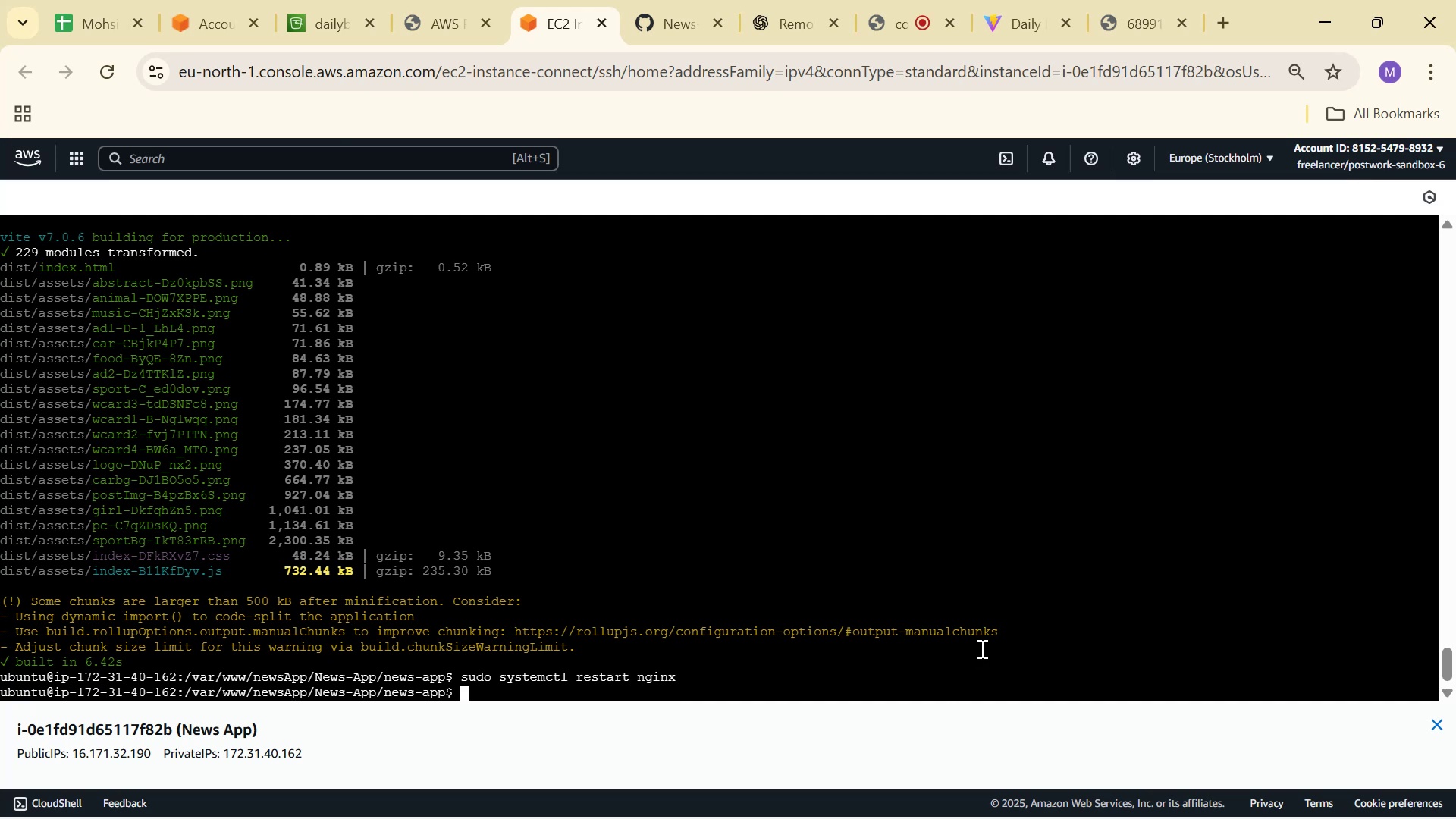 
key(Alt+Tab)
 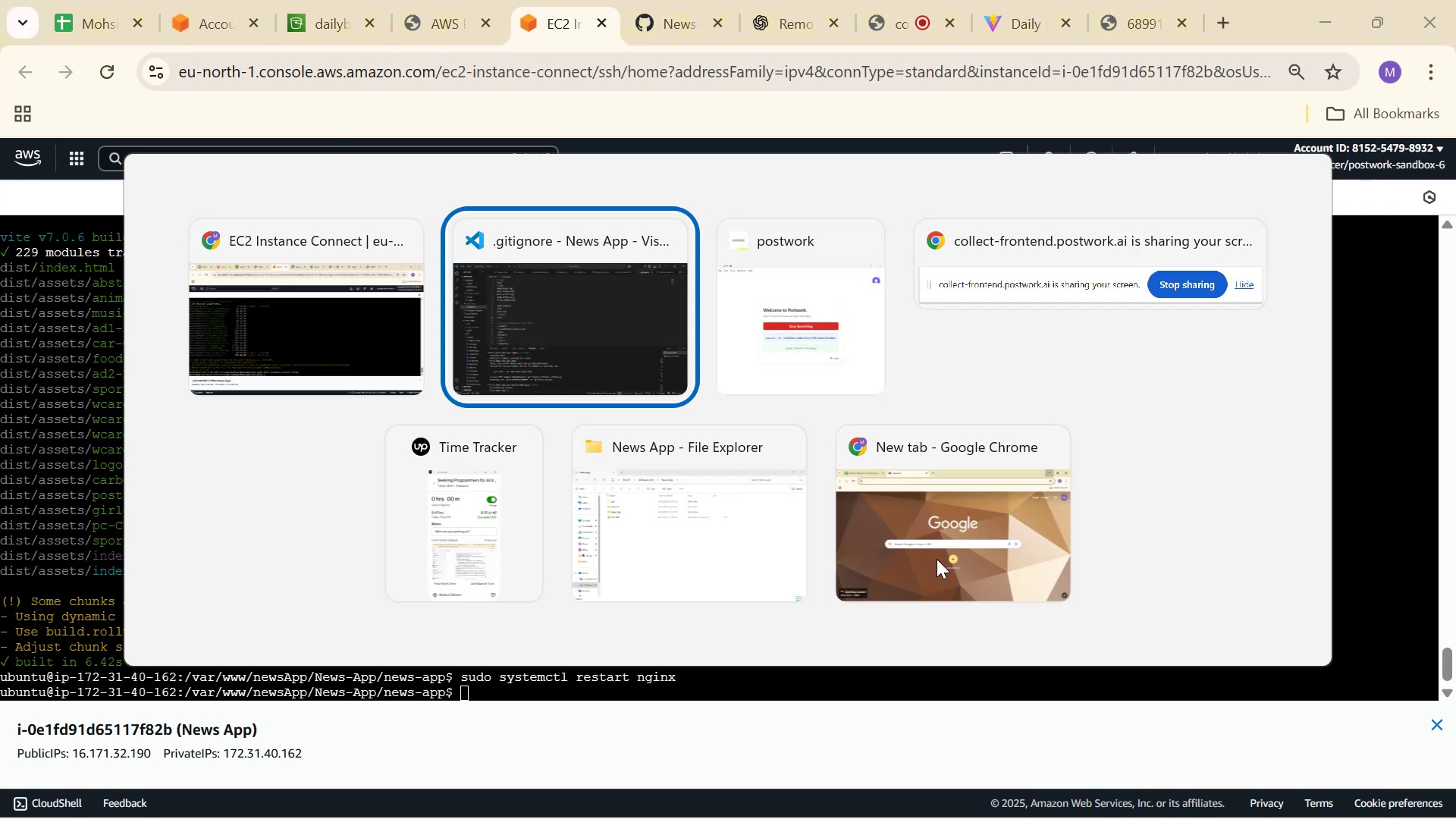 
key(Alt+Tab)
 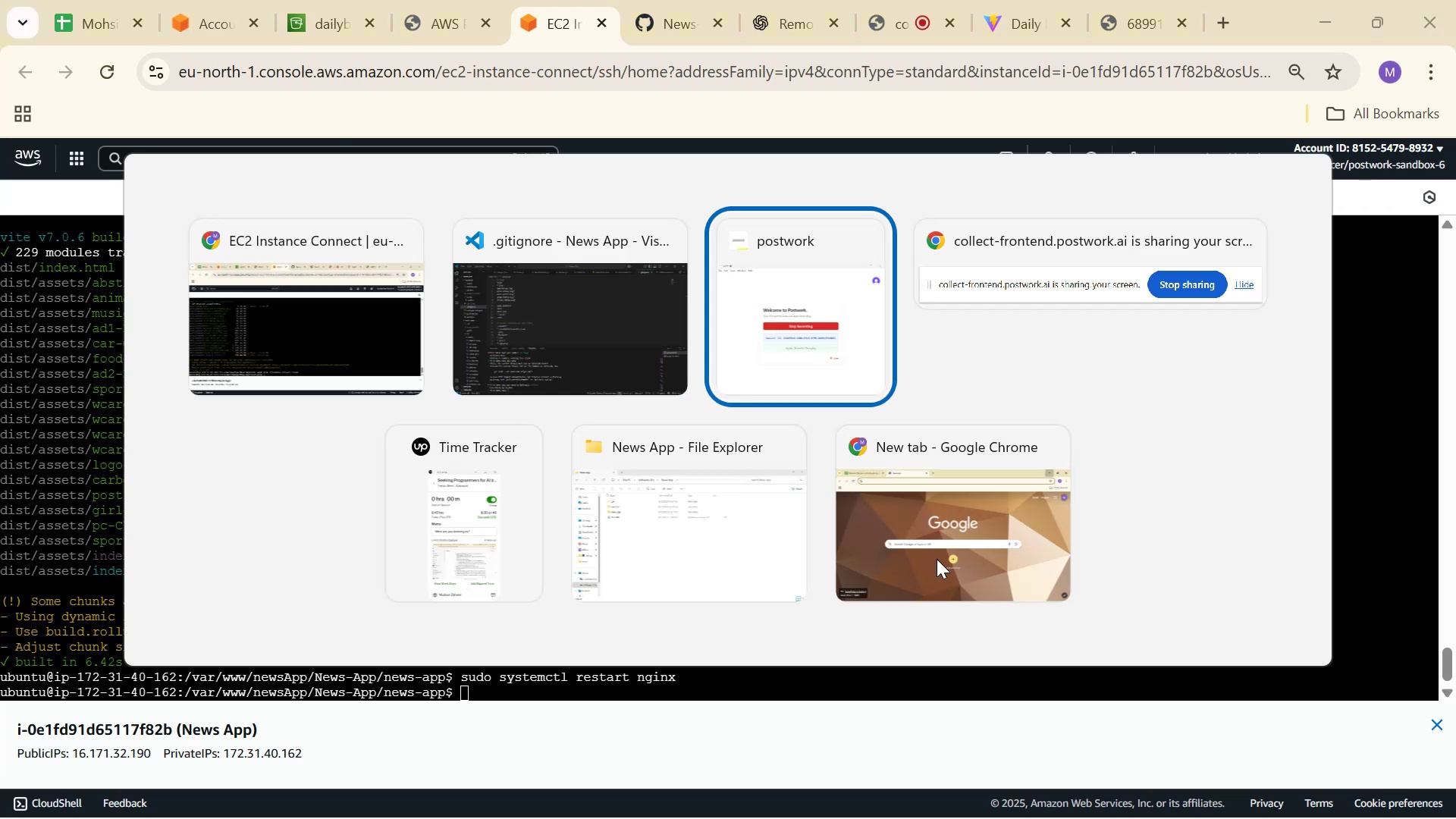 
key(Alt+Tab)
 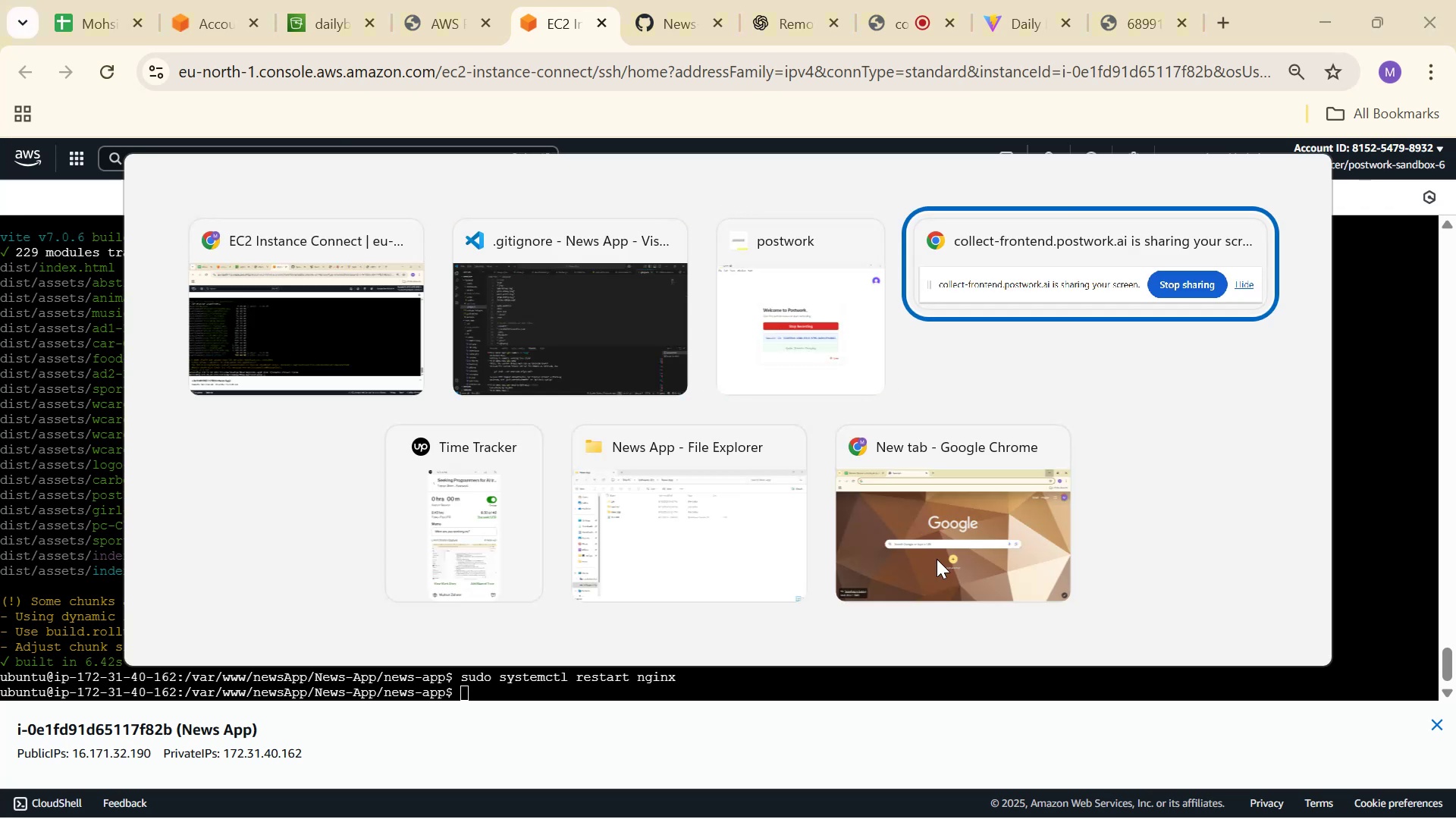 
key(Alt+Tab)
 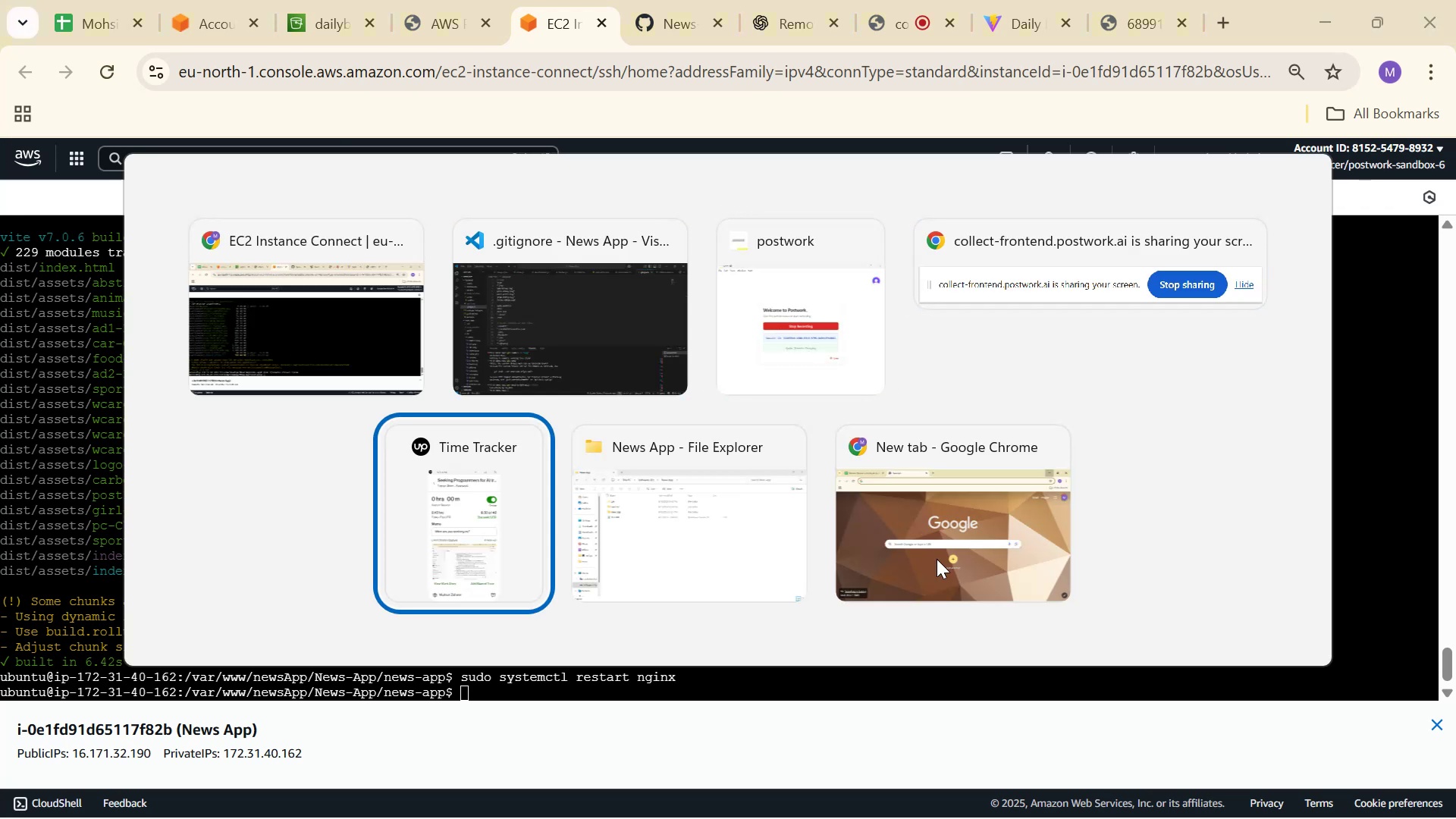 
key(Alt+Tab)
 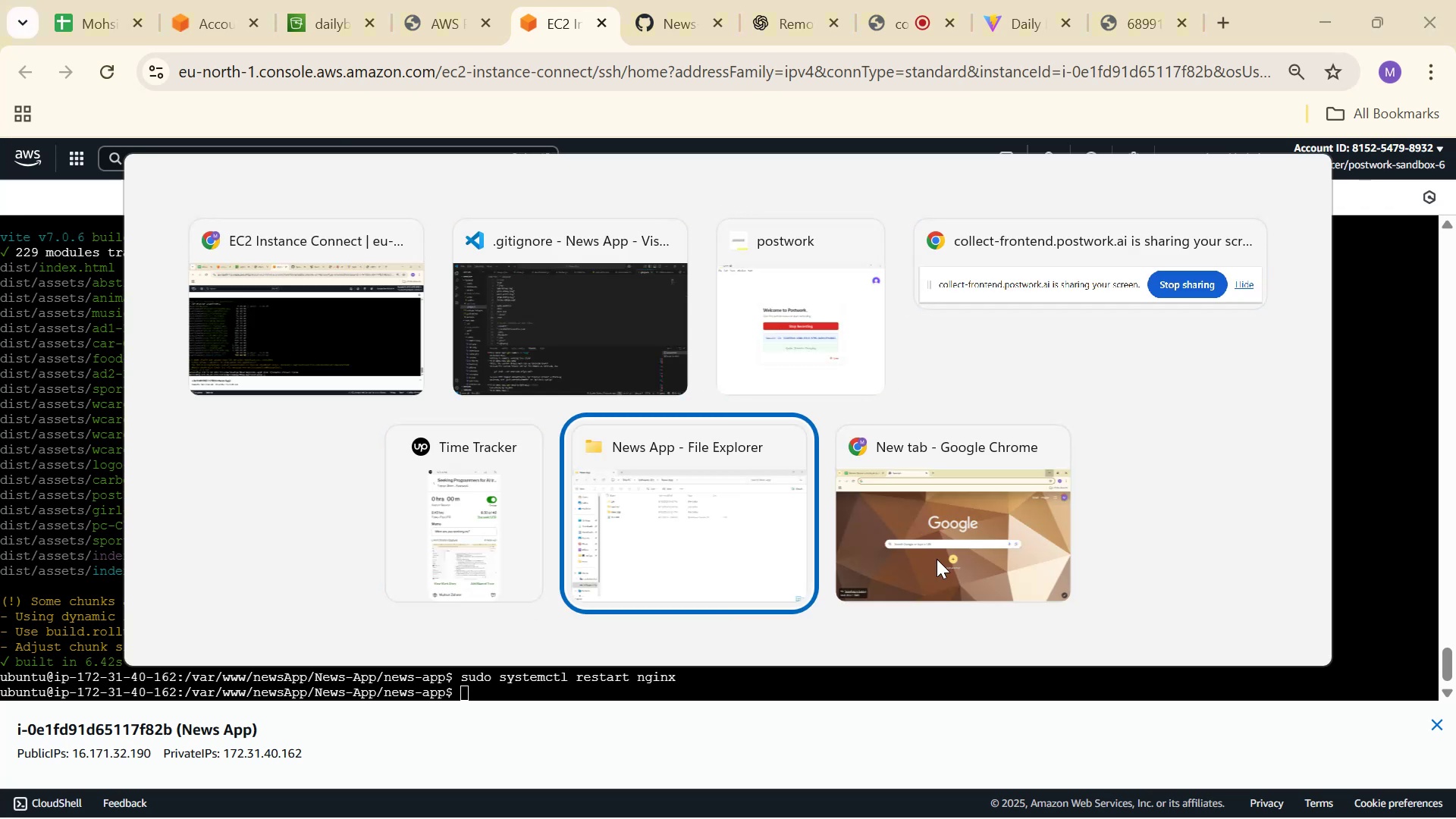 
key(Alt+Tab)
 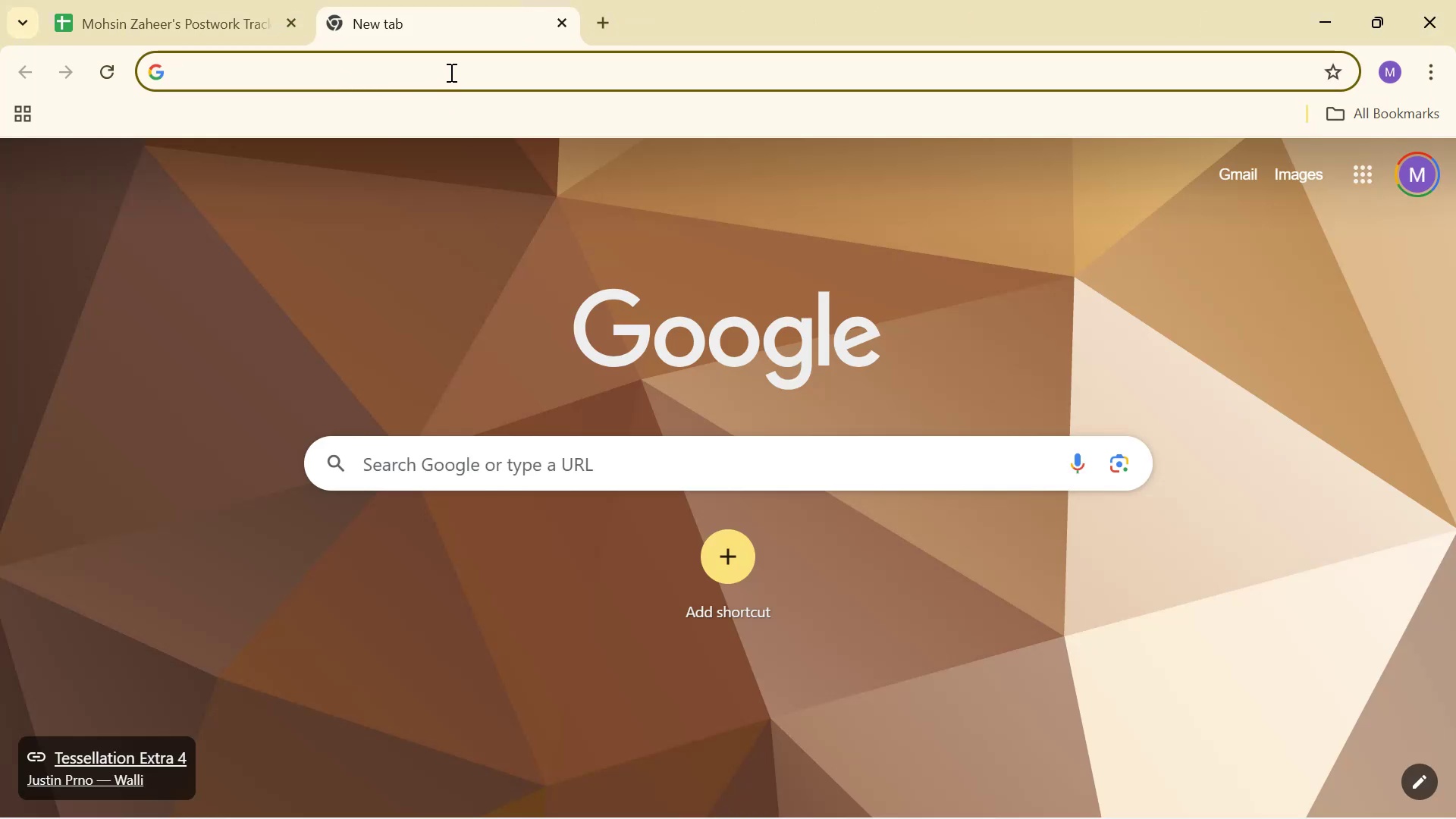 
key(Alt+Tab)
 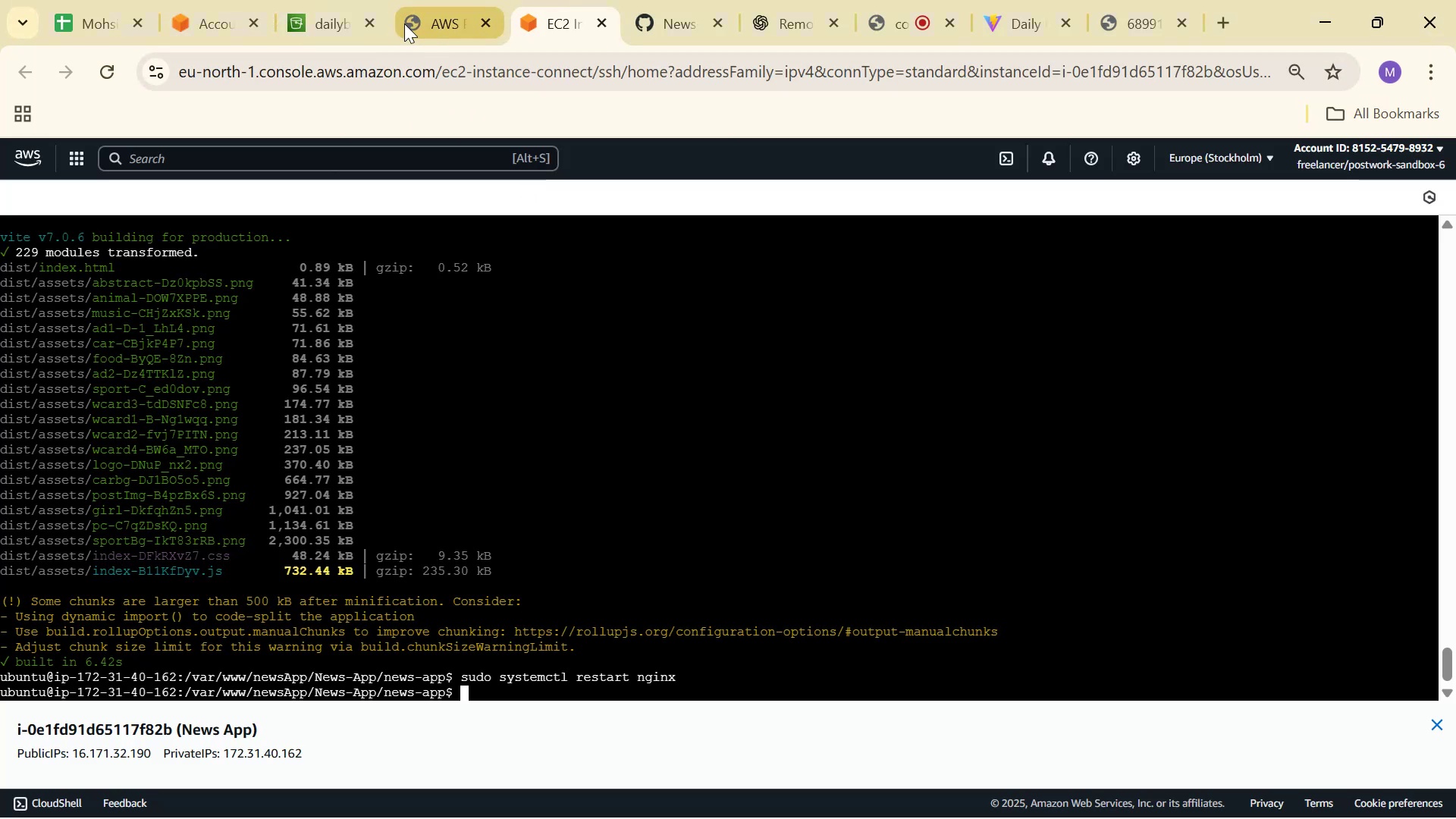 
left_click([447, 10])
 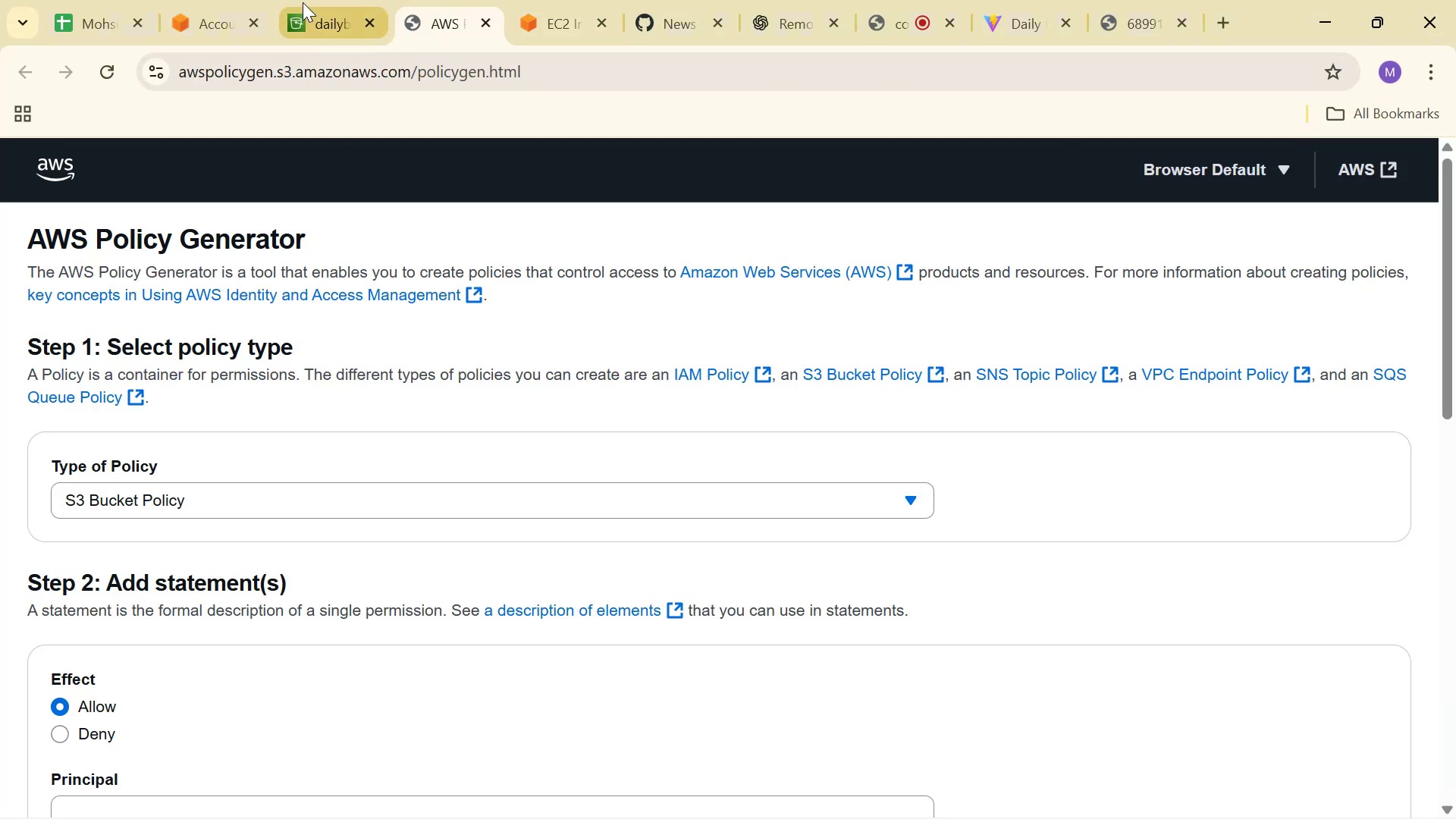 
left_click([302, 2])
 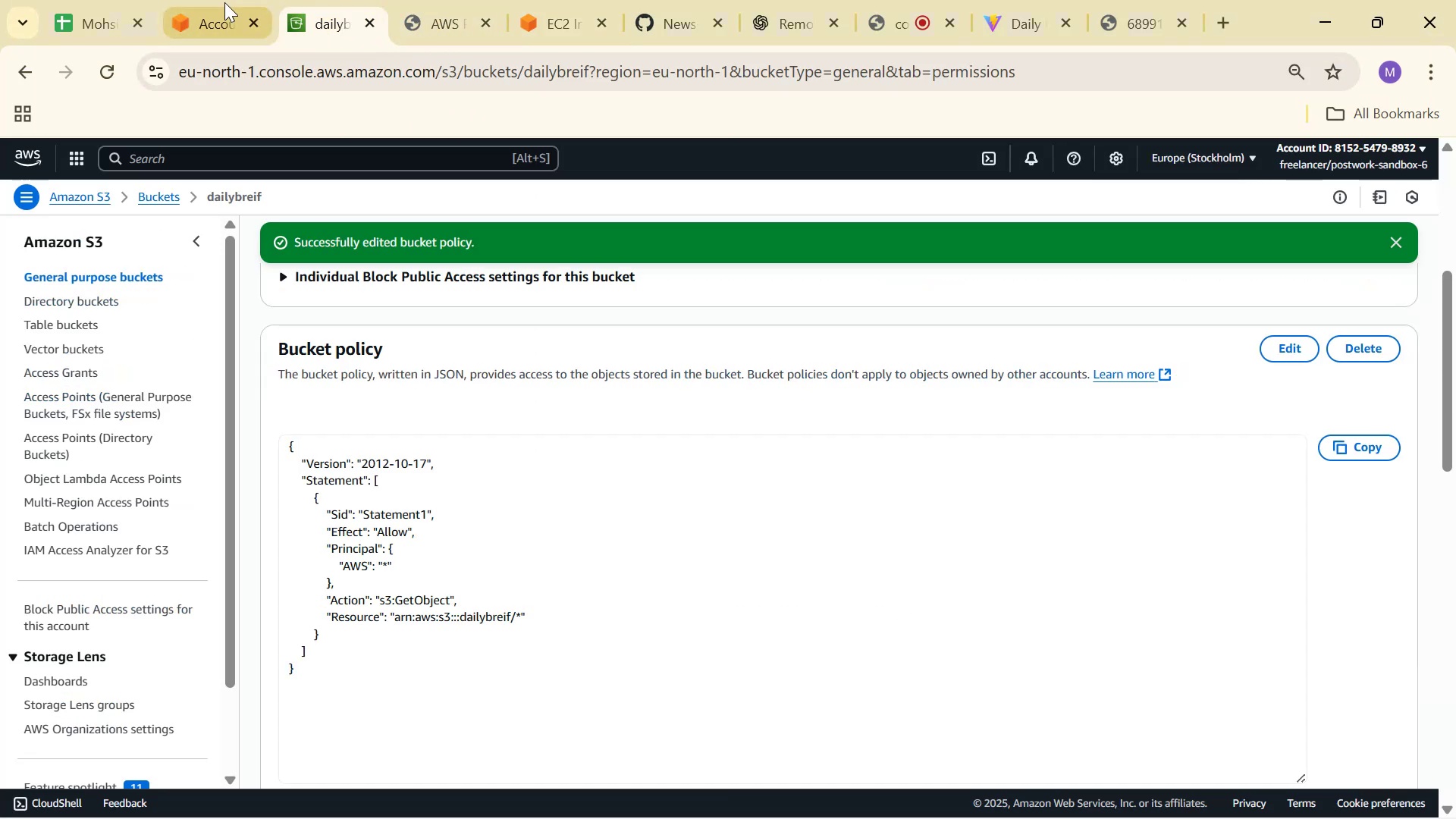 
double_click([216, 0])
 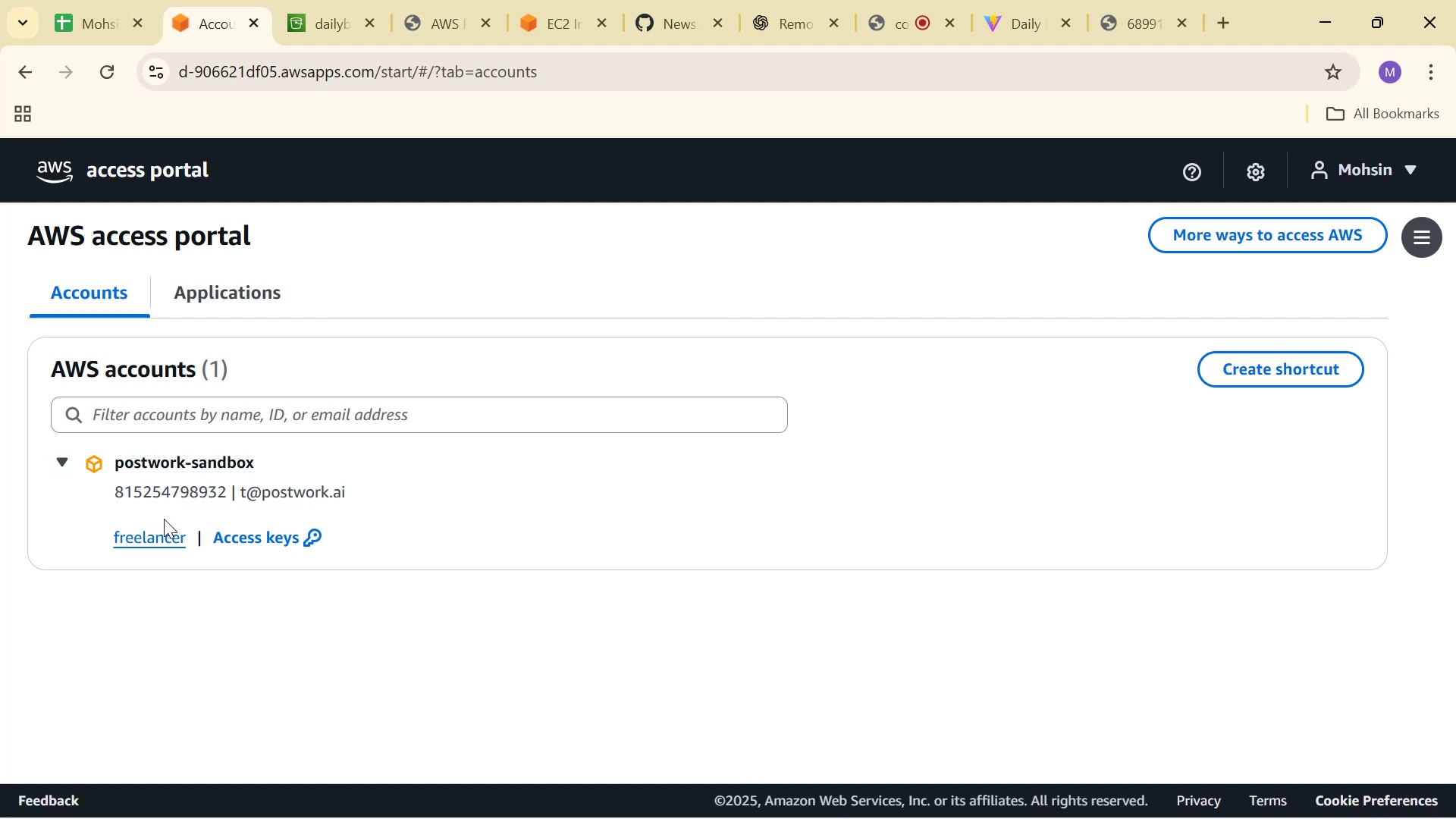 
left_click([165, 529])
 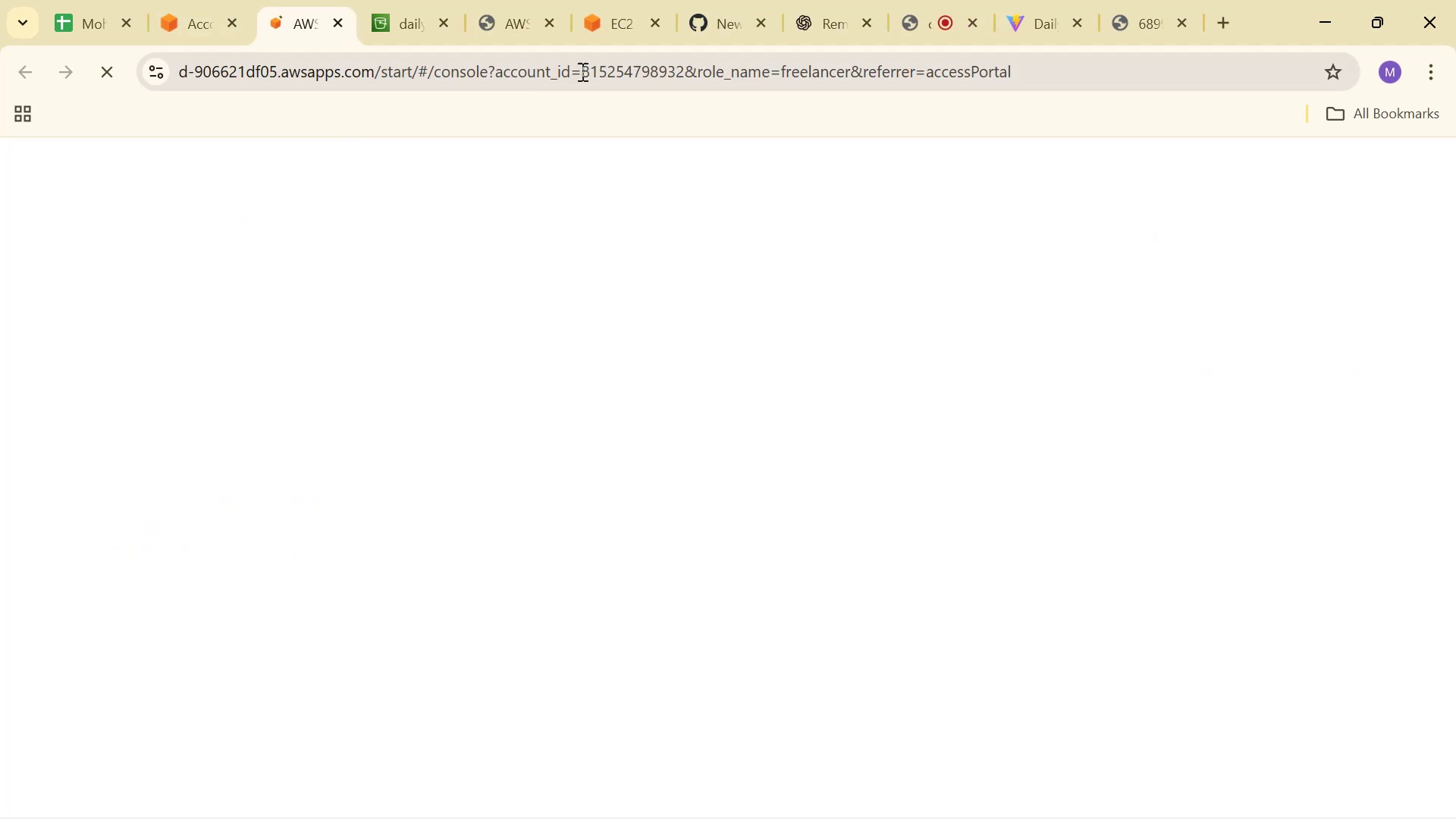 
left_click([924, 17])
 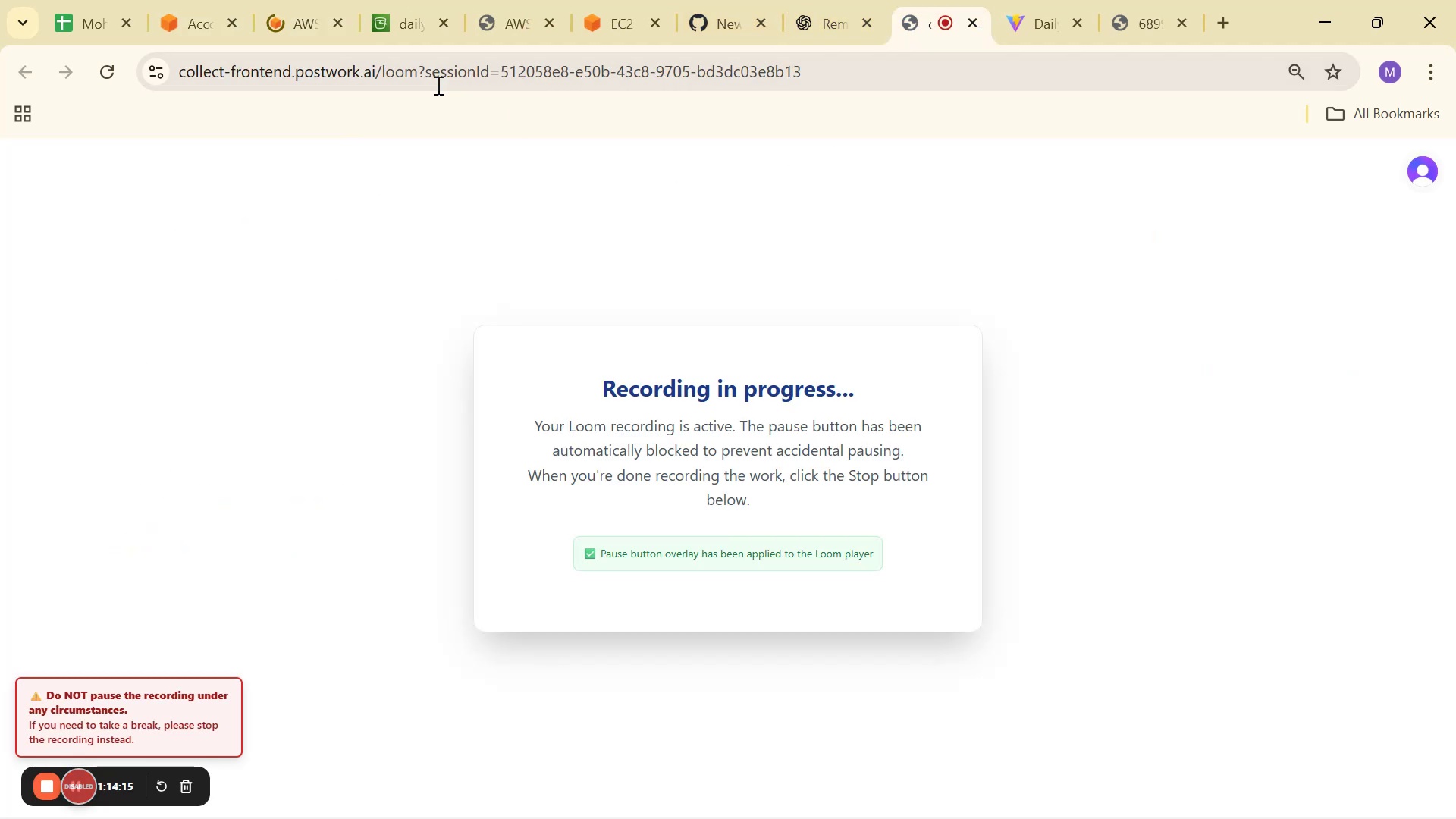 
left_click([243, 18])
 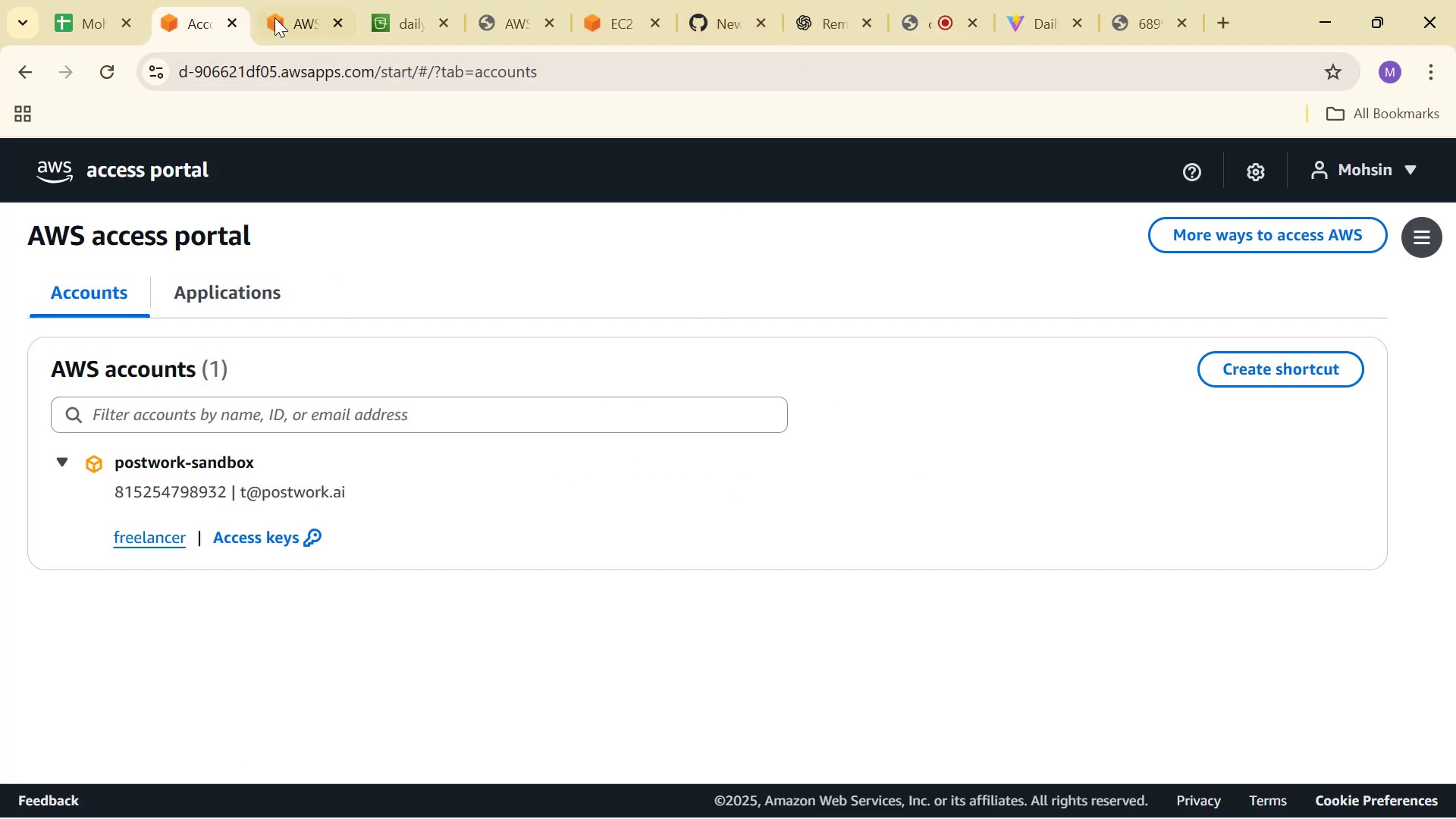 
left_click([281, 13])
 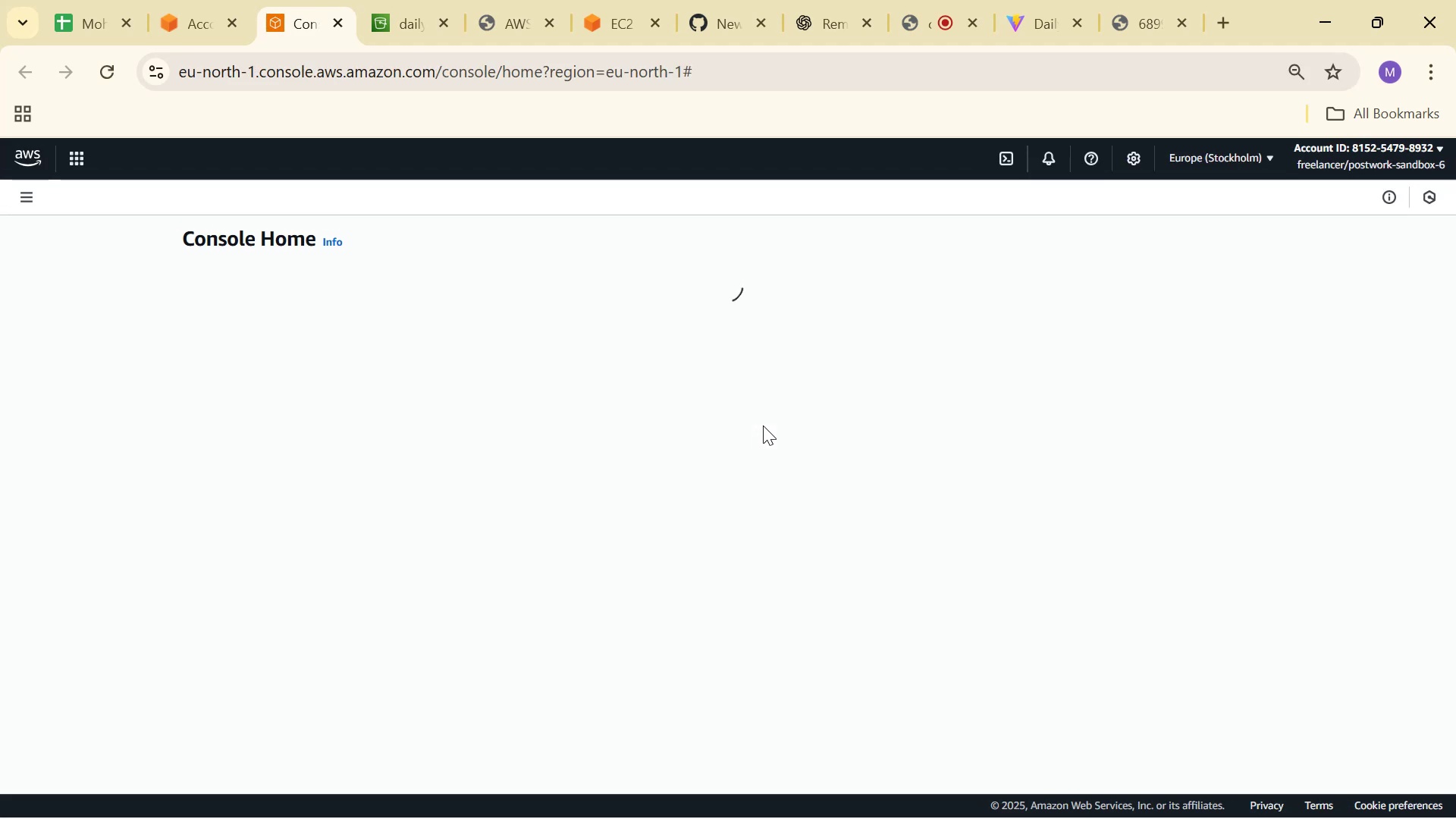 
wait(13.59)
 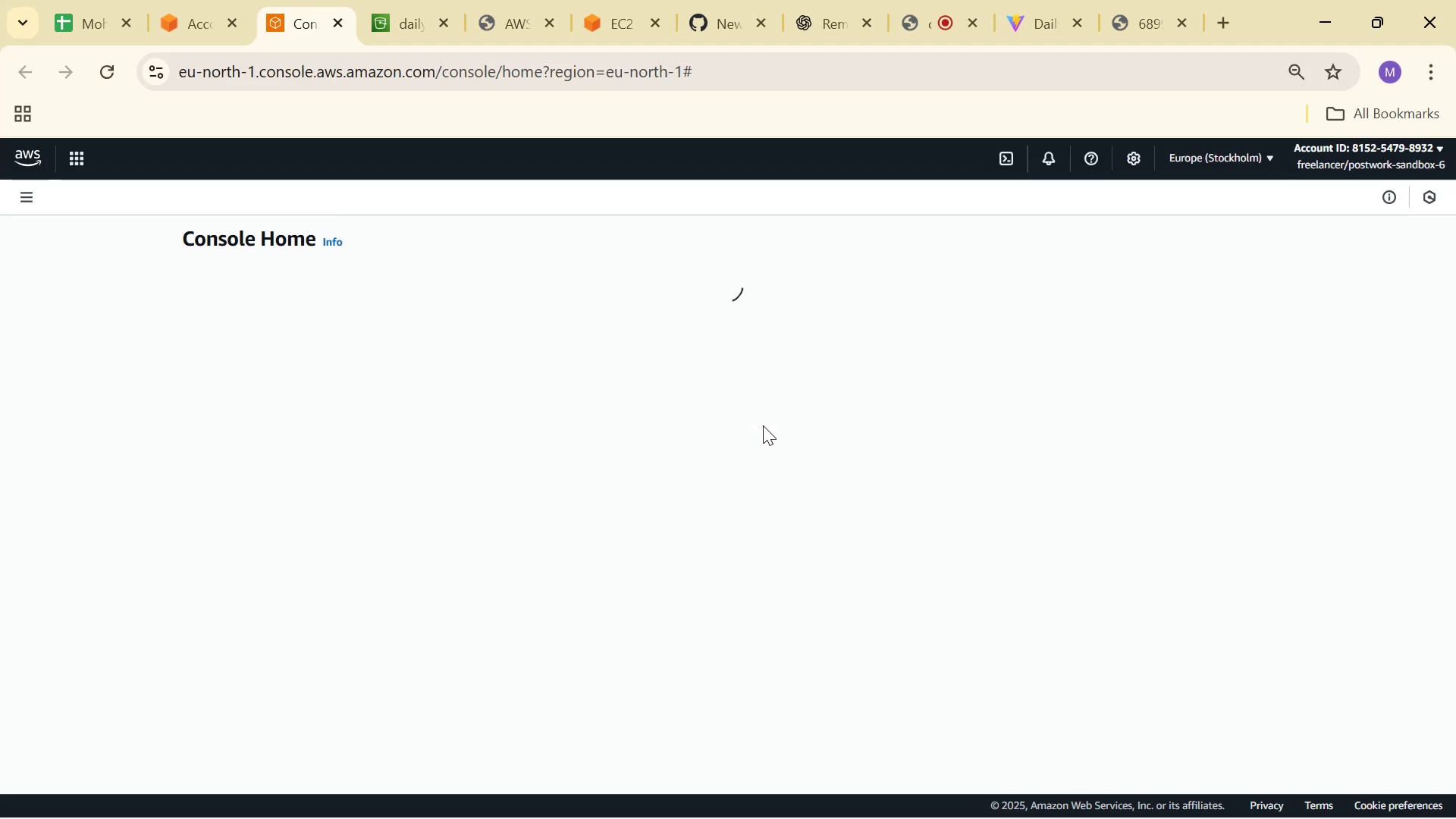 
left_click([233, 362])
 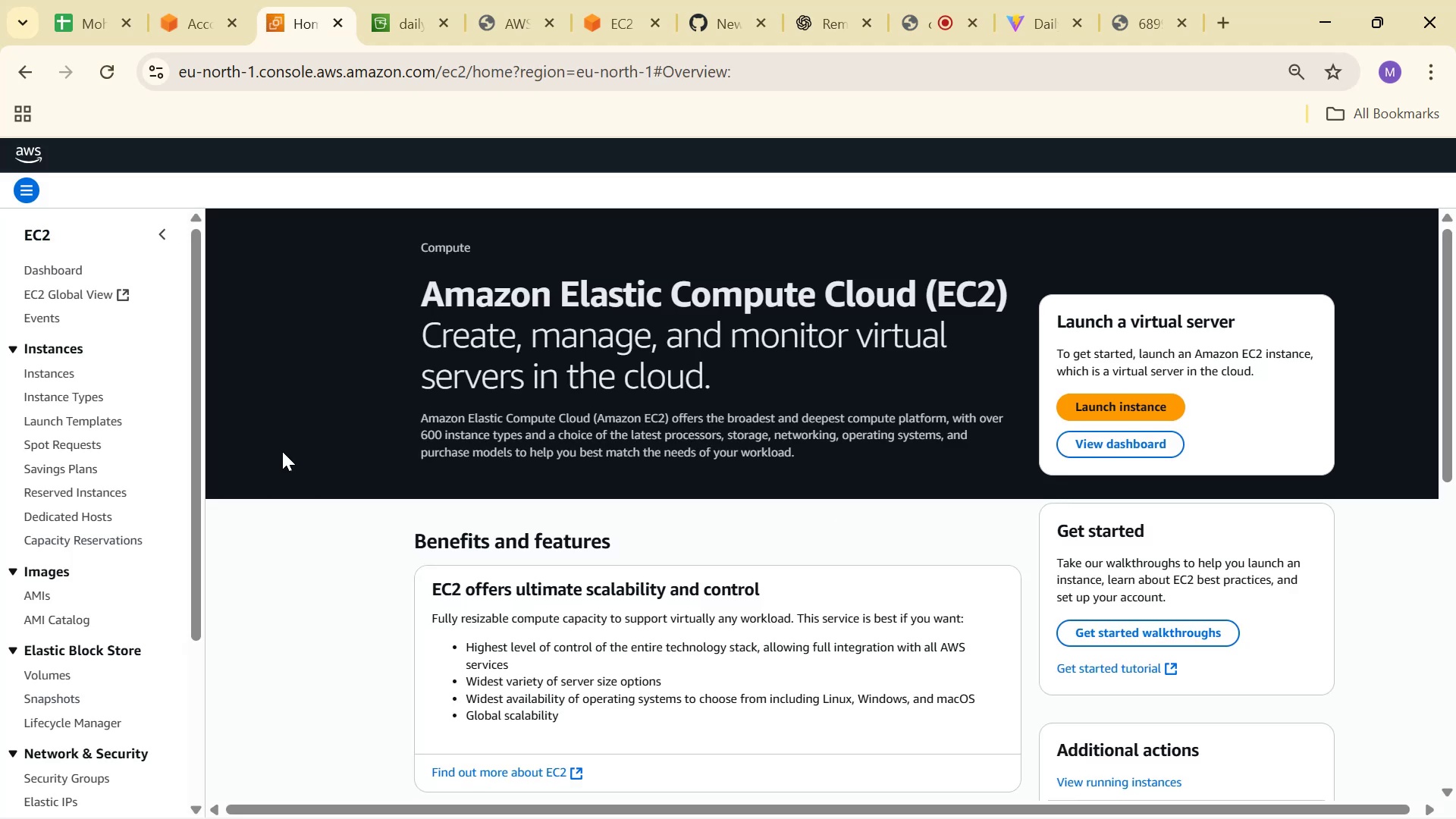 
left_click([1119, 410])
 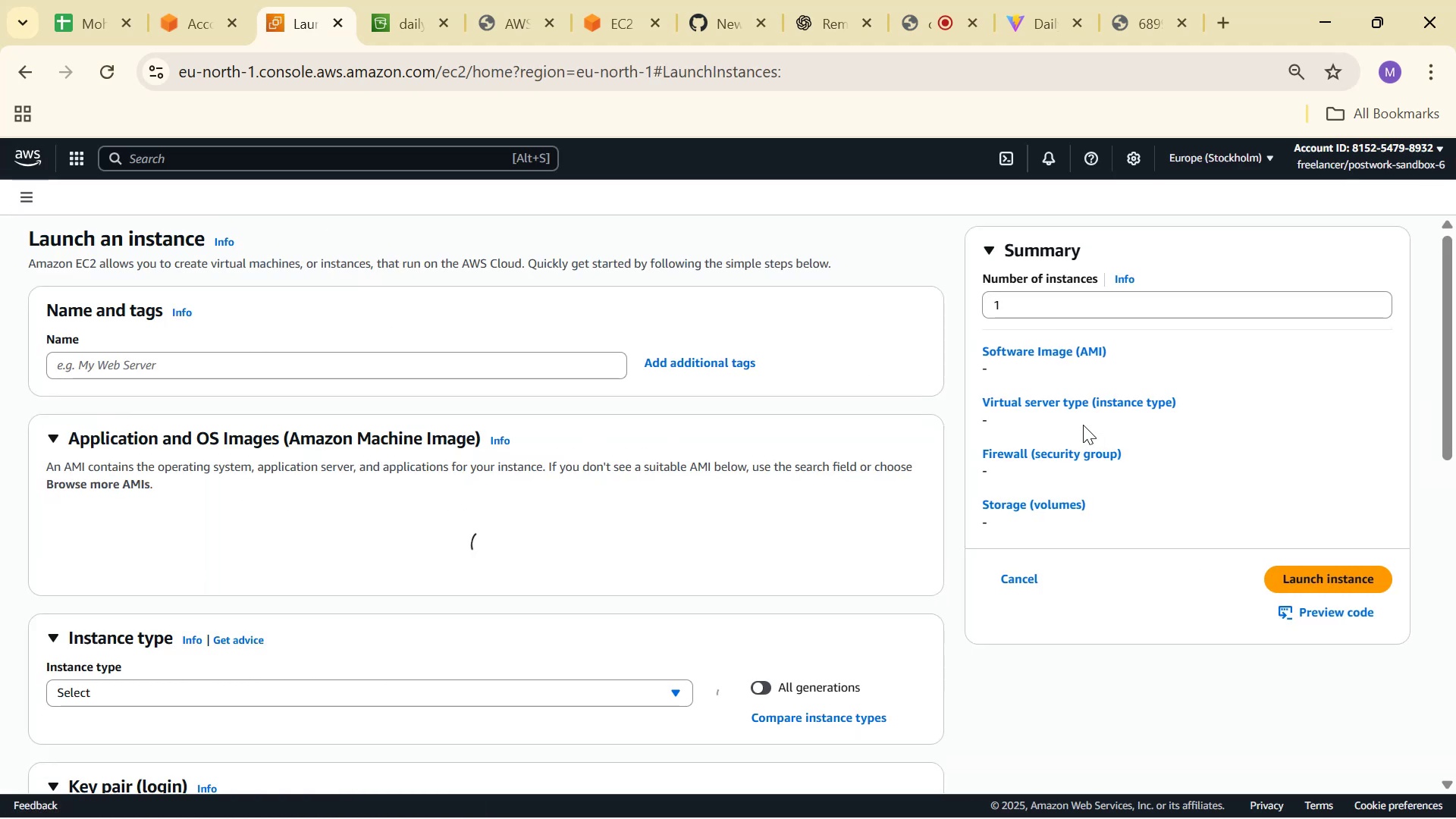 
scroll: coordinate [960, 350], scroll_direction: down, amount: 7.0
 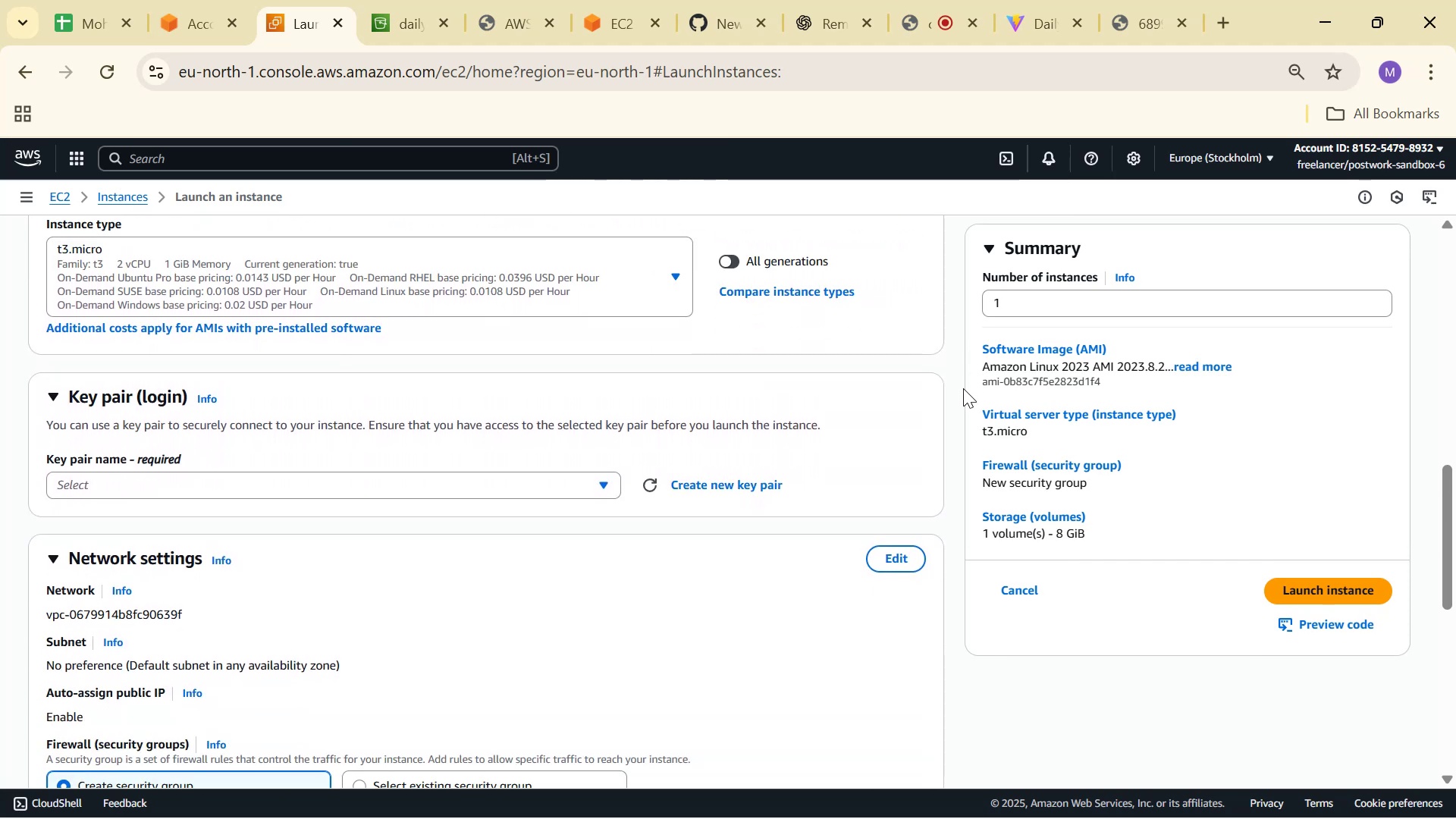 
scroll: coordinate [284, 447], scroll_direction: up, amount: 6.0
 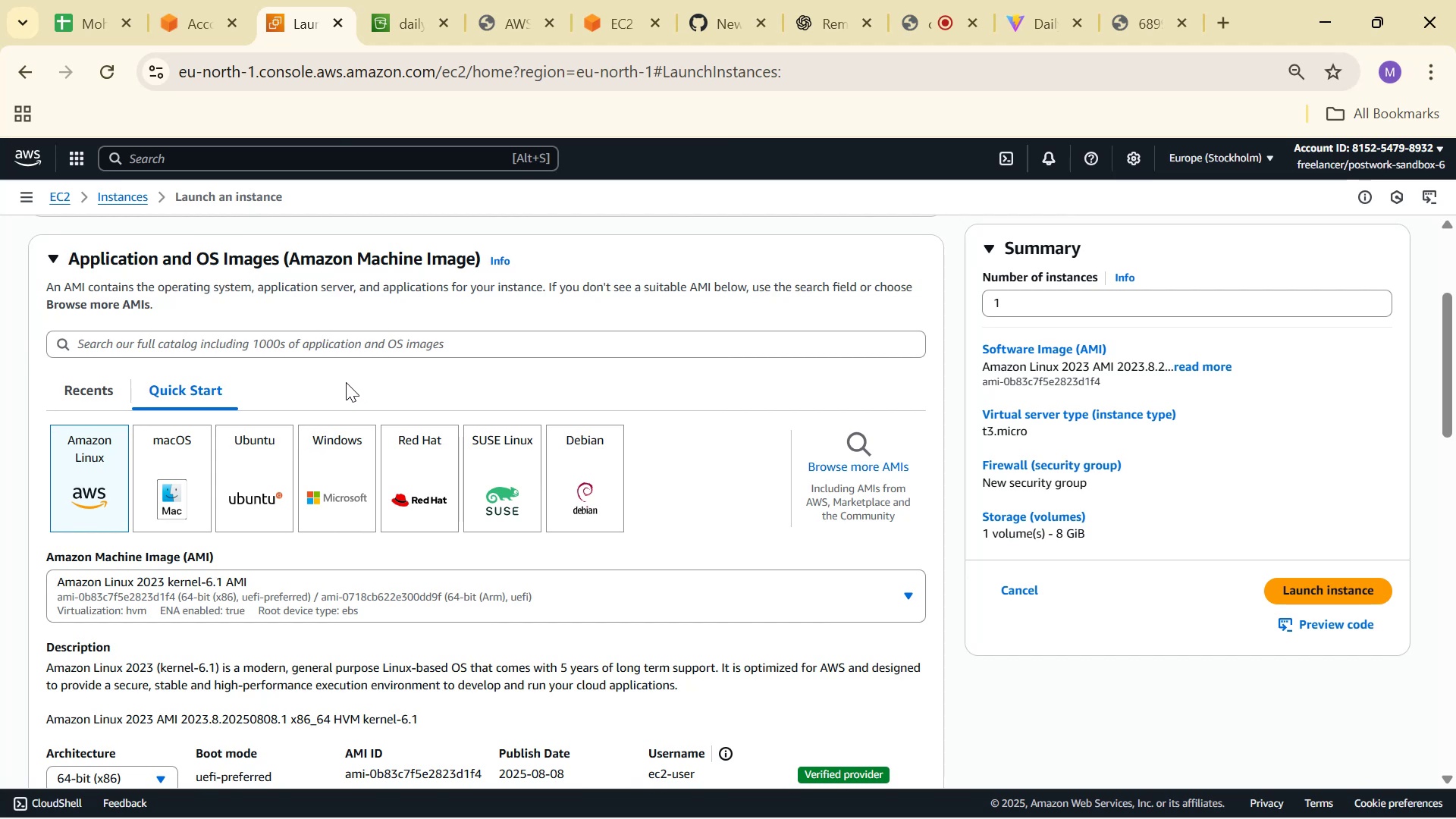 
double_click([129, 199])
 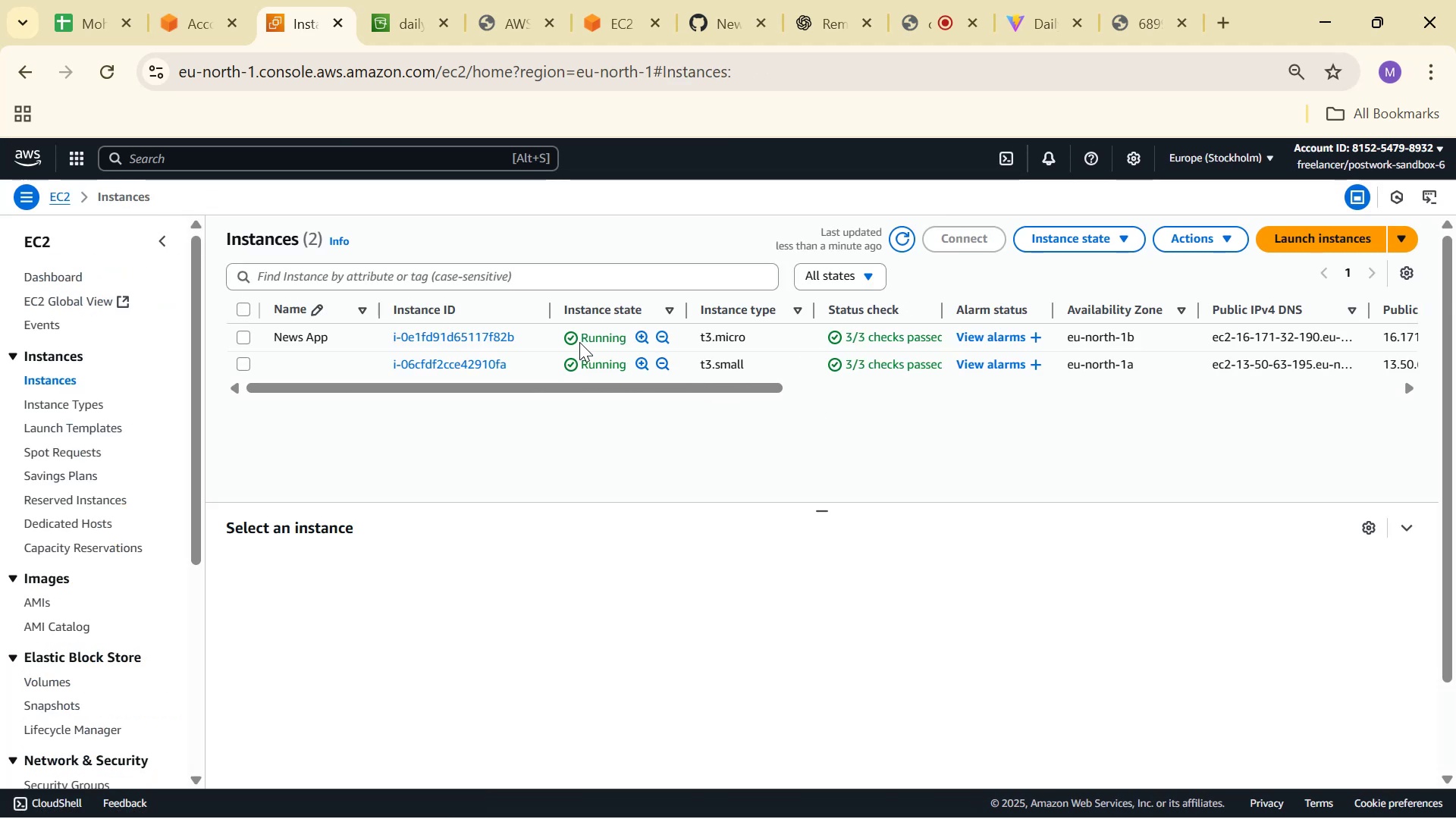 
left_click([466, 338])
 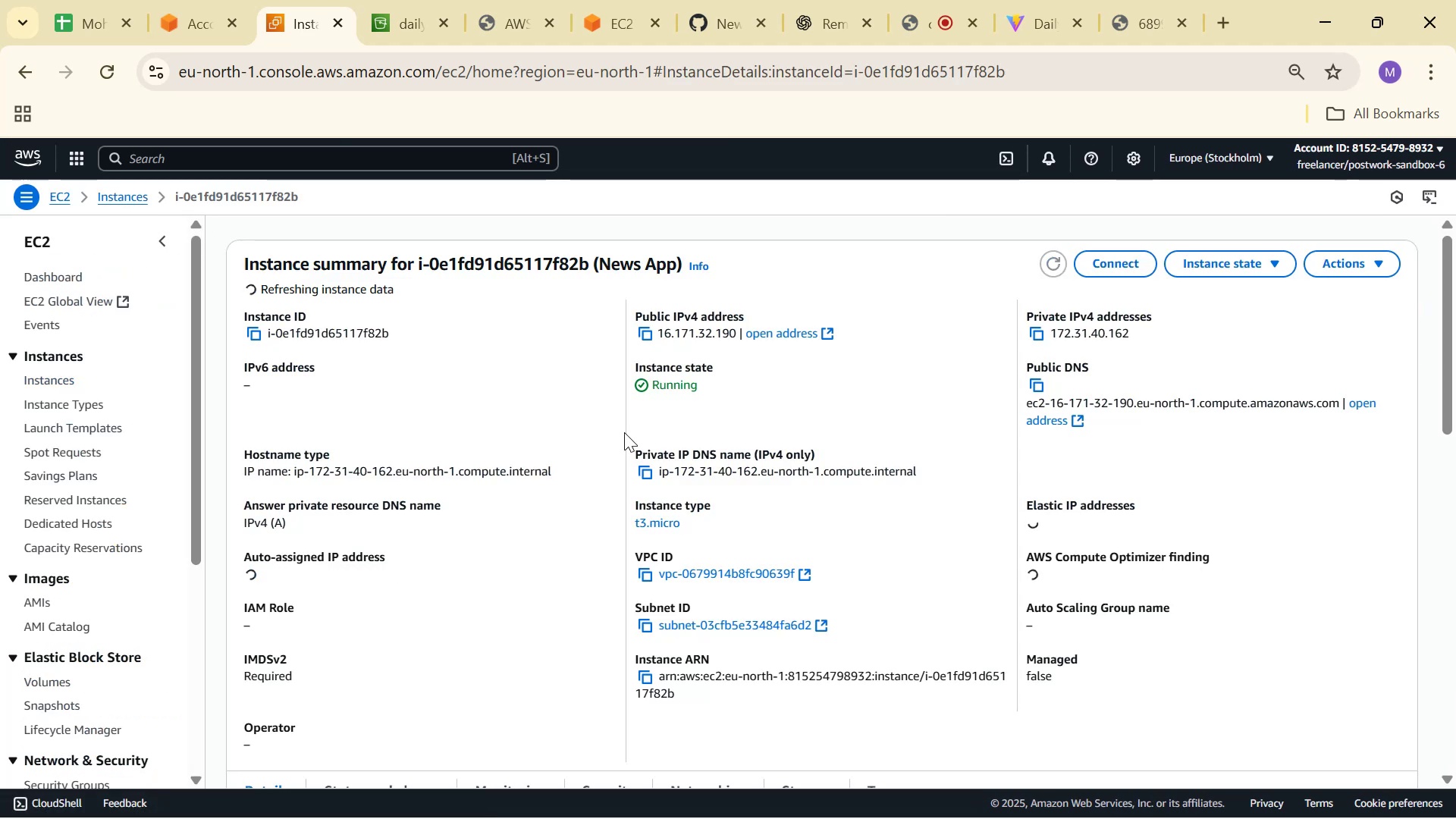 
scroll: coordinate [641, 413], scroll_direction: down, amount: 4.0
 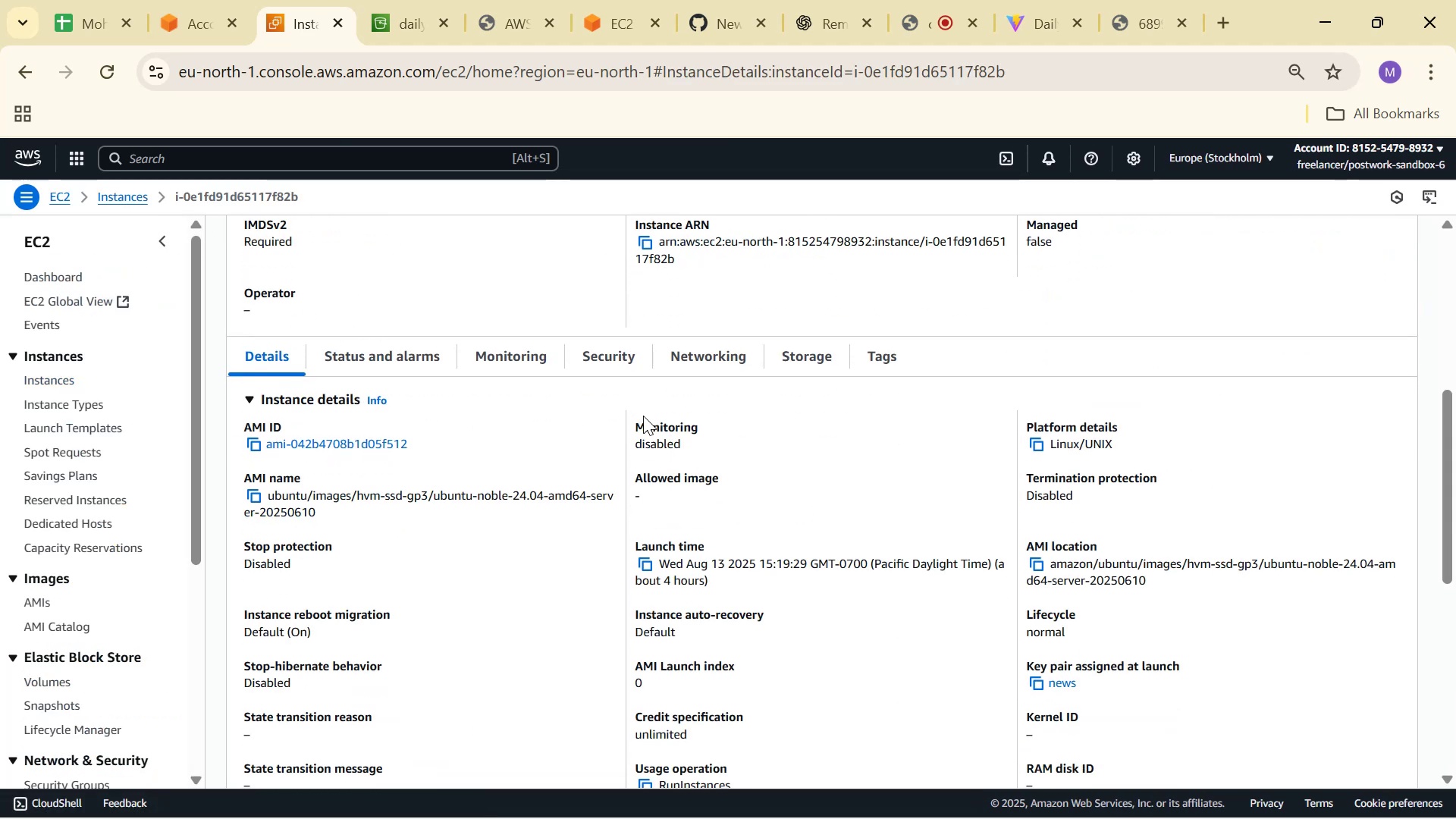 
scroll: coordinate [644, 424], scroll_direction: up, amount: 5.0
 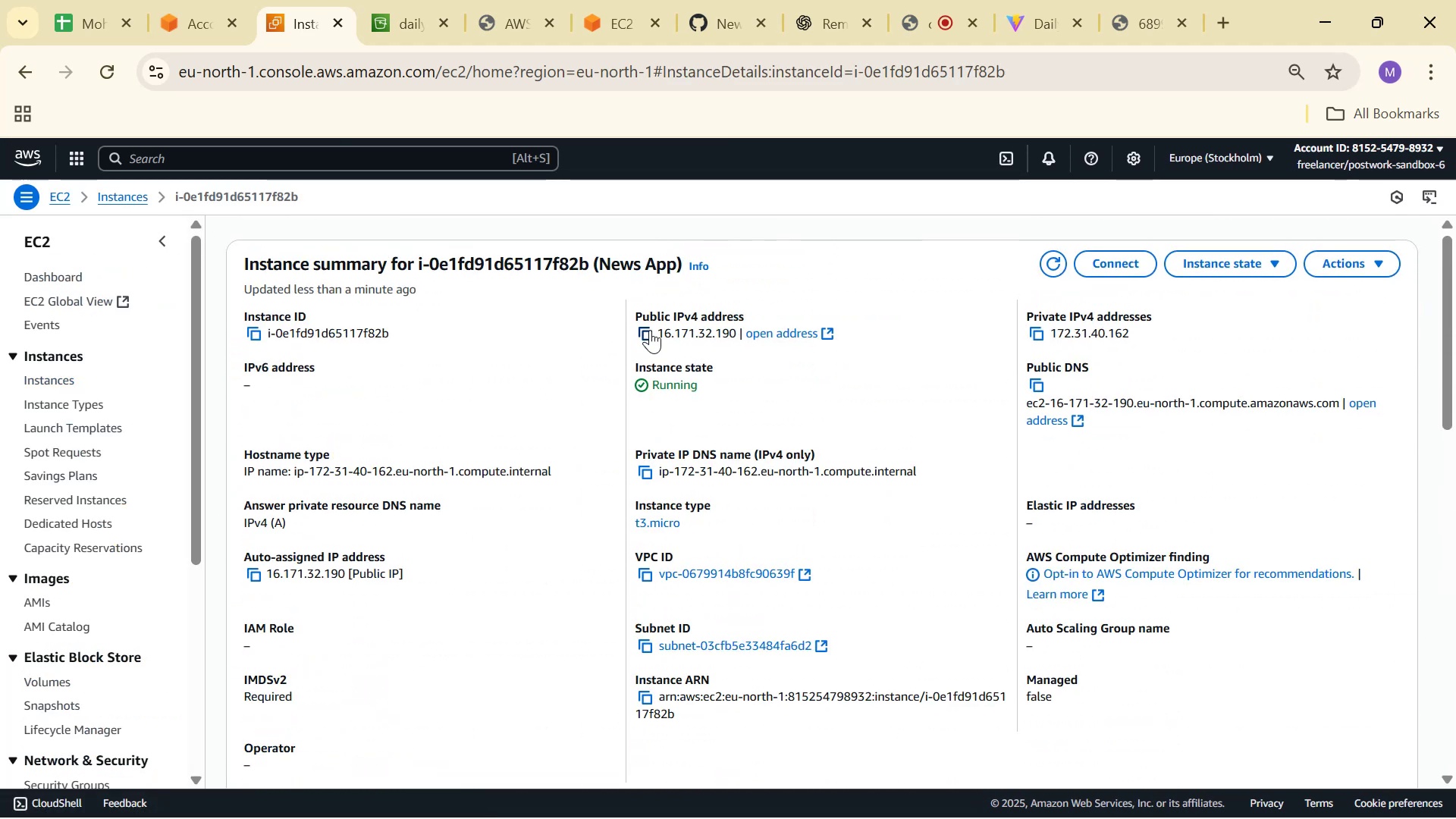 
left_click([647, 334])
 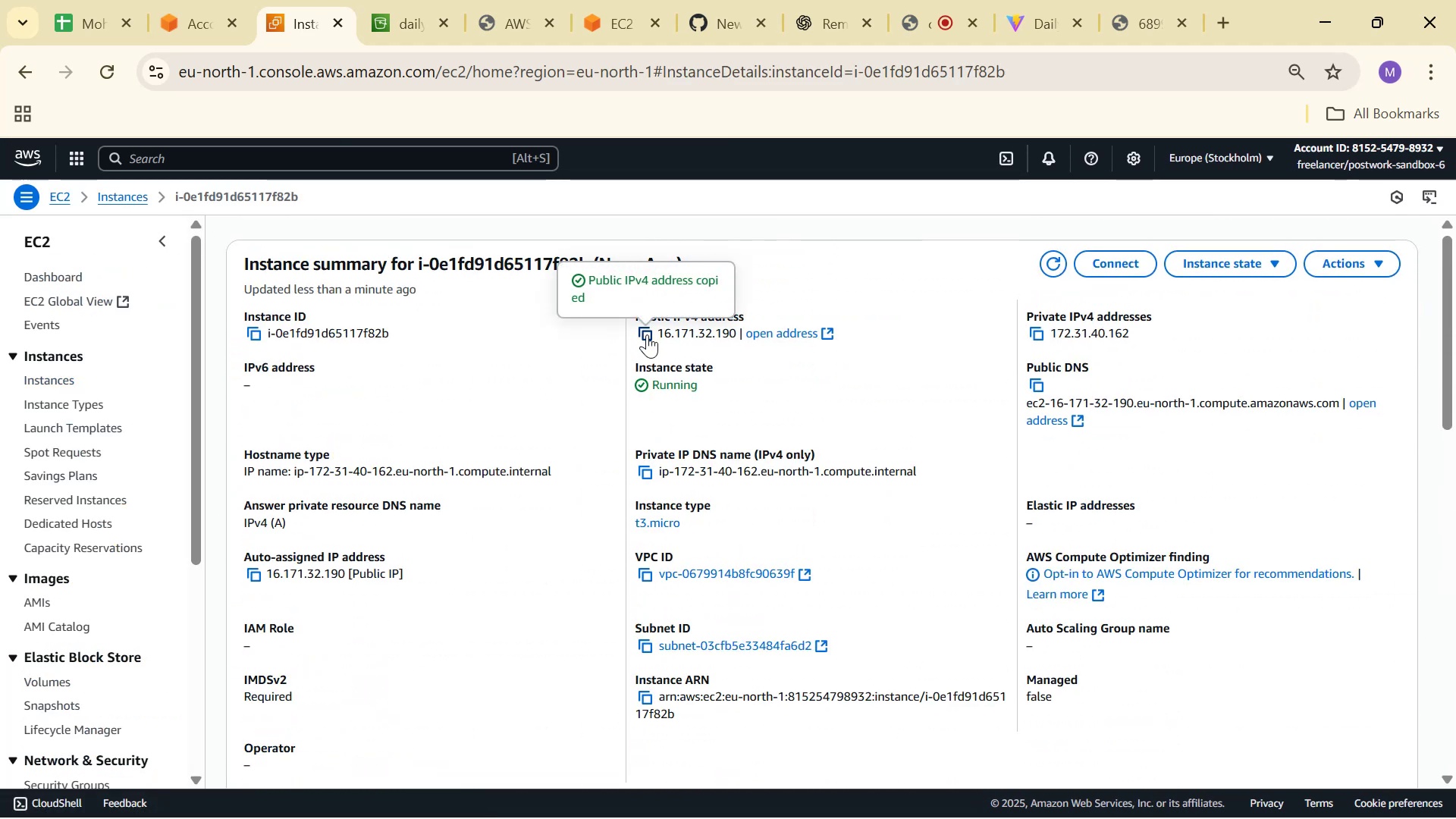 
key(Alt+AltLeft)
 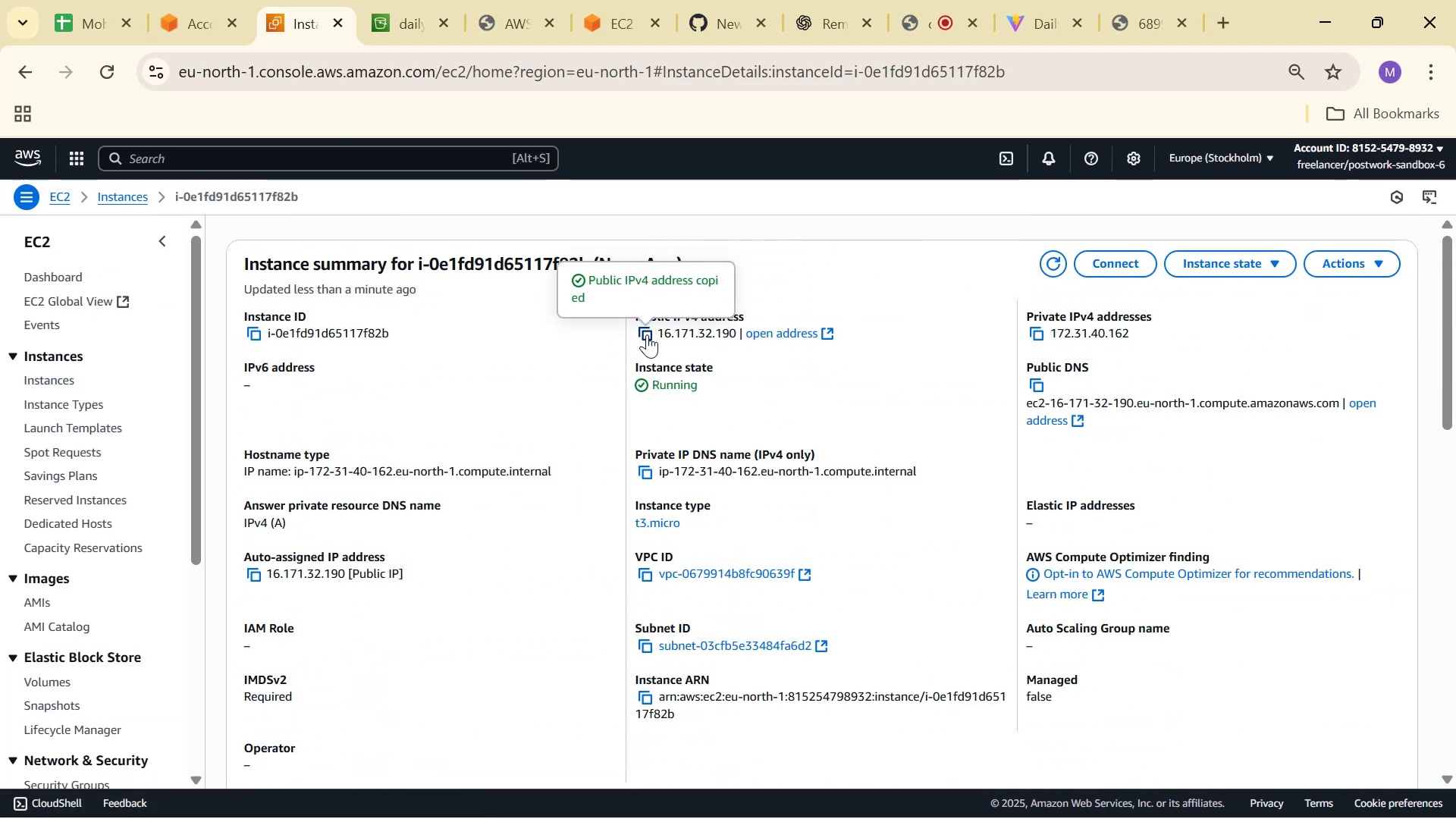 
key(Alt+Tab)
 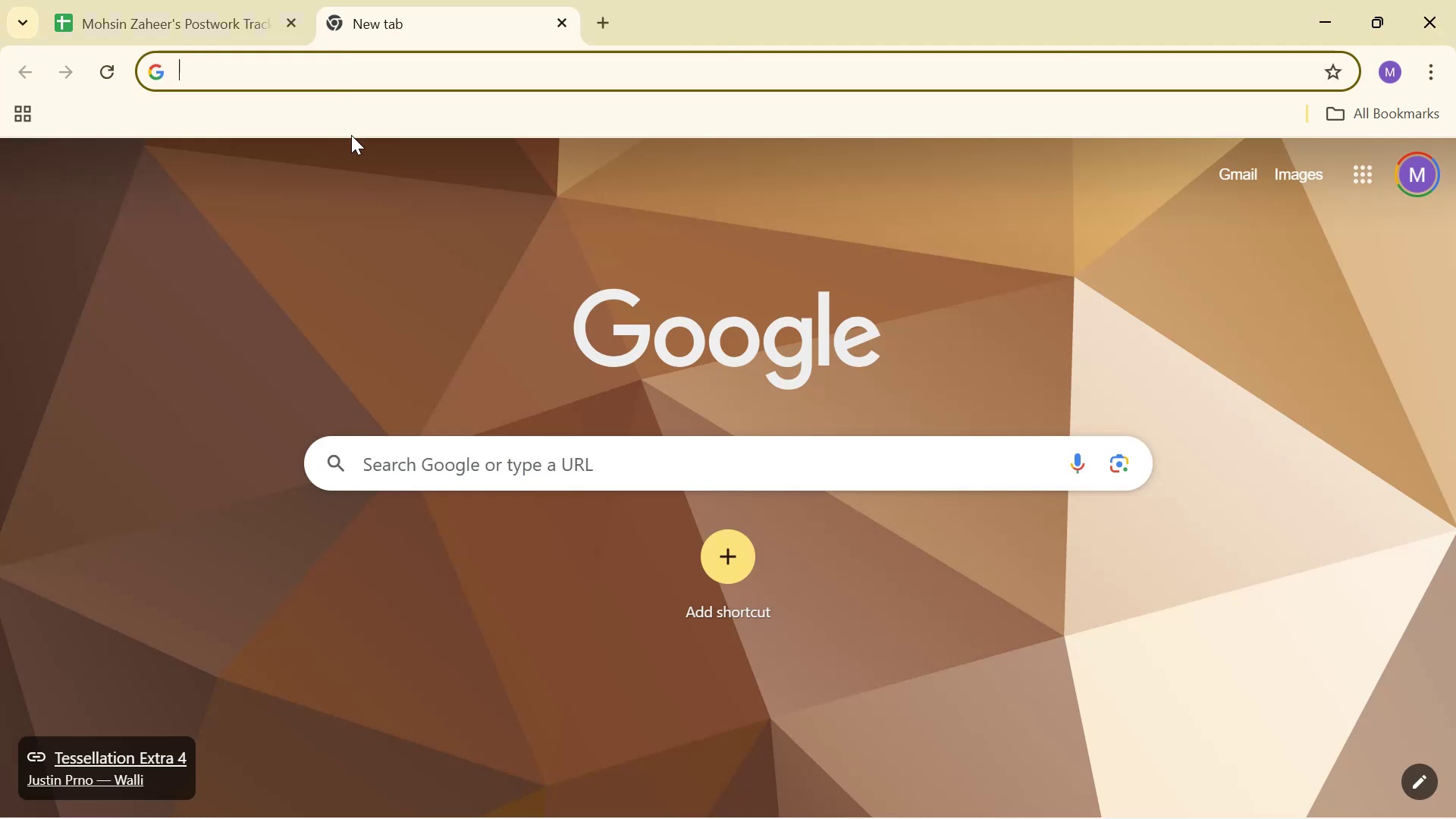 
key(Control+V)
 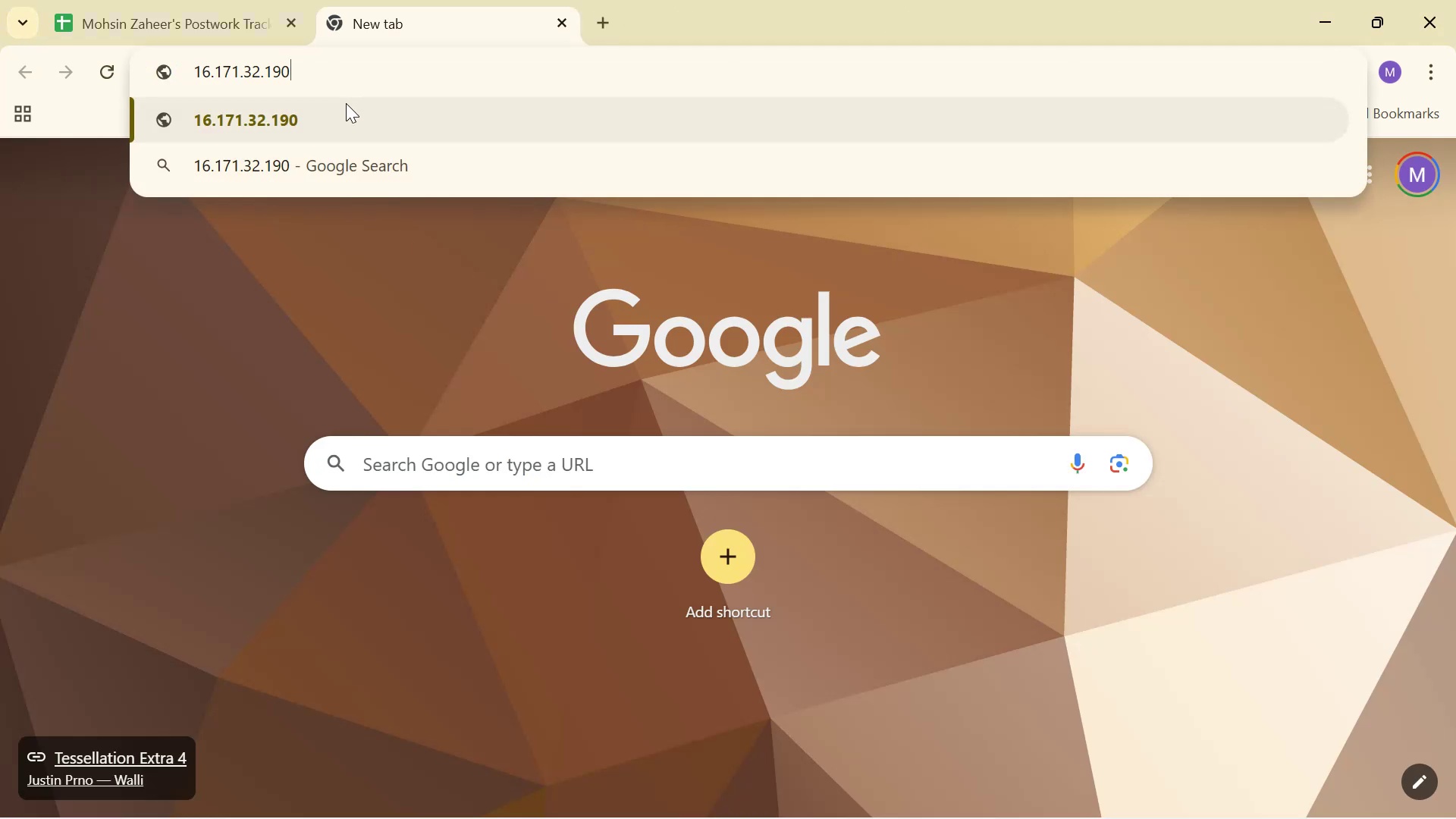 
key(Control+A)
 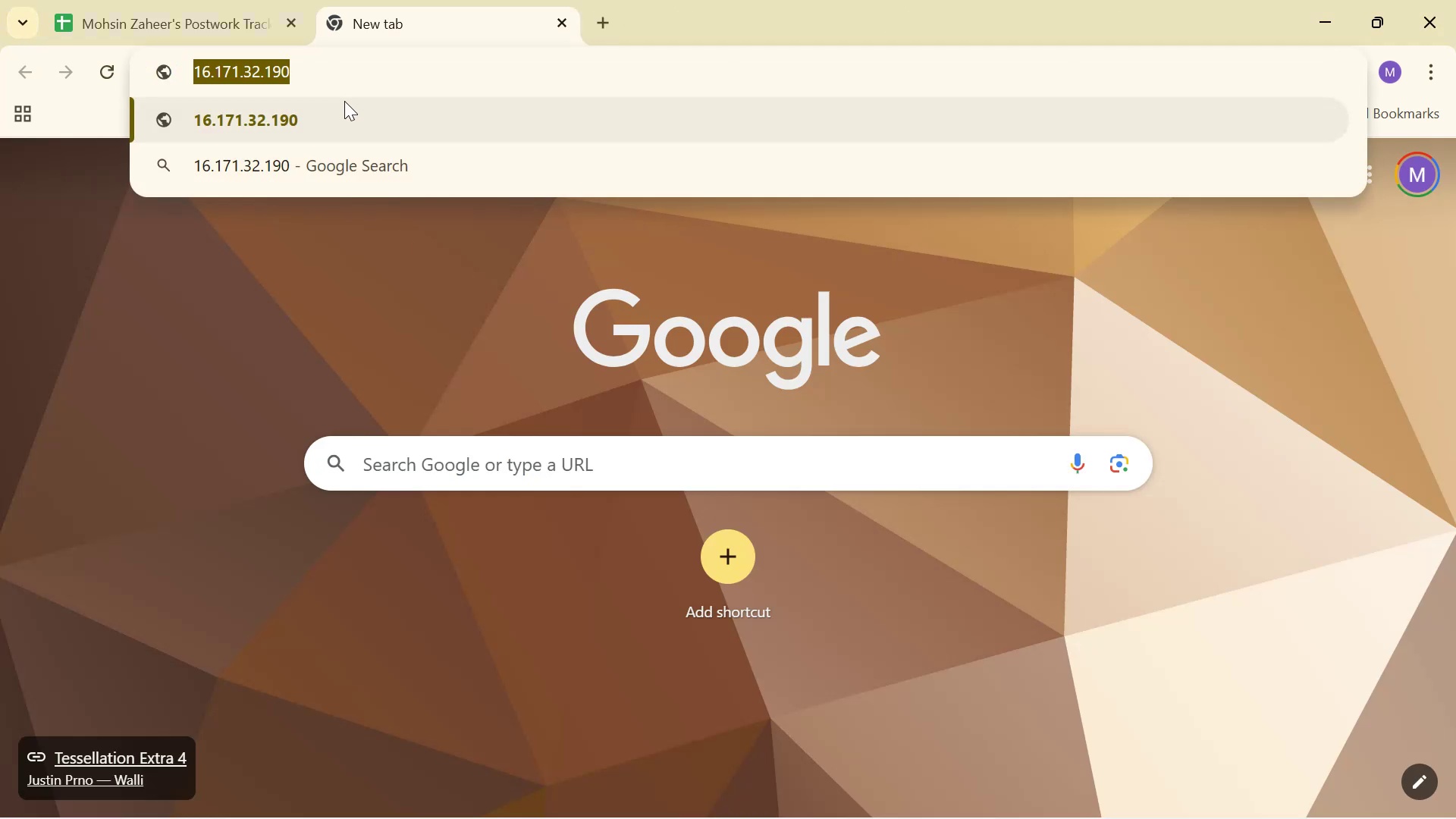 
key(Backspace)
 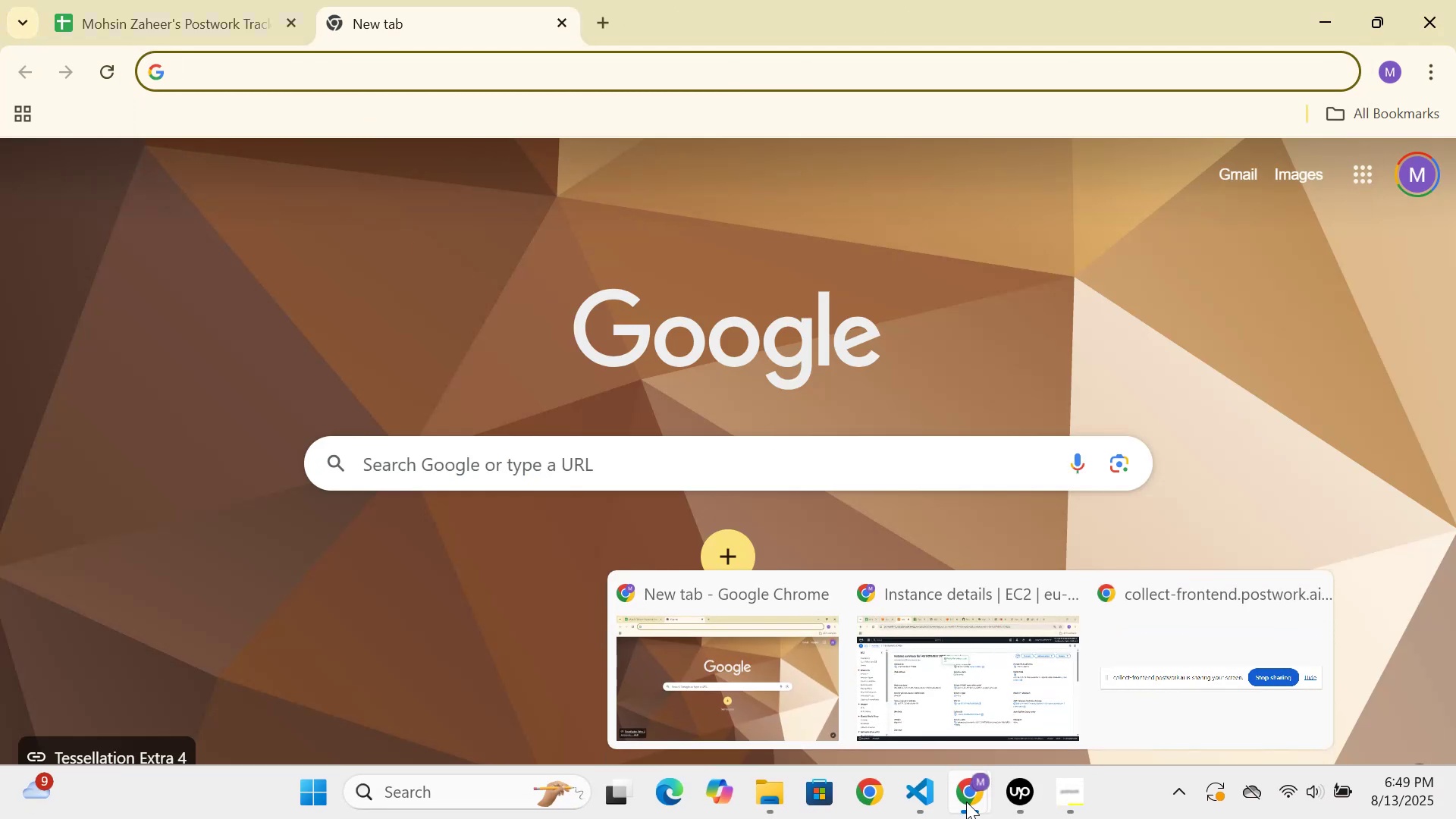 
right_click([962, 795])
 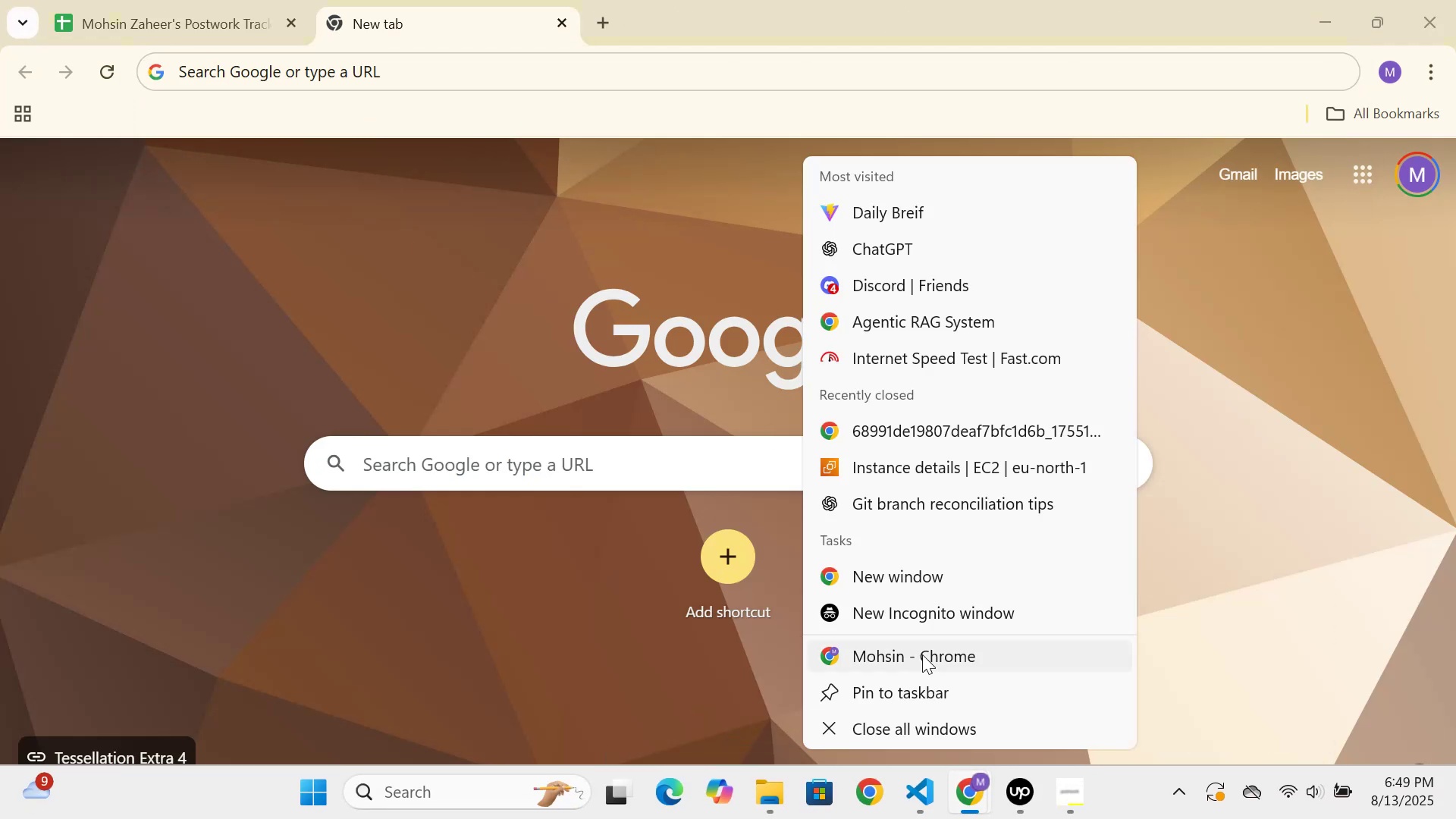 
double_click([908, 596])
 